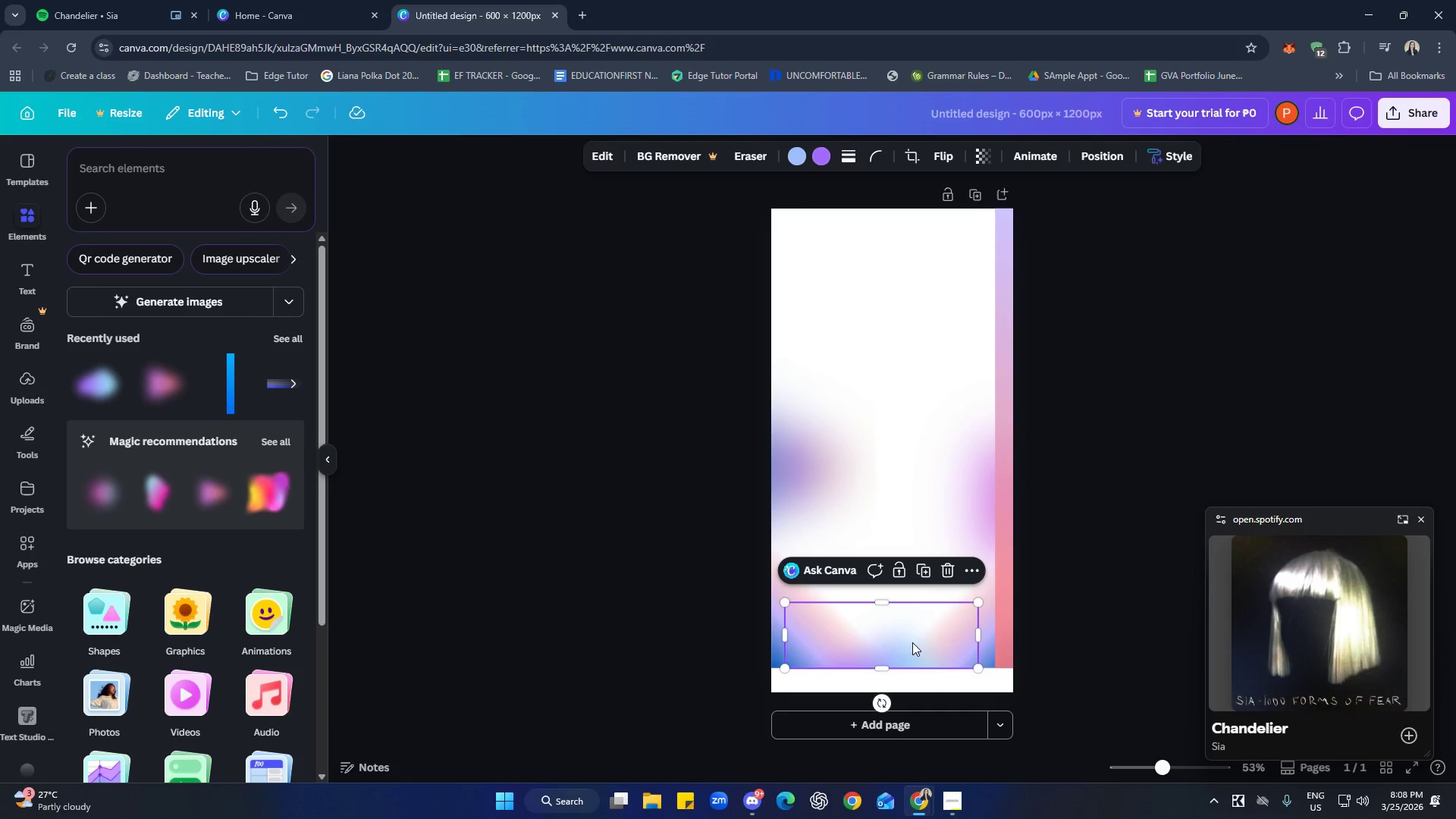 
left_click([1053, 529])
 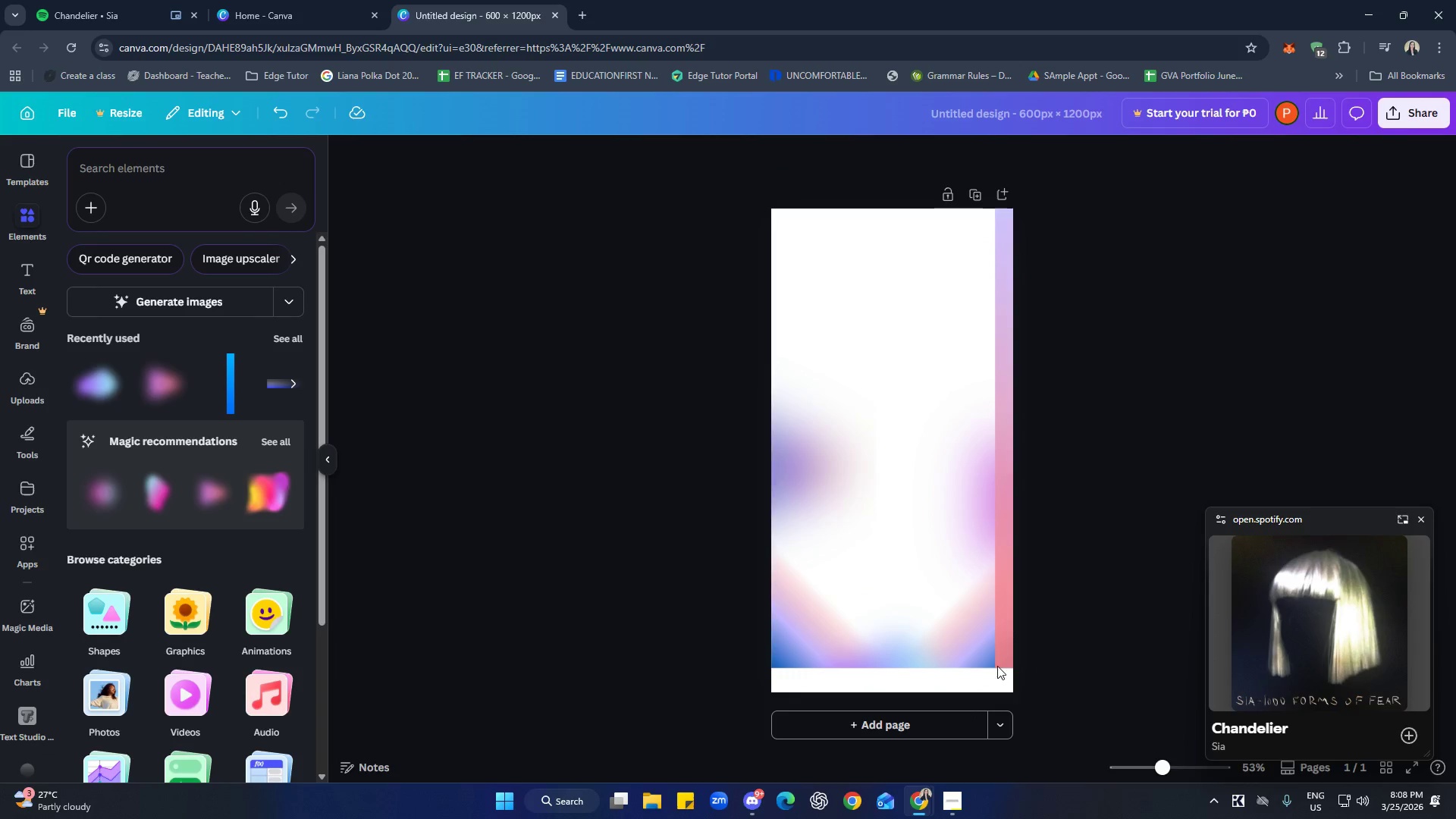 
left_click([913, 662])
 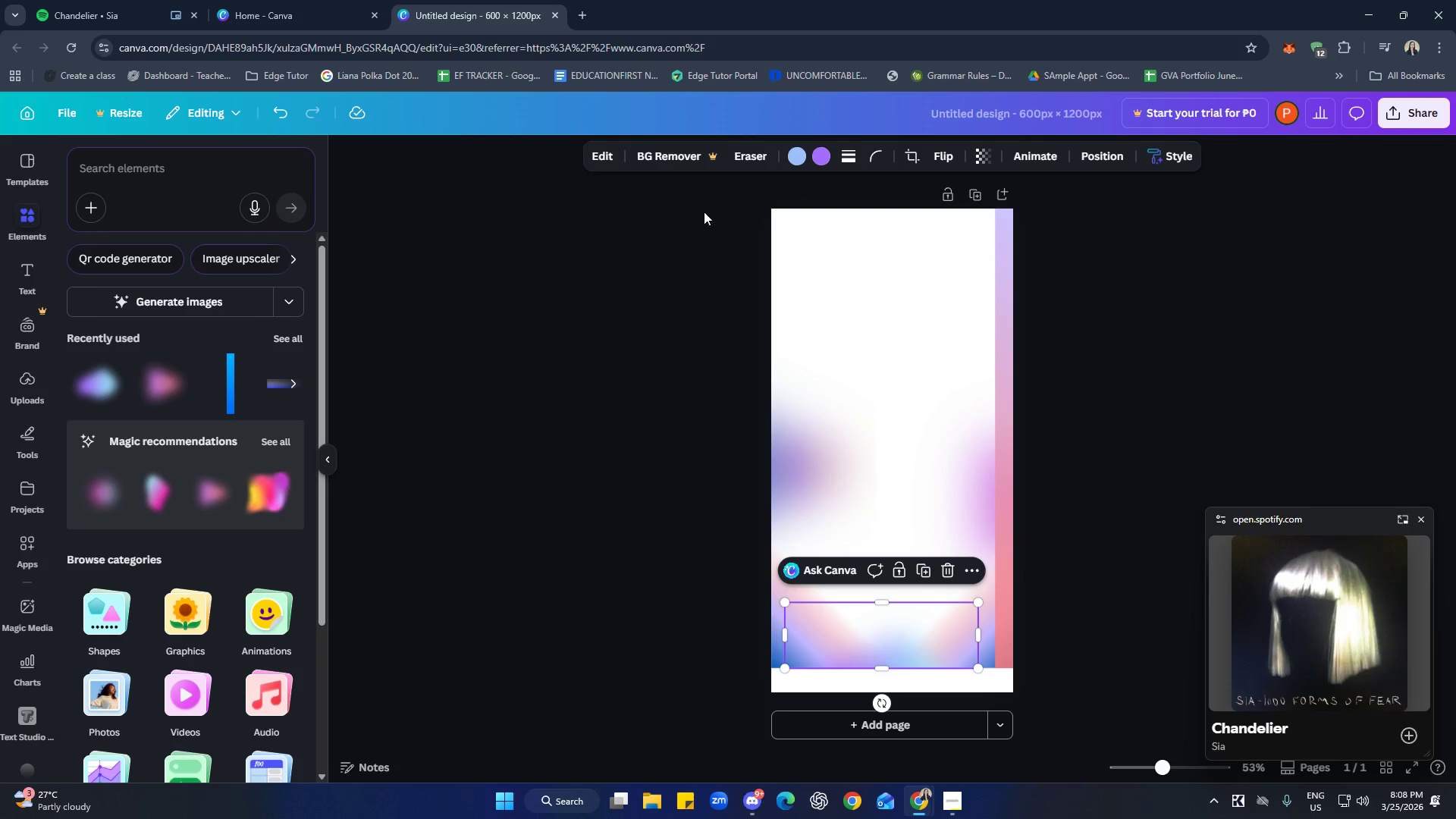 
left_click([599, 159])
 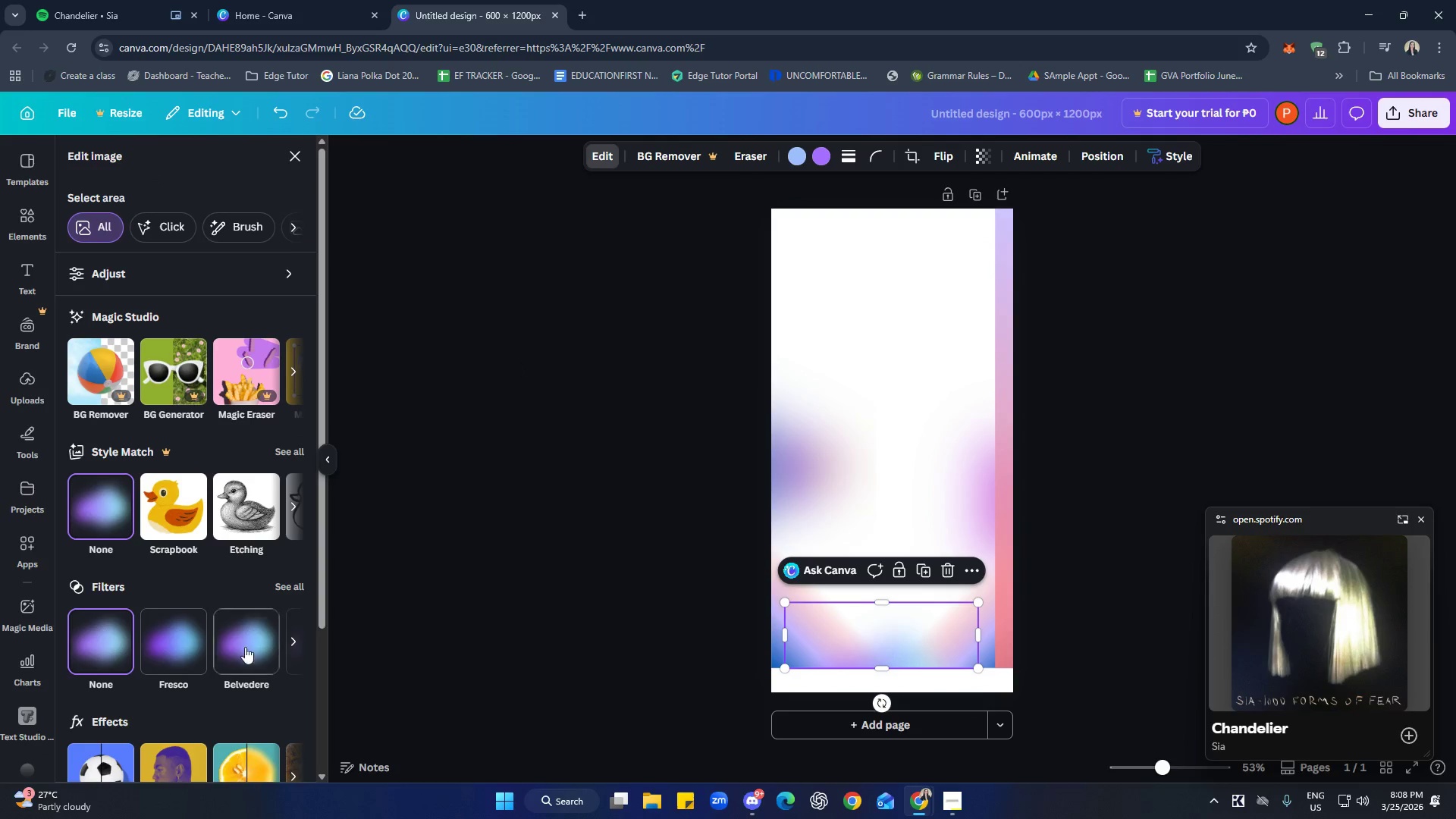 
scroll: coordinate [249, 626], scroll_direction: down, amount: 2.0
 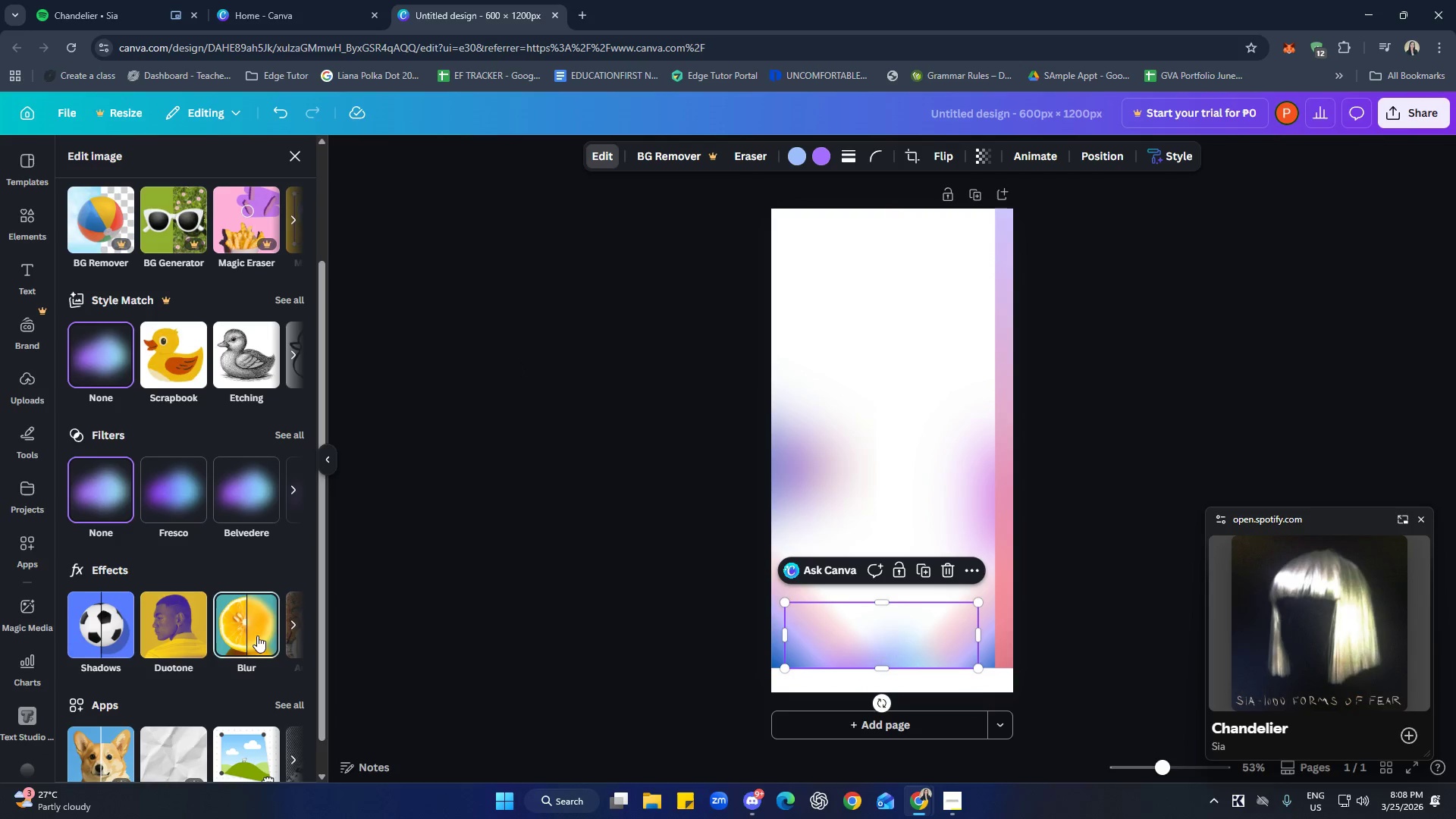 
left_click([249, 628])
 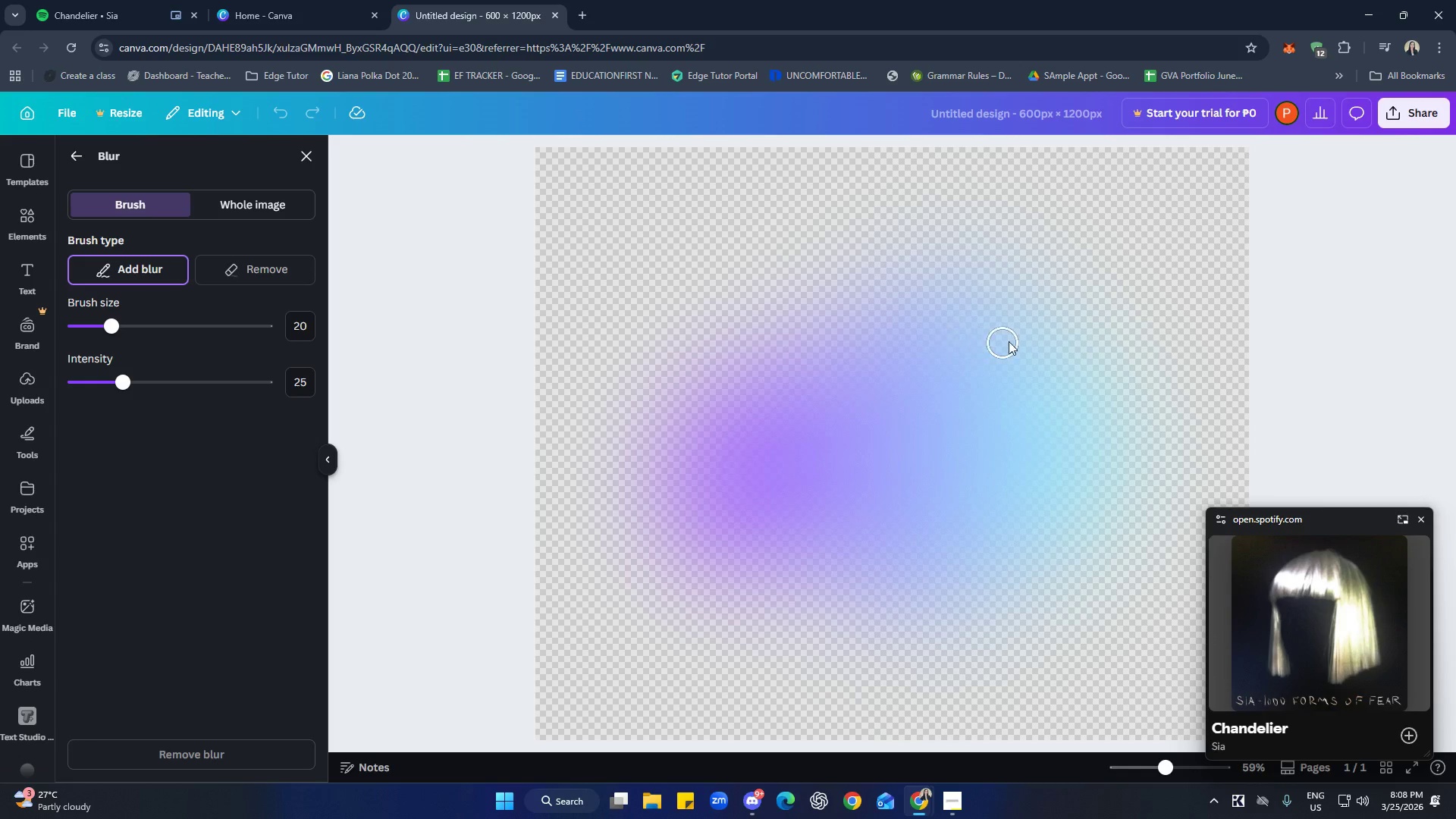 
left_click_drag(start_coordinate=[987, 278], to_coordinate=[811, 297])
 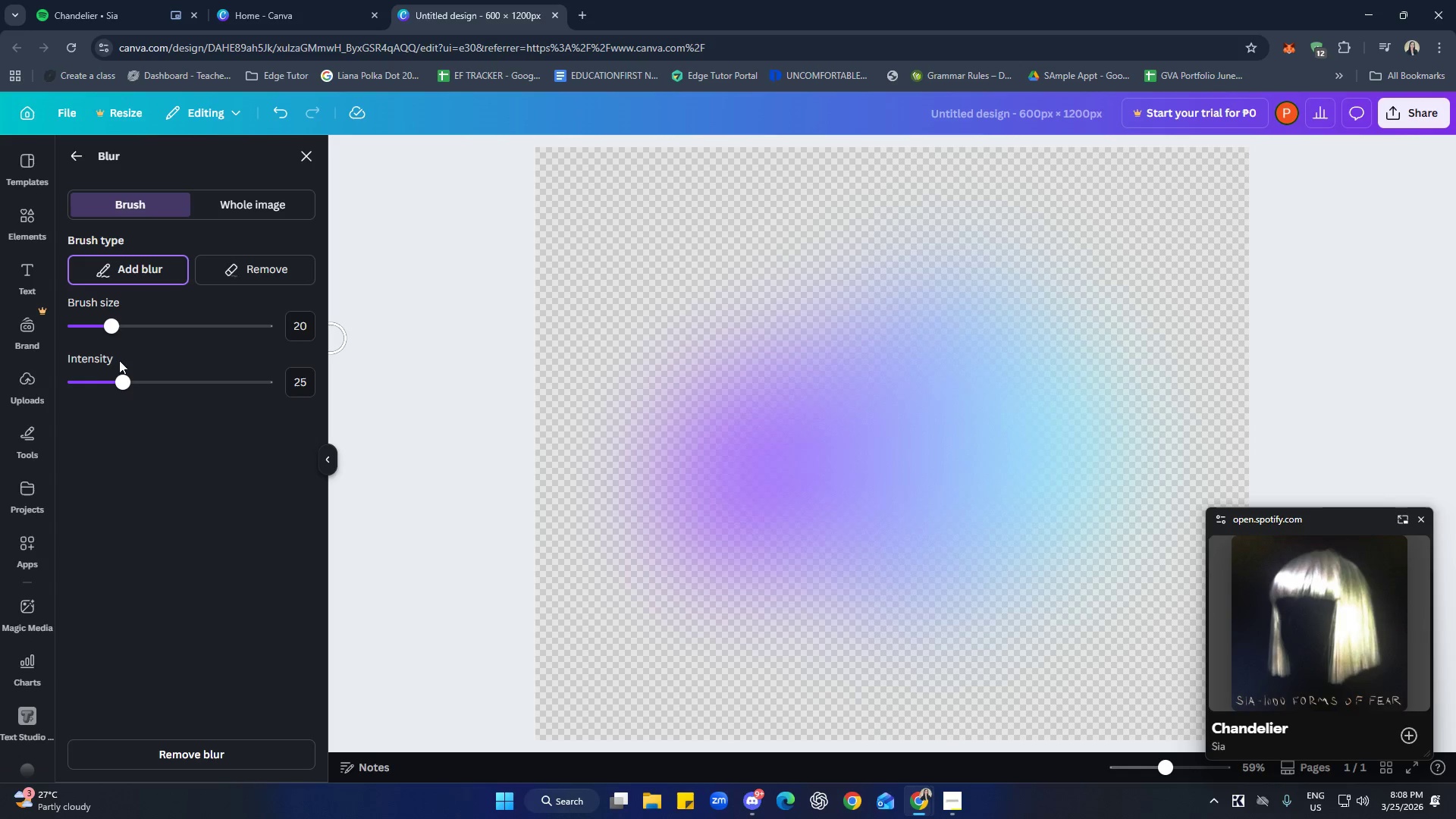 
left_click_drag(start_coordinate=[109, 321], to_coordinate=[190, 318])
 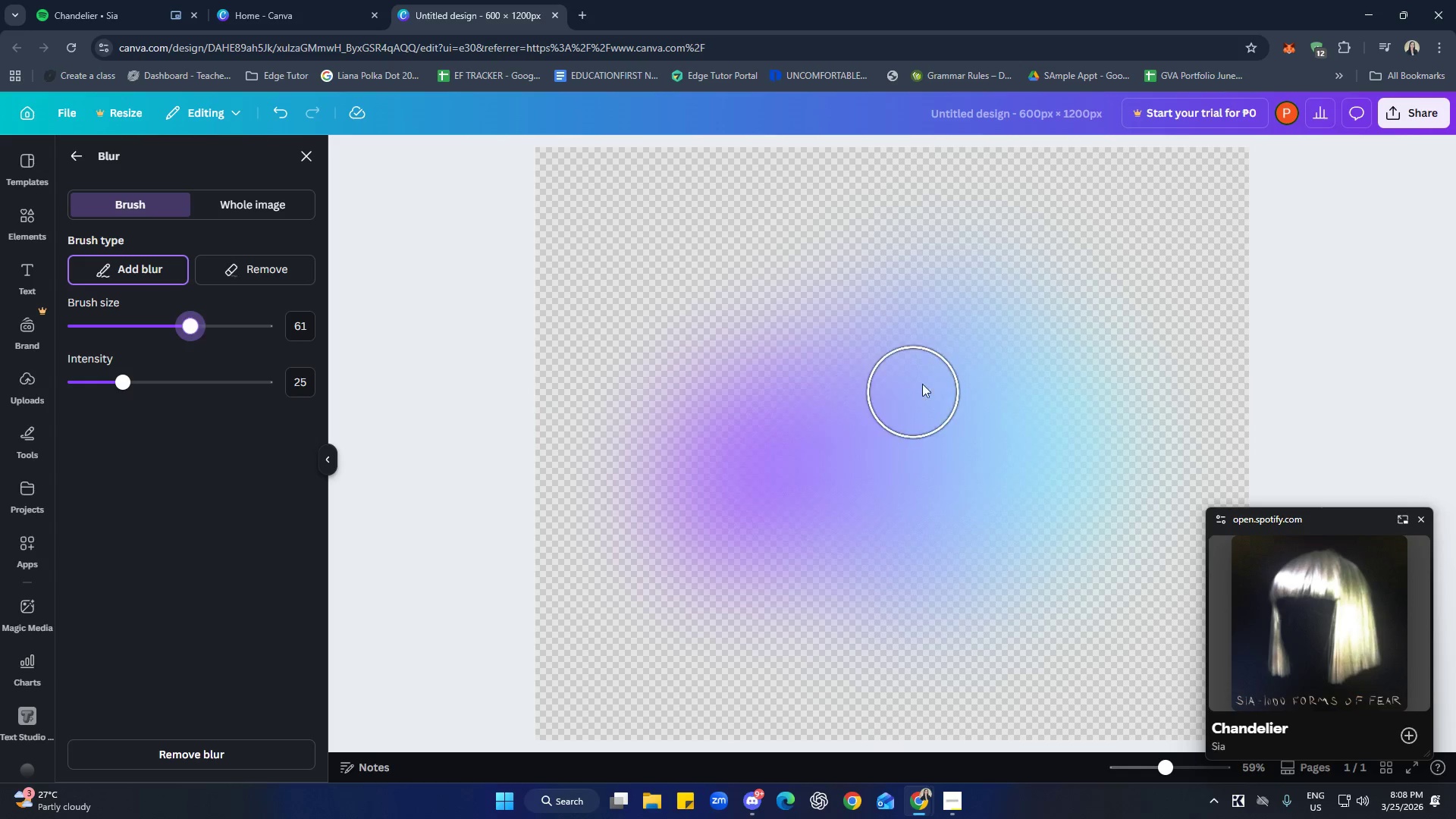 
left_click_drag(start_coordinate=[1072, 334], to_coordinate=[1014, 460])
 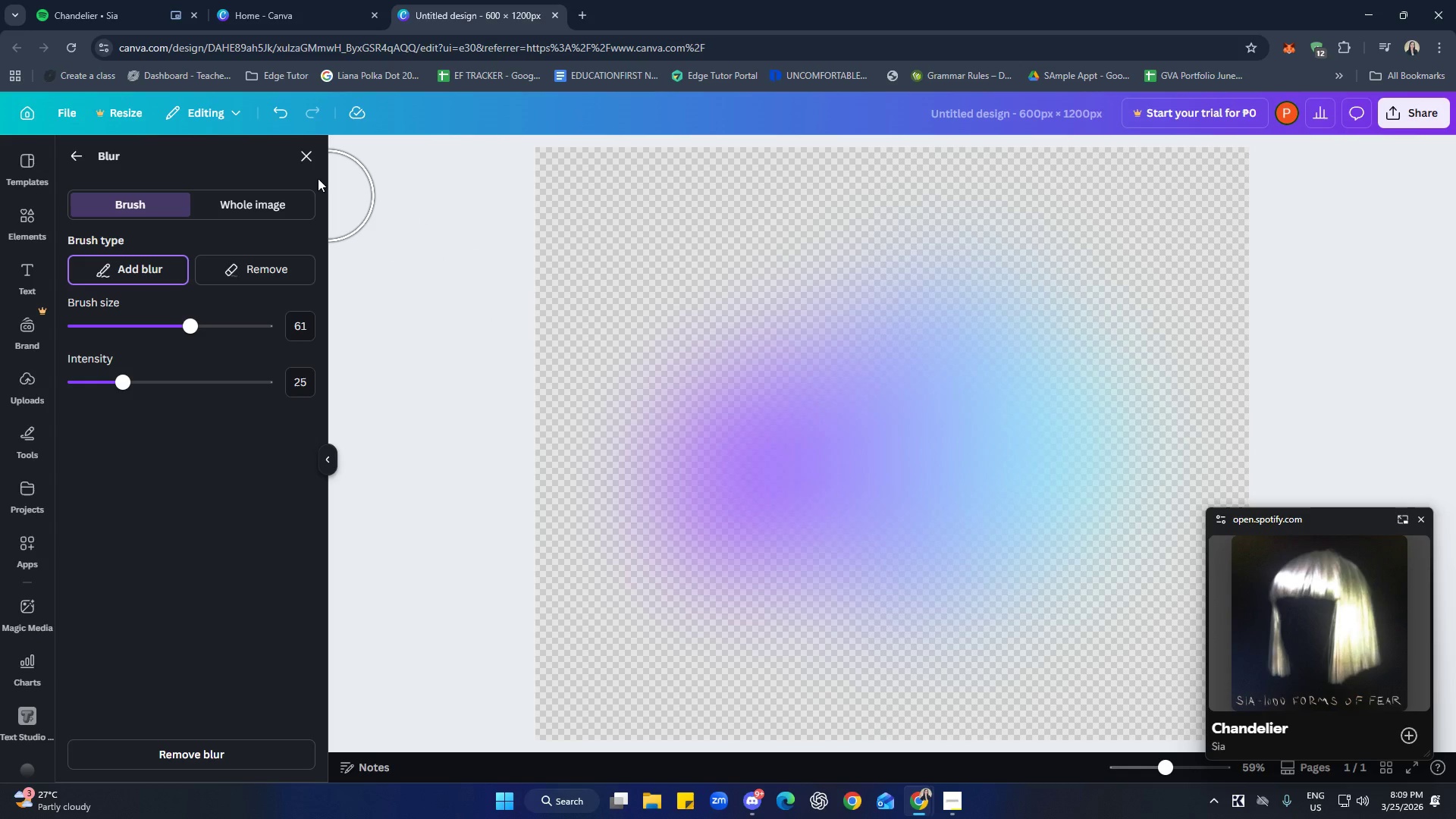 
left_click([306, 156])
 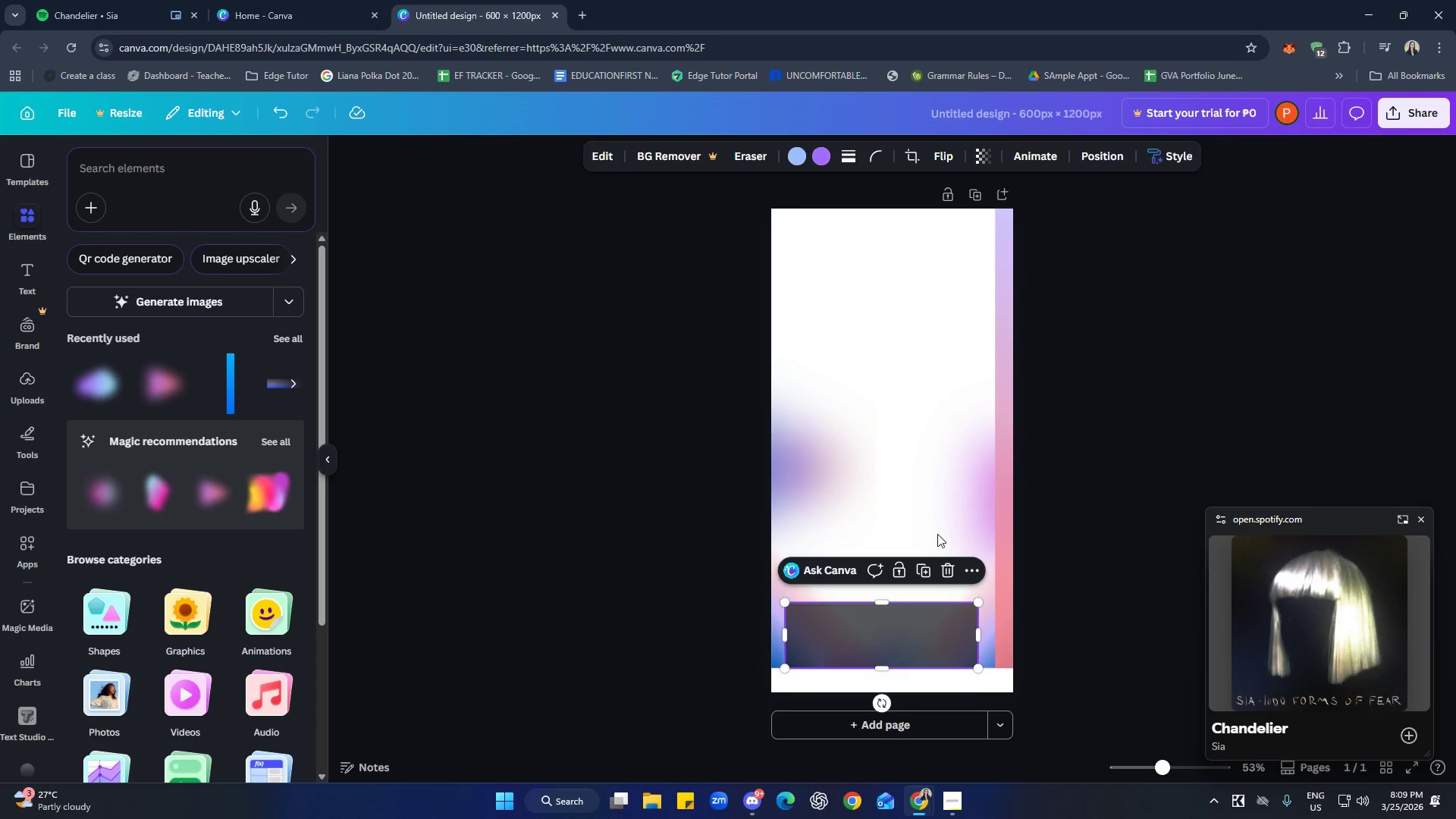 
left_click([1159, 488])
 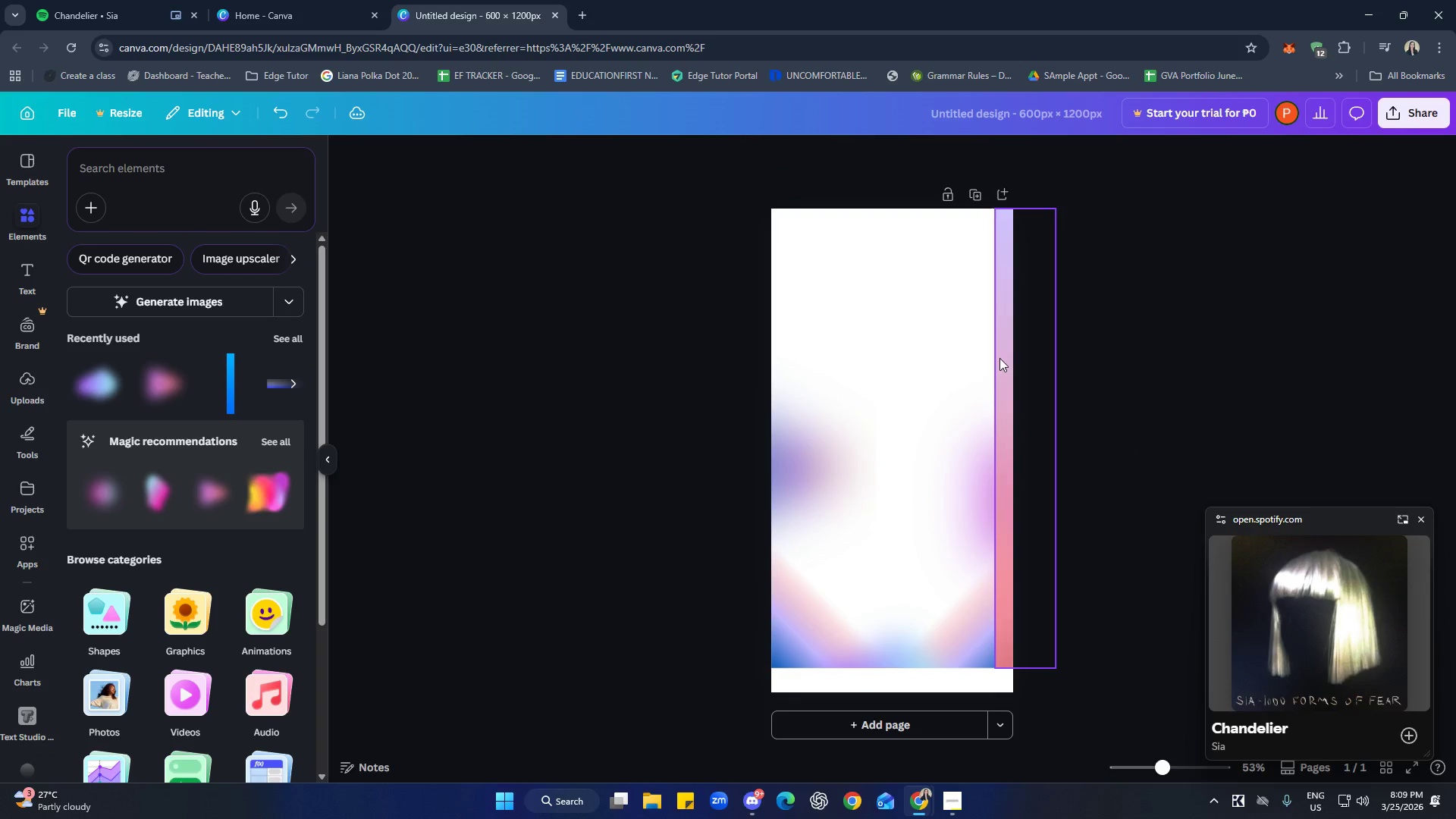 
left_click([1170, 358])
 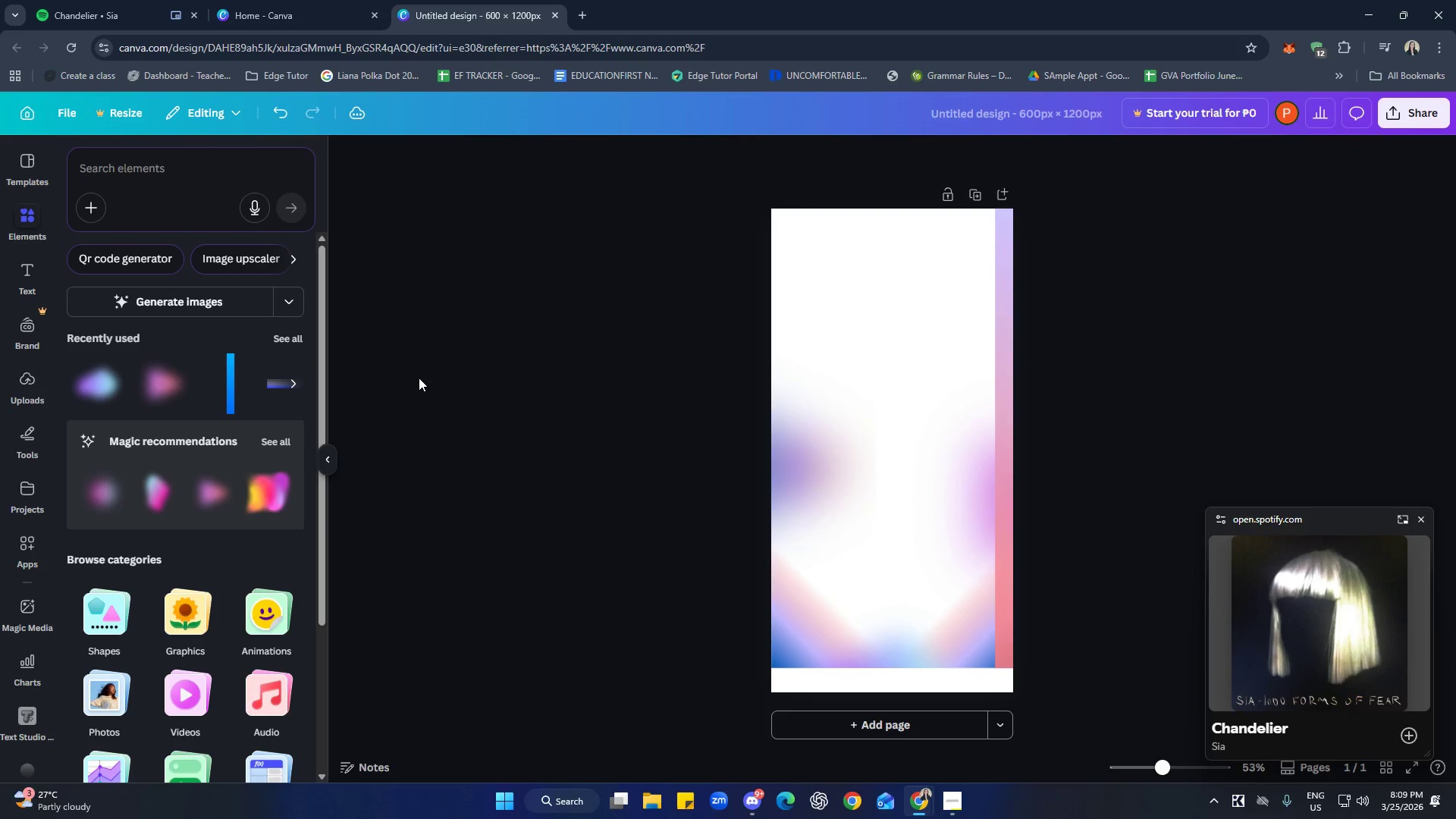 
left_click([28, 264])
 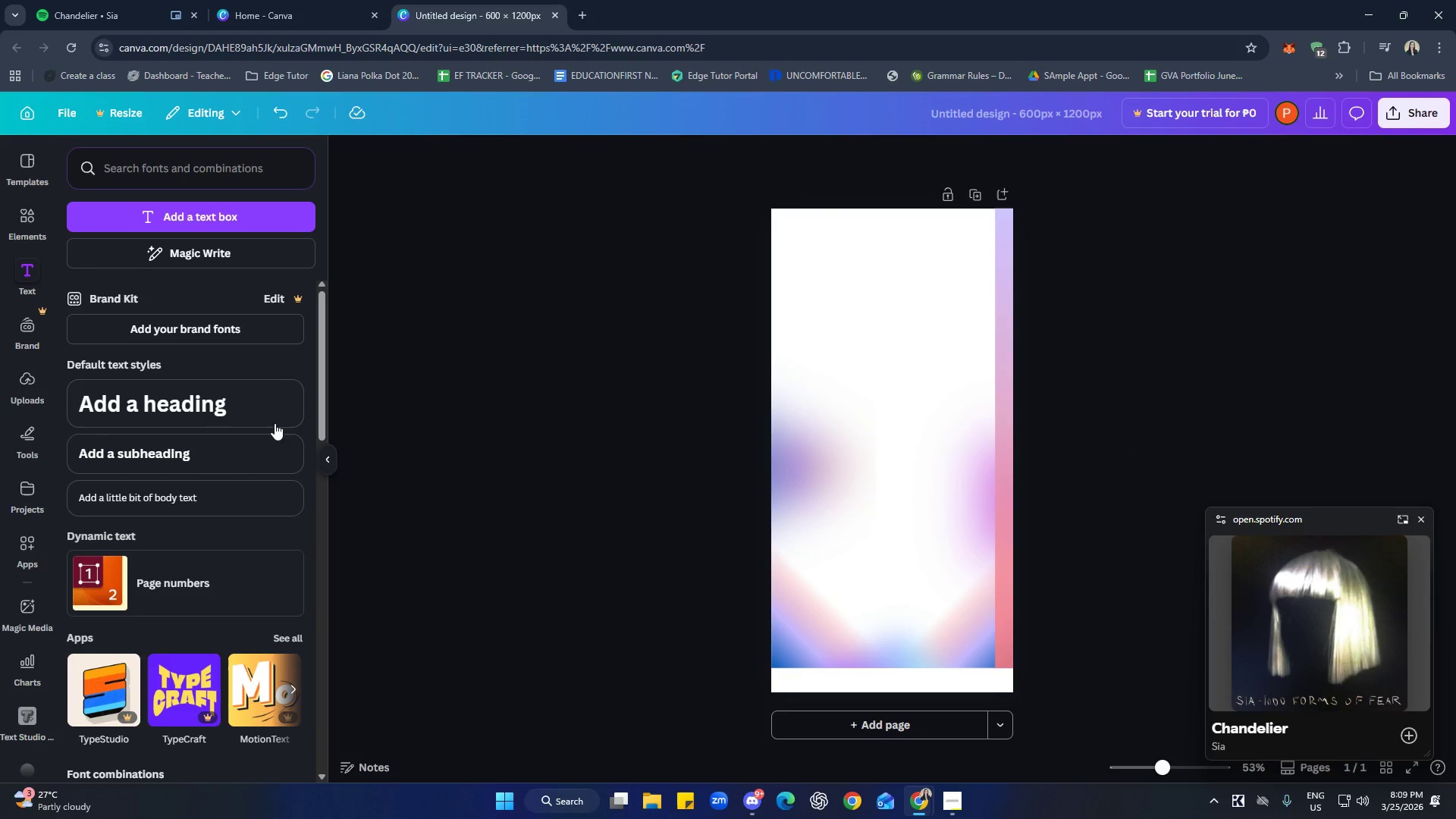 
left_click([209, 411])
 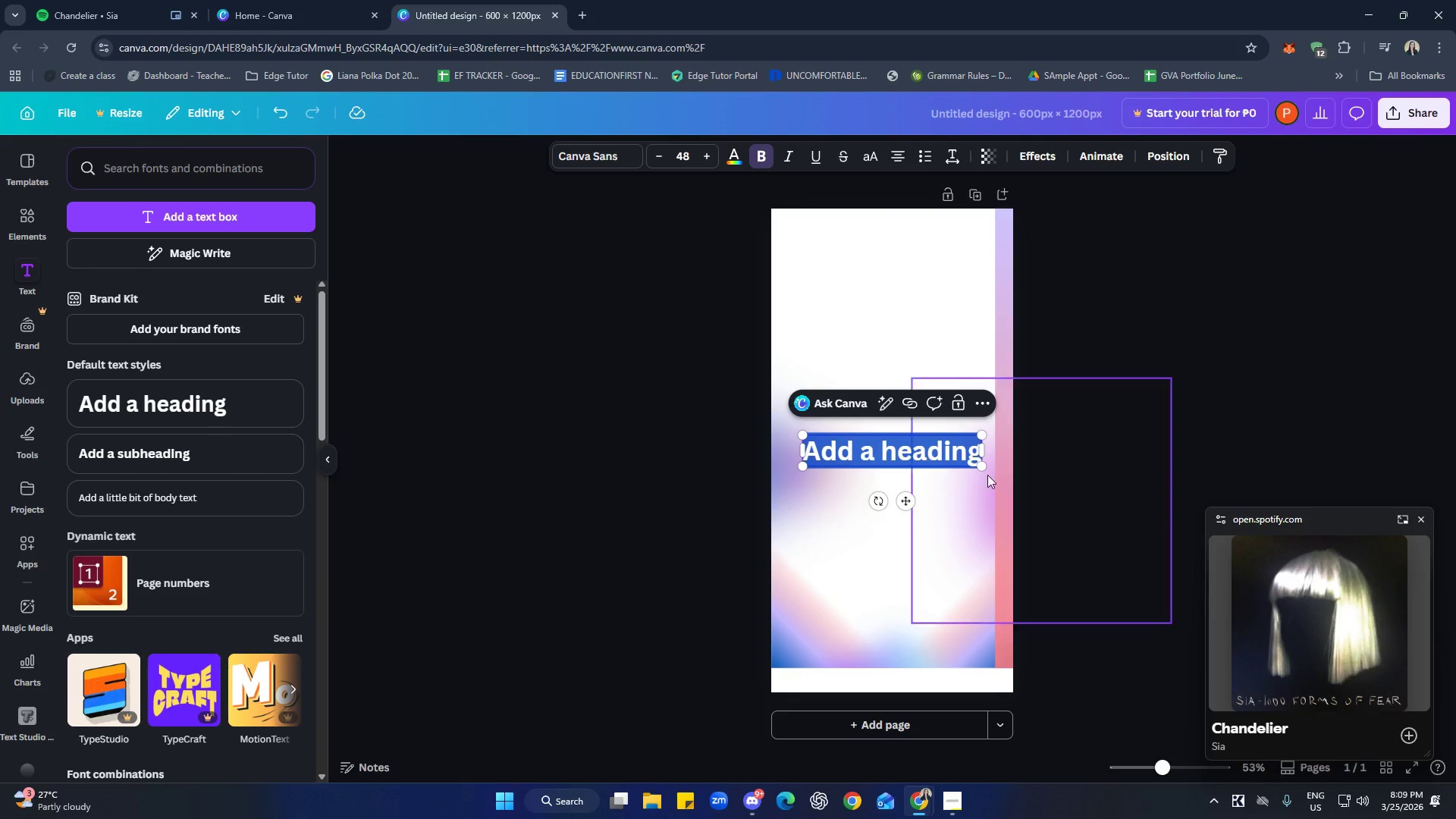 
hold_key(key=ControlLeft, duration=0.53)
scroll: coordinate [1155, 433], scroll_direction: up, amount: 2.0
 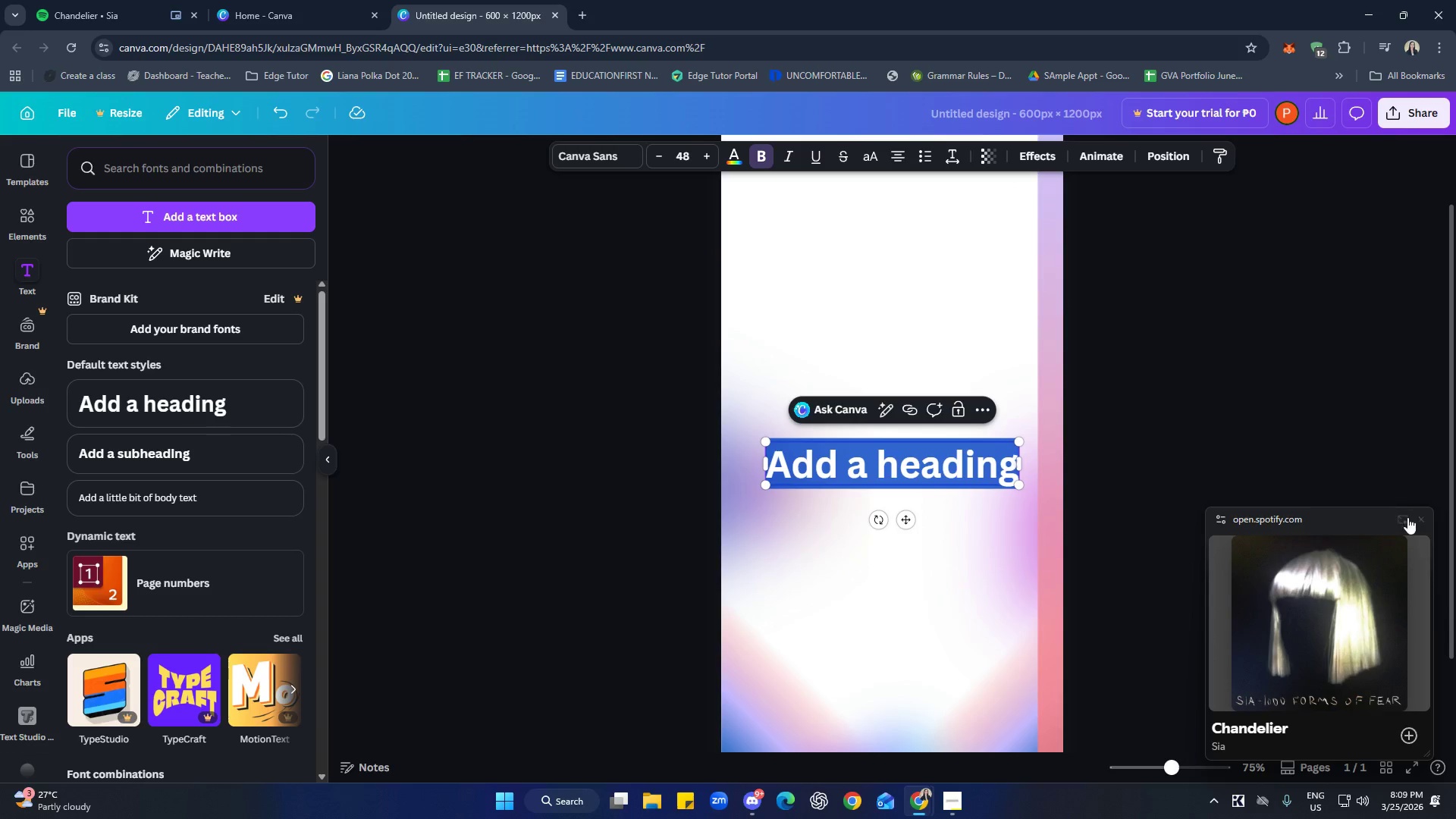 
left_click([1427, 520])
 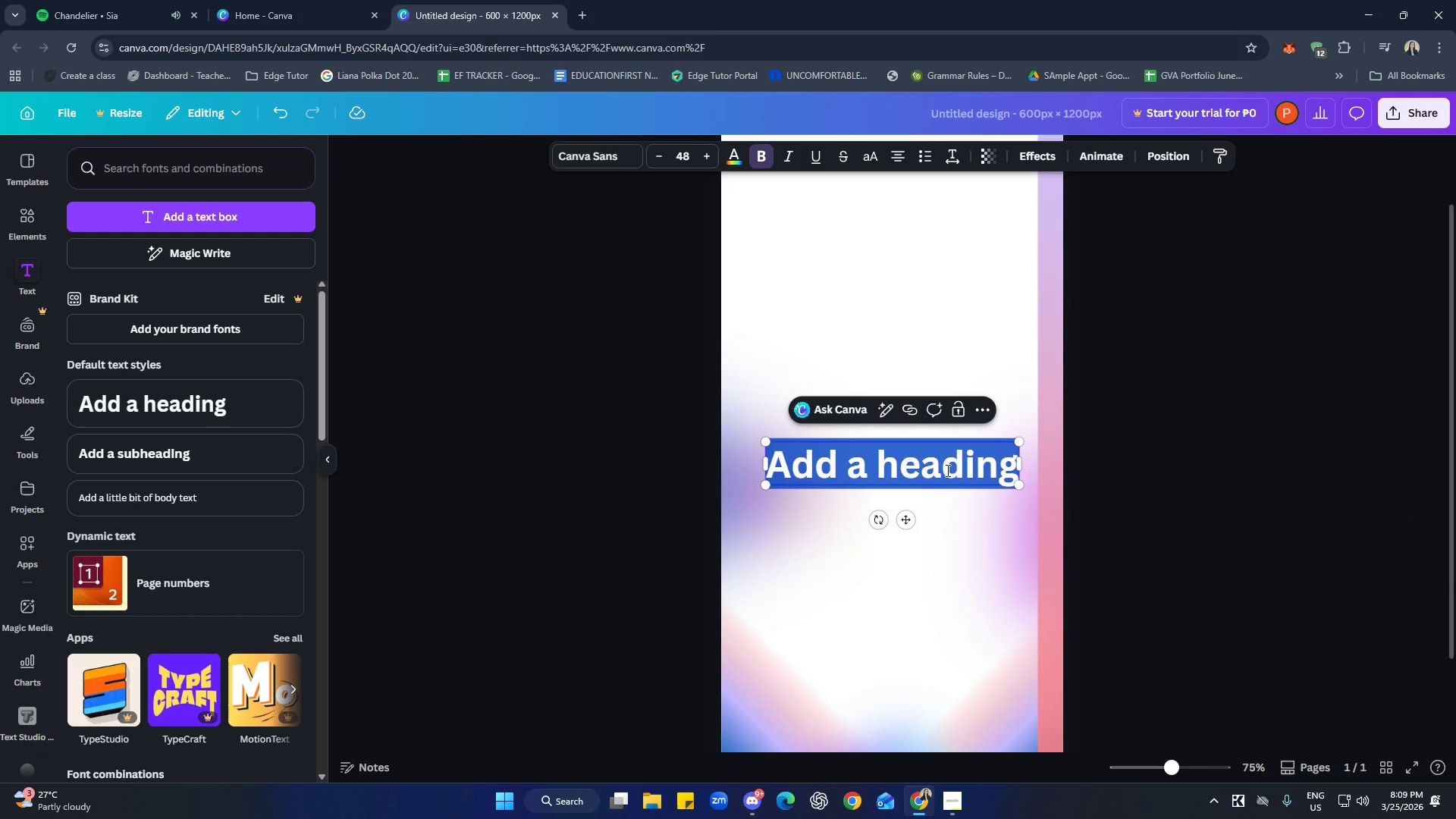 
type(Bllom)
key(Backspace)
key(Backspace)
key(Backspace)
type(oomSkin)
 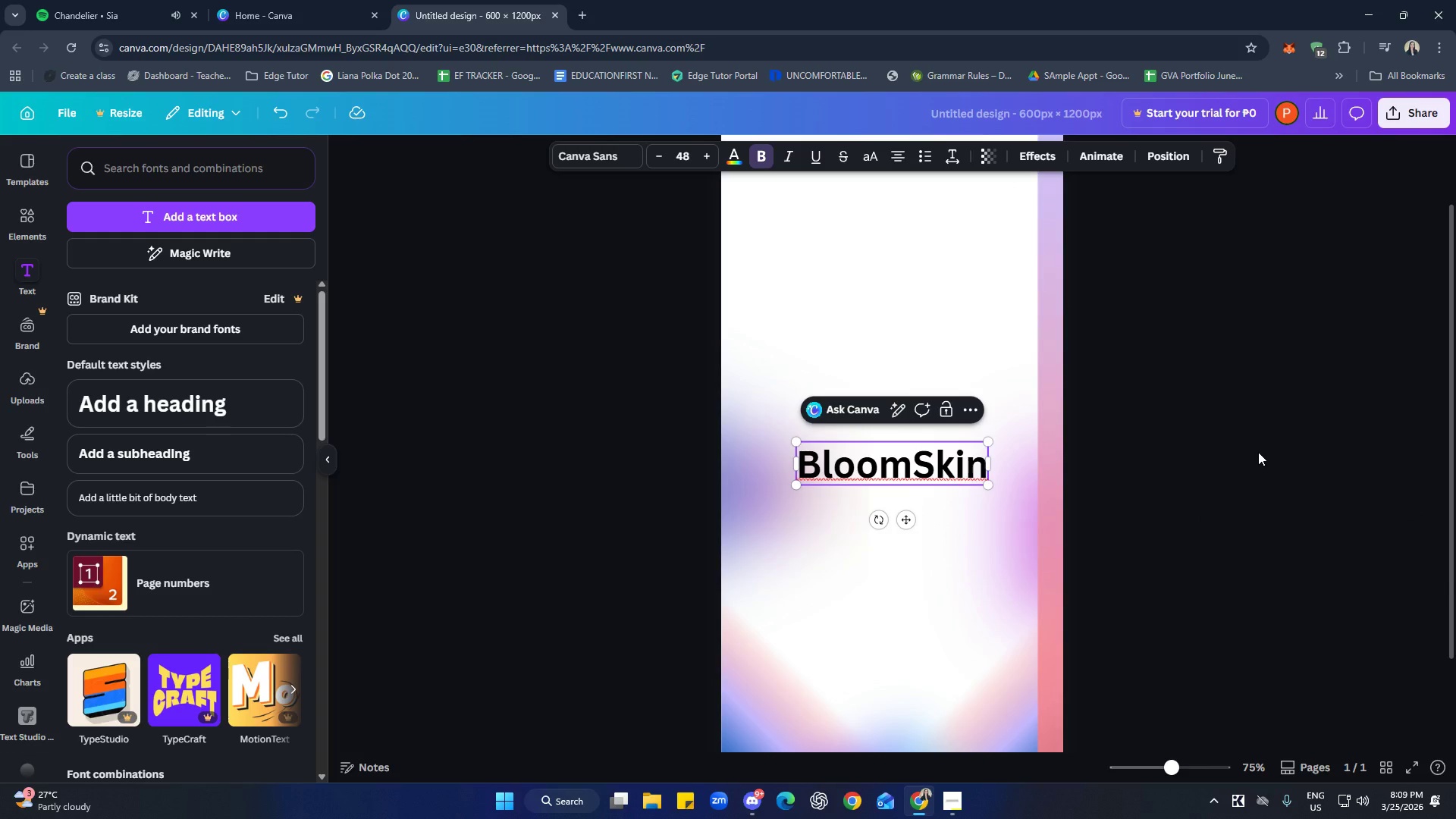 
left_click([1252, 460])
 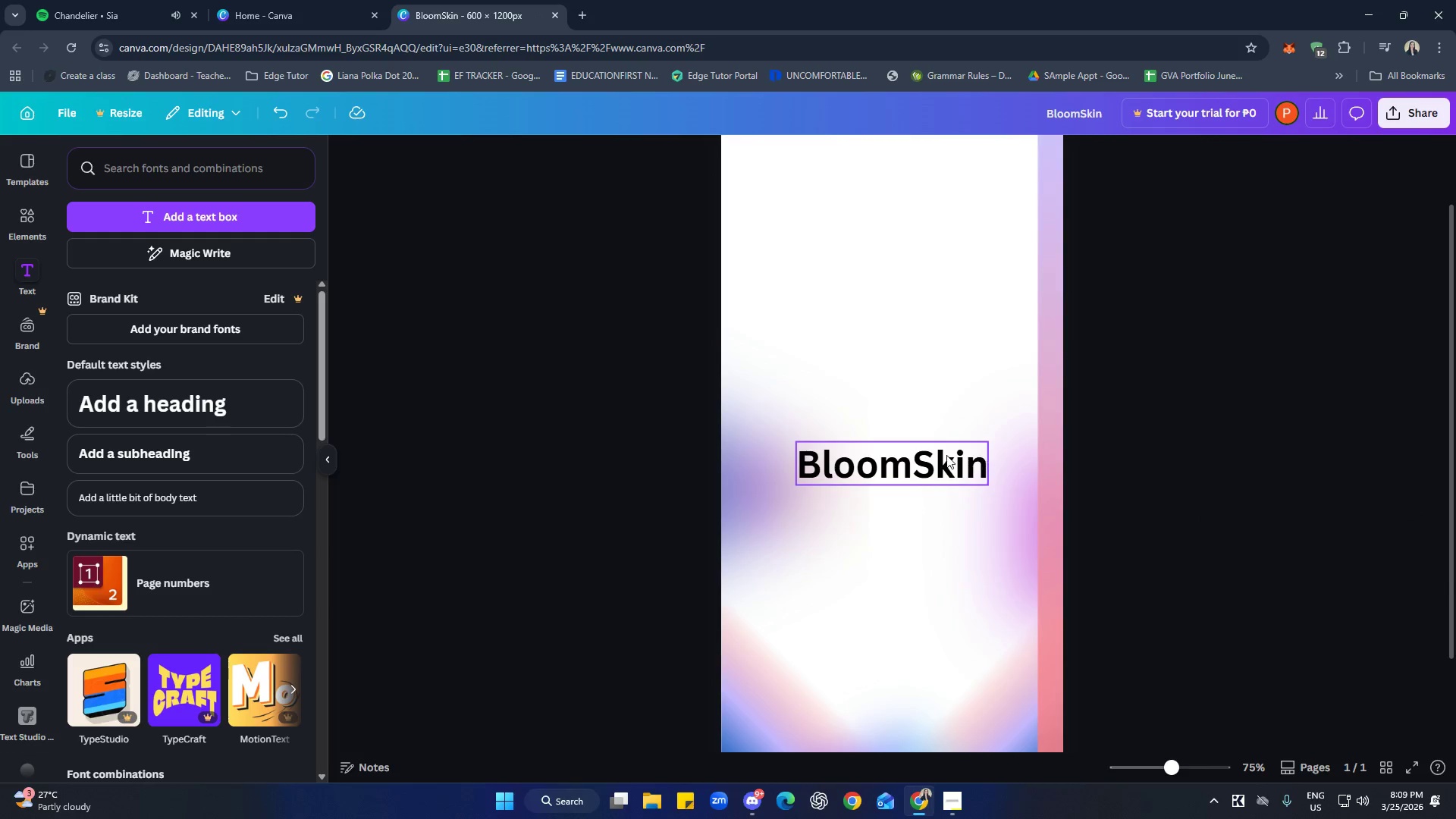 
left_click_drag(start_coordinate=[930, 453], to_coordinate=[937, 223])
 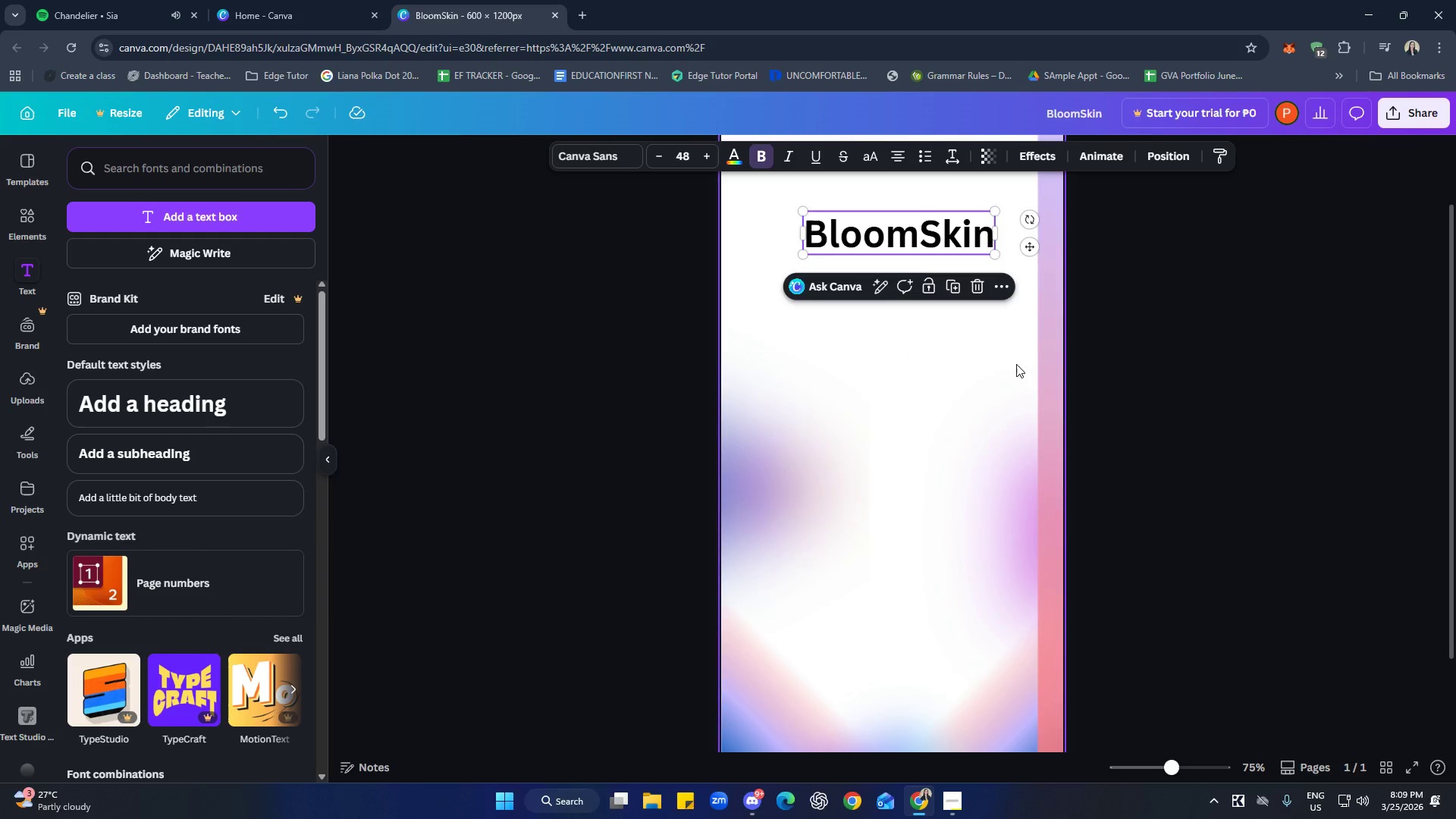 
left_click_drag(start_coordinate=[932, 310], to_coordinate=[923, 259])
 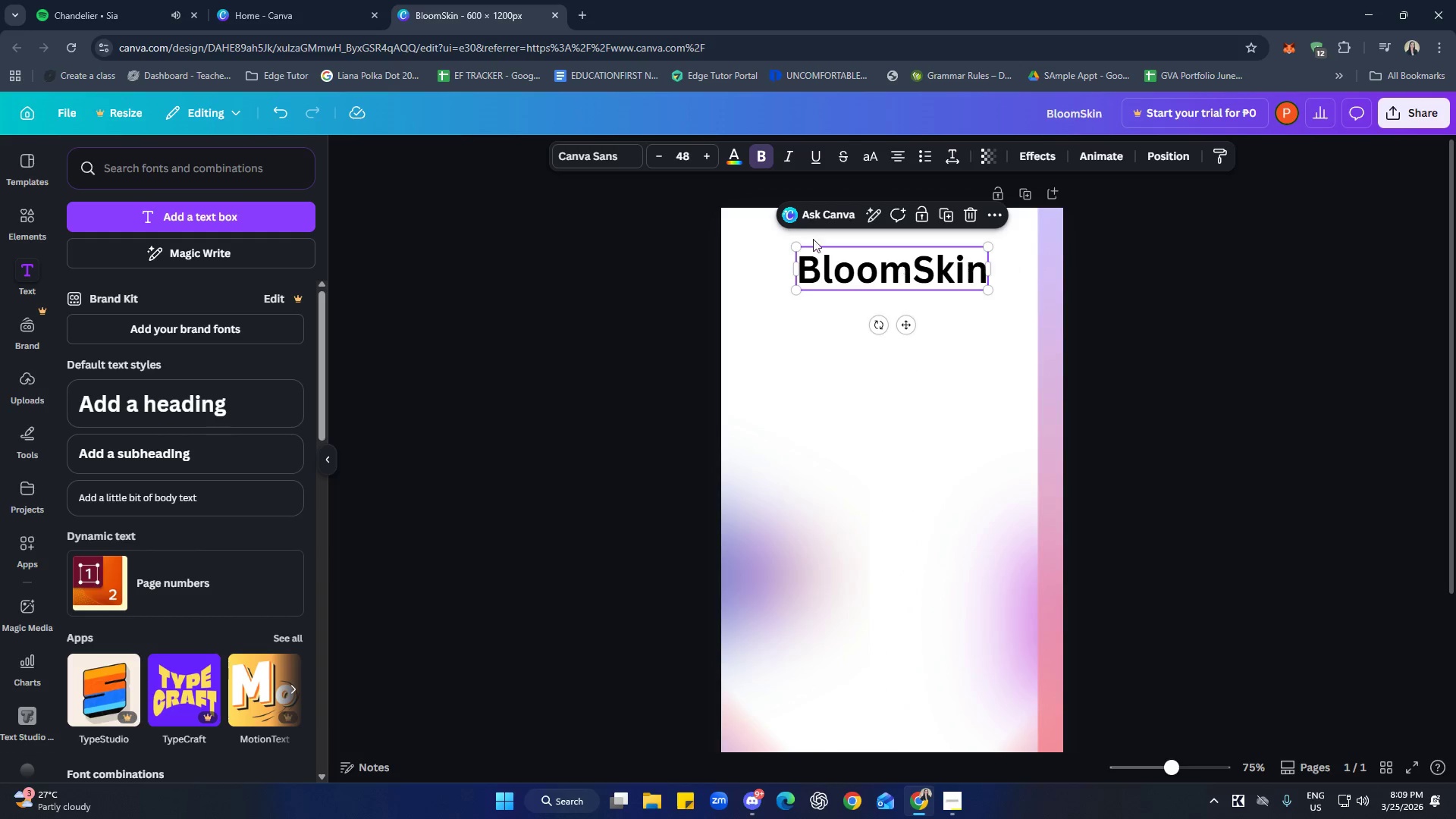 
scroll: coordinate [1151, 433], scroll_direction: up, amount: 2.0
 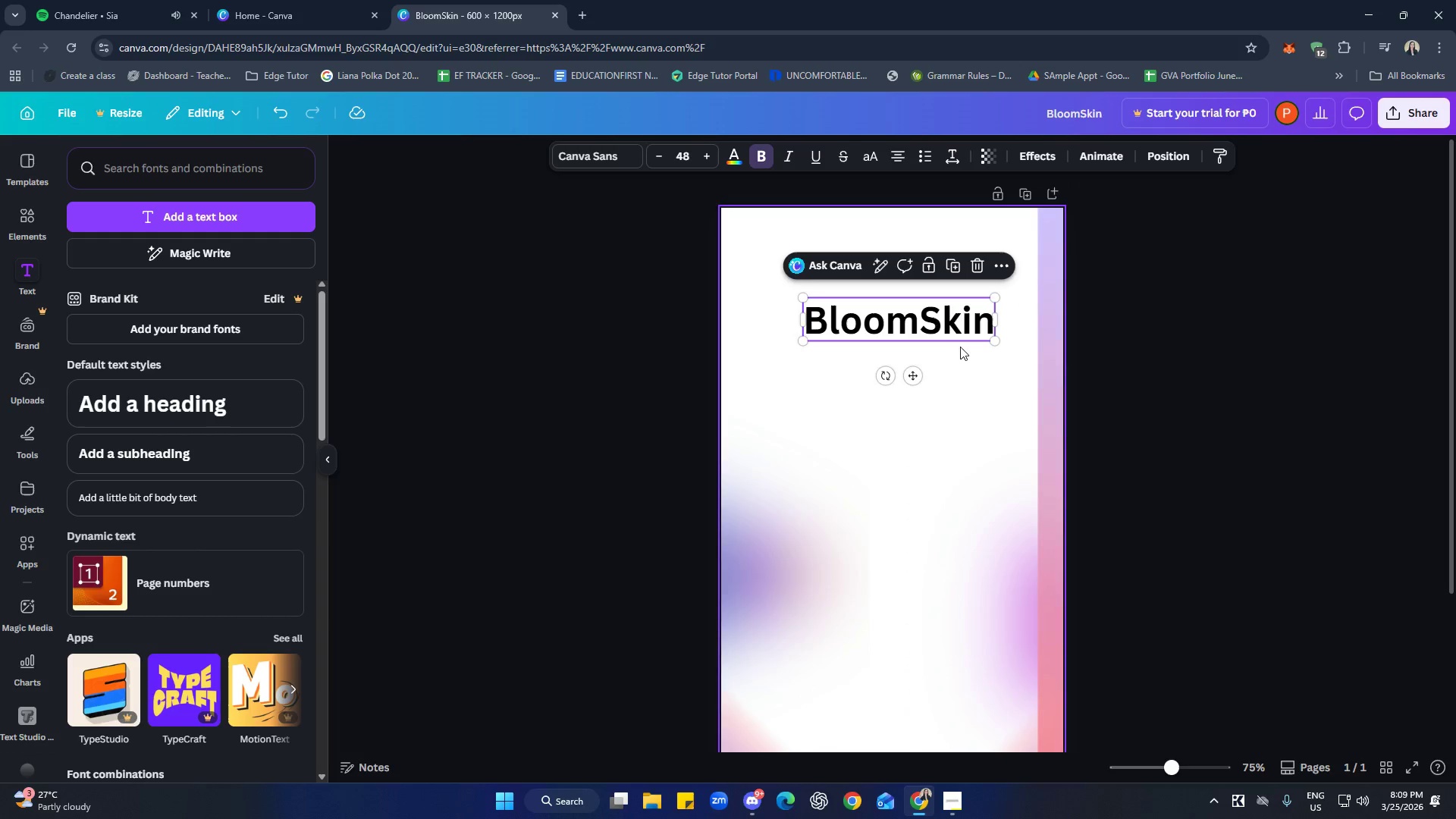 
left_click([592, 158])
 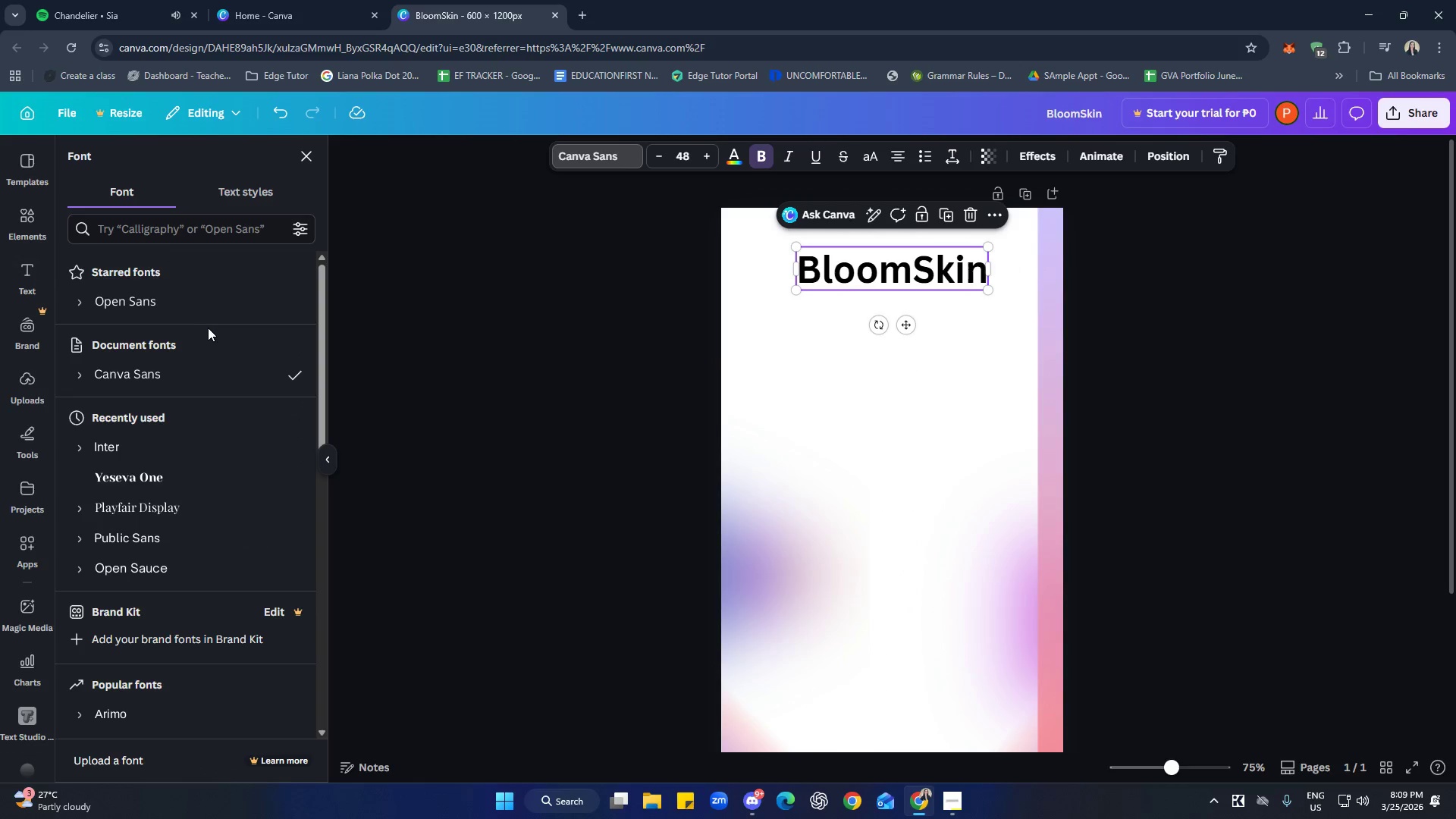 
left_click([209, 221])
 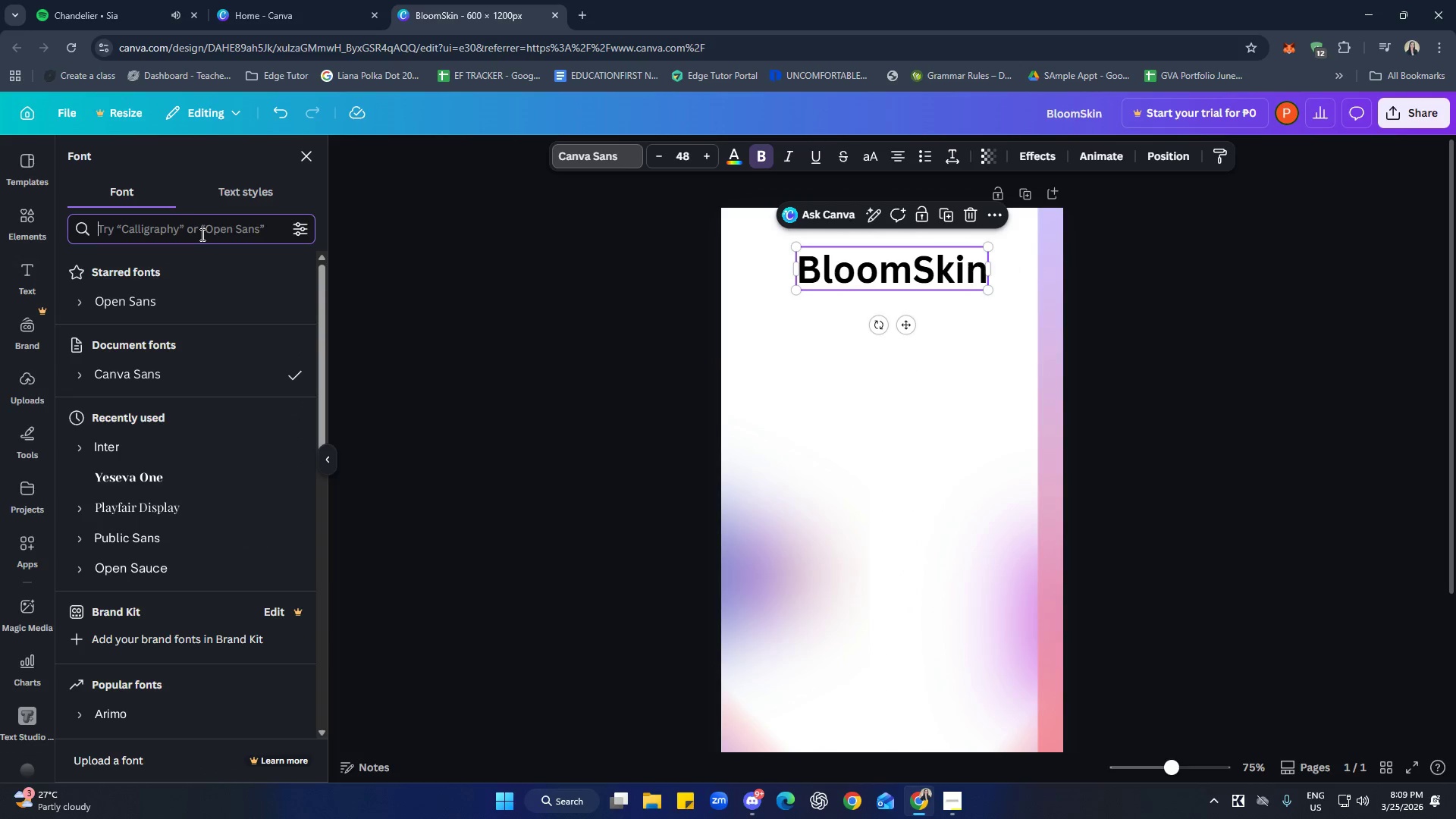 
type(DM Sans)
 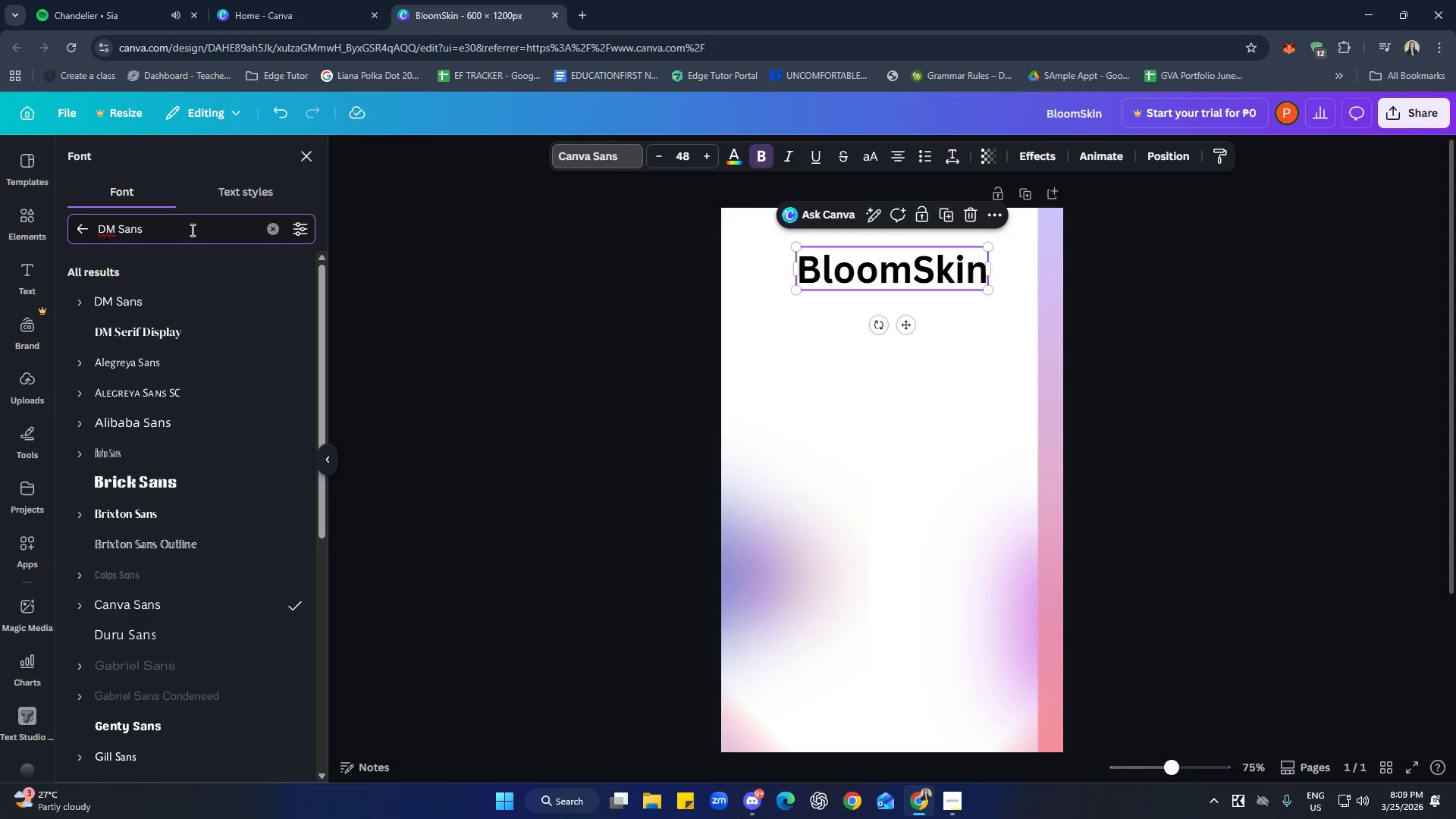 
left_click([160, 304])
 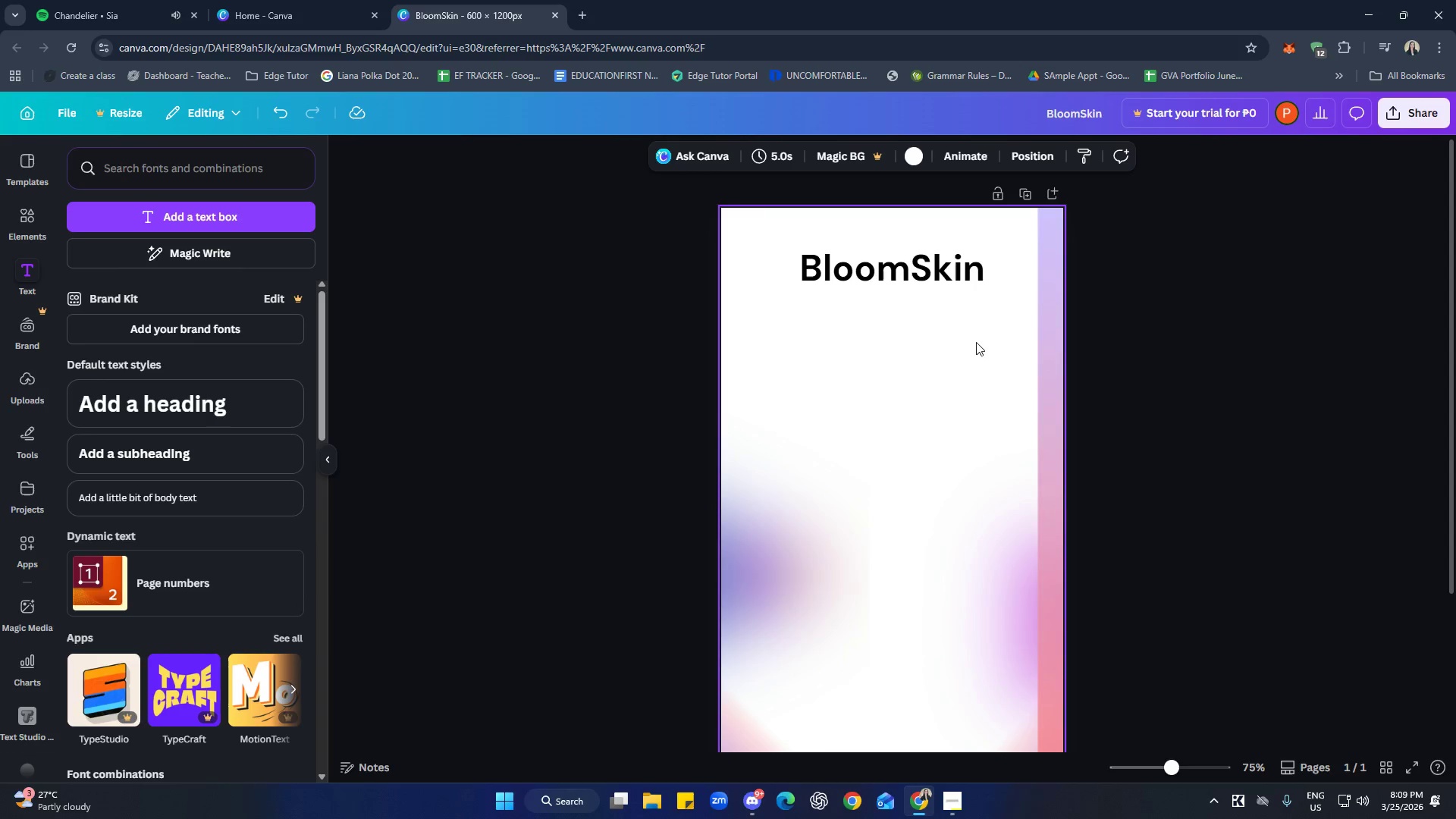 
left_click([919, 276])
 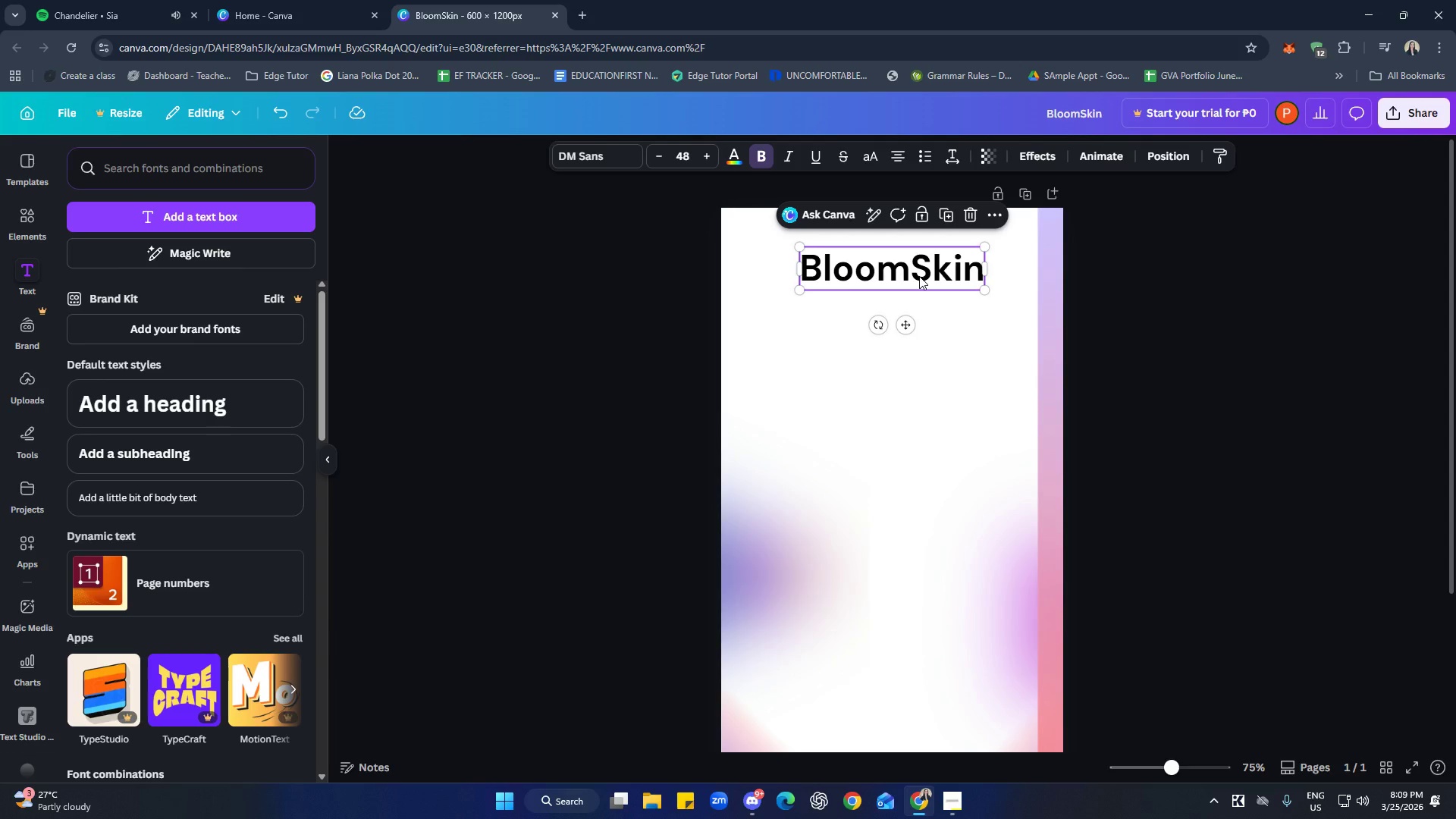 
wait(14.83)
 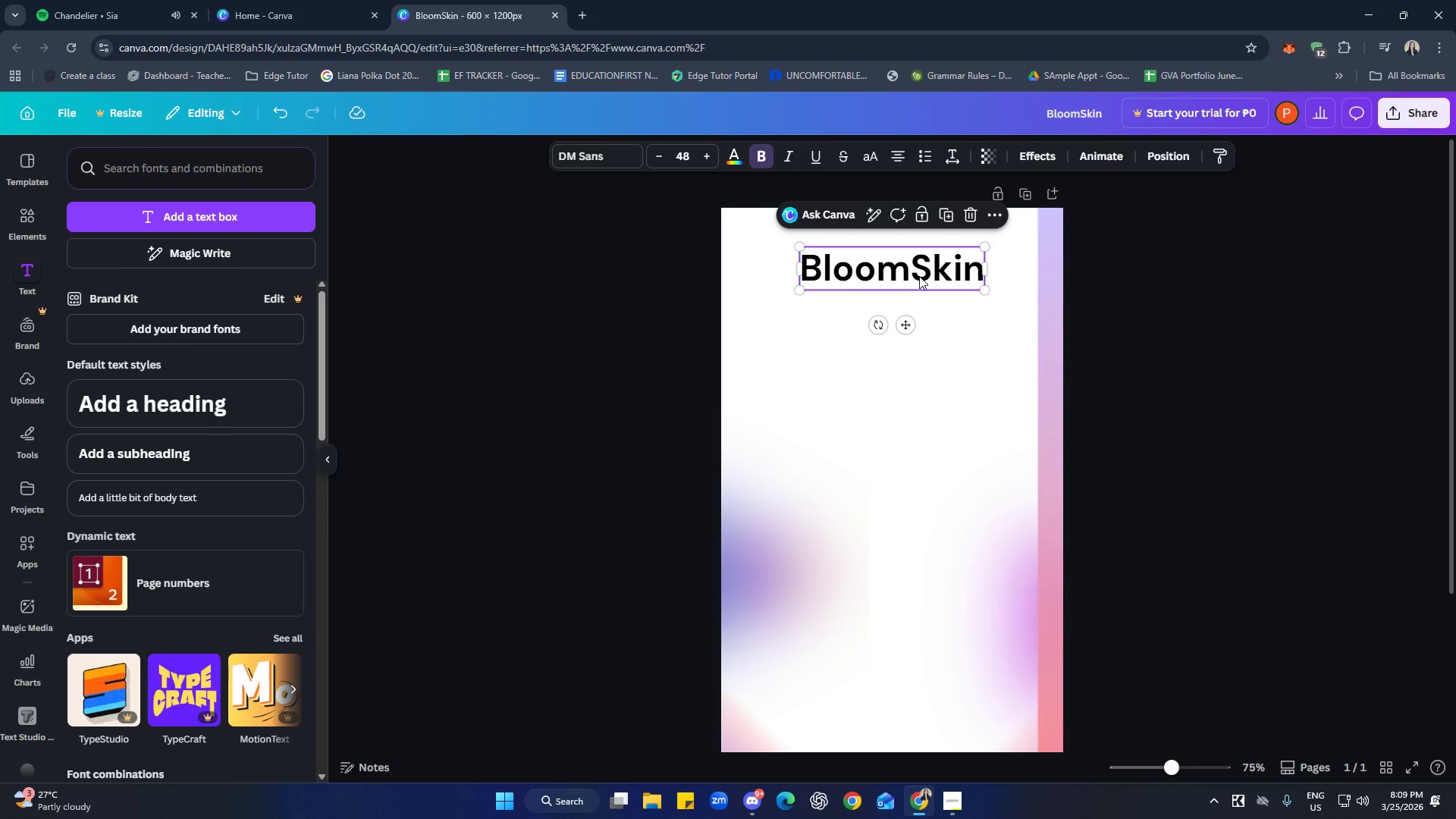 
double_click([1240, 398])
 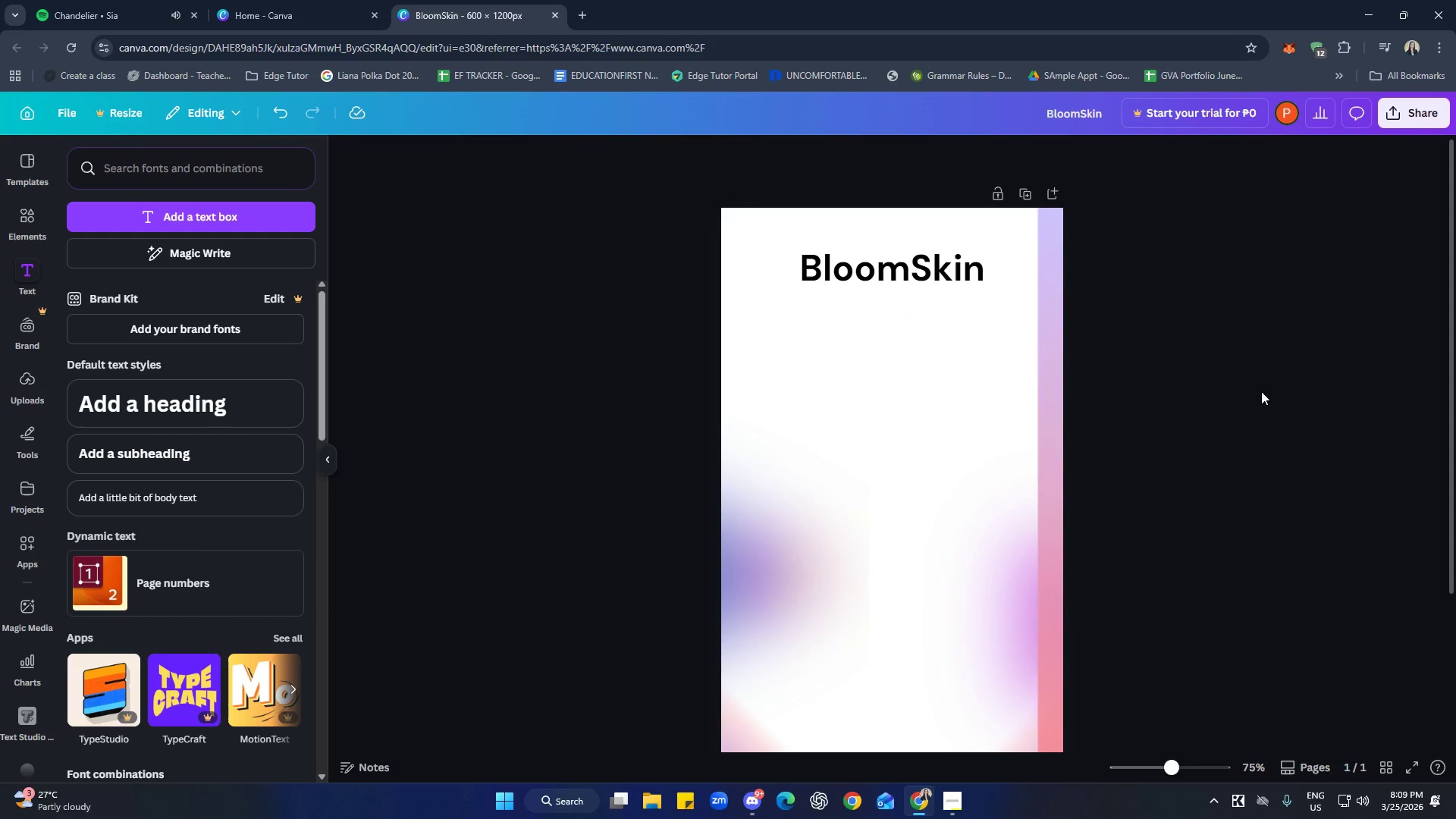 
hold_key(key=ControlLeft, duration=0.44)
scroll: coordinate [1226, 510], scroll_direction: down, amount: 2.0
 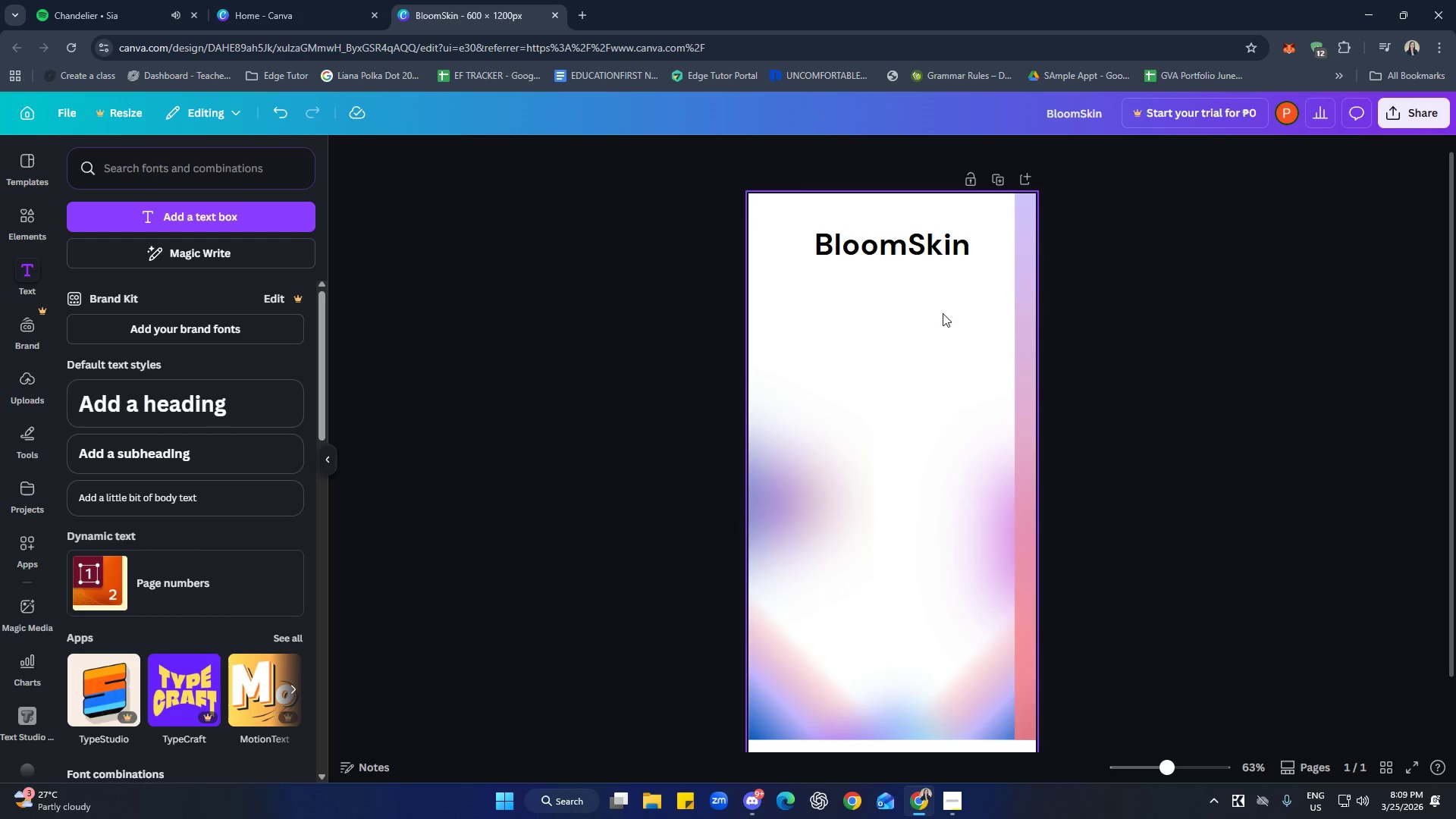 
left_click([896, 253])
 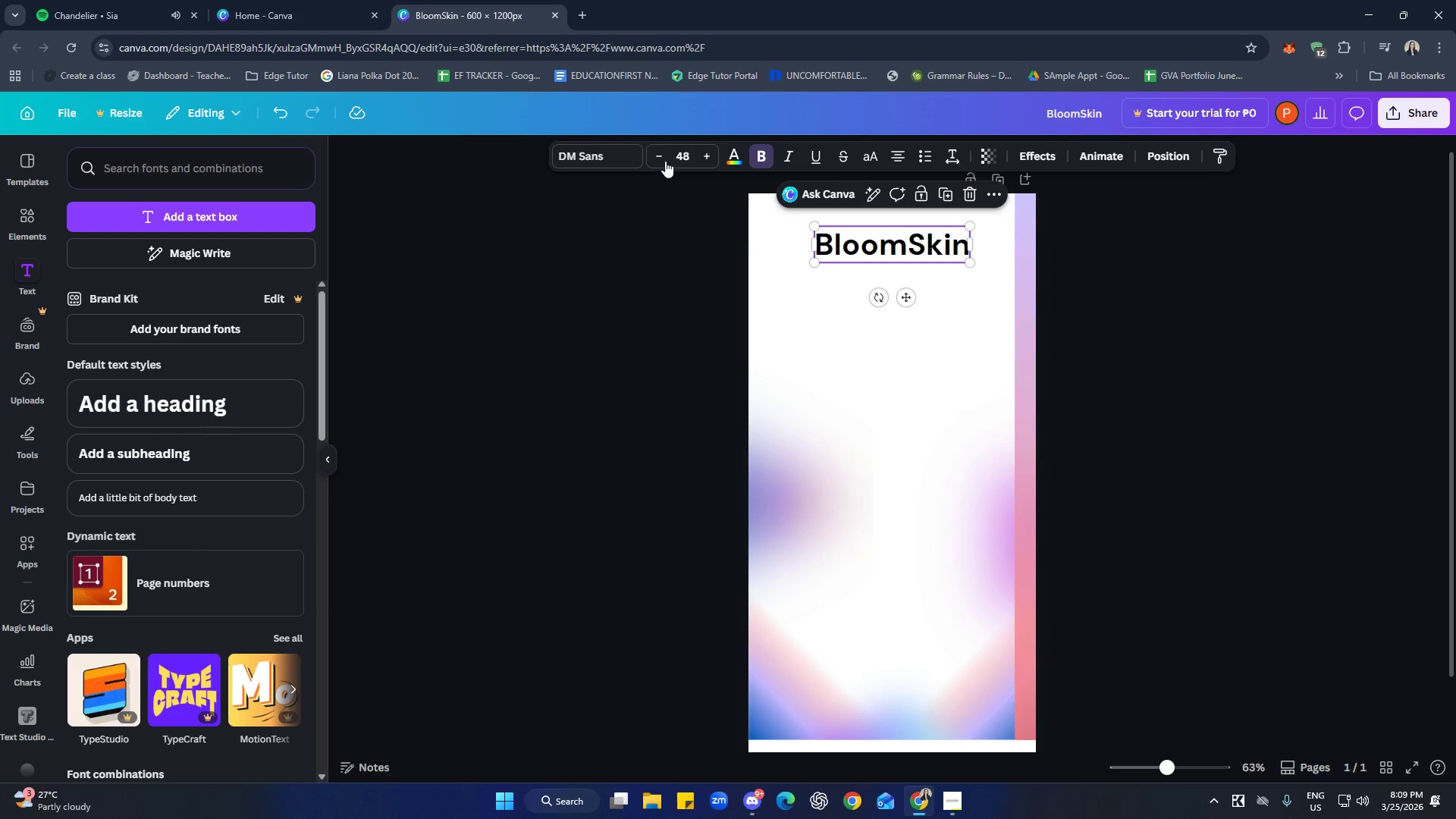 
double_click([662, 159])
 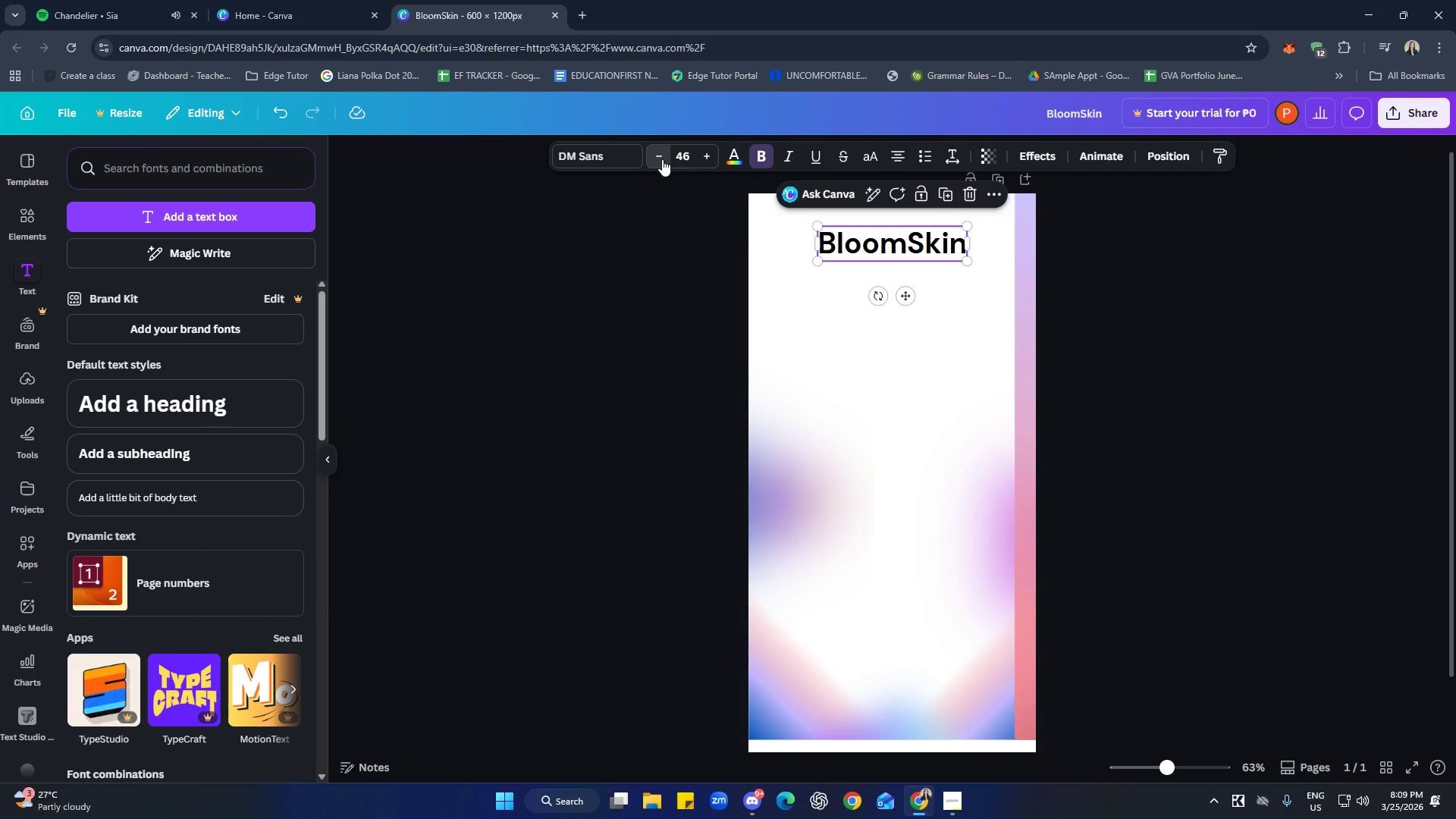 
triple_click([662, 159])
 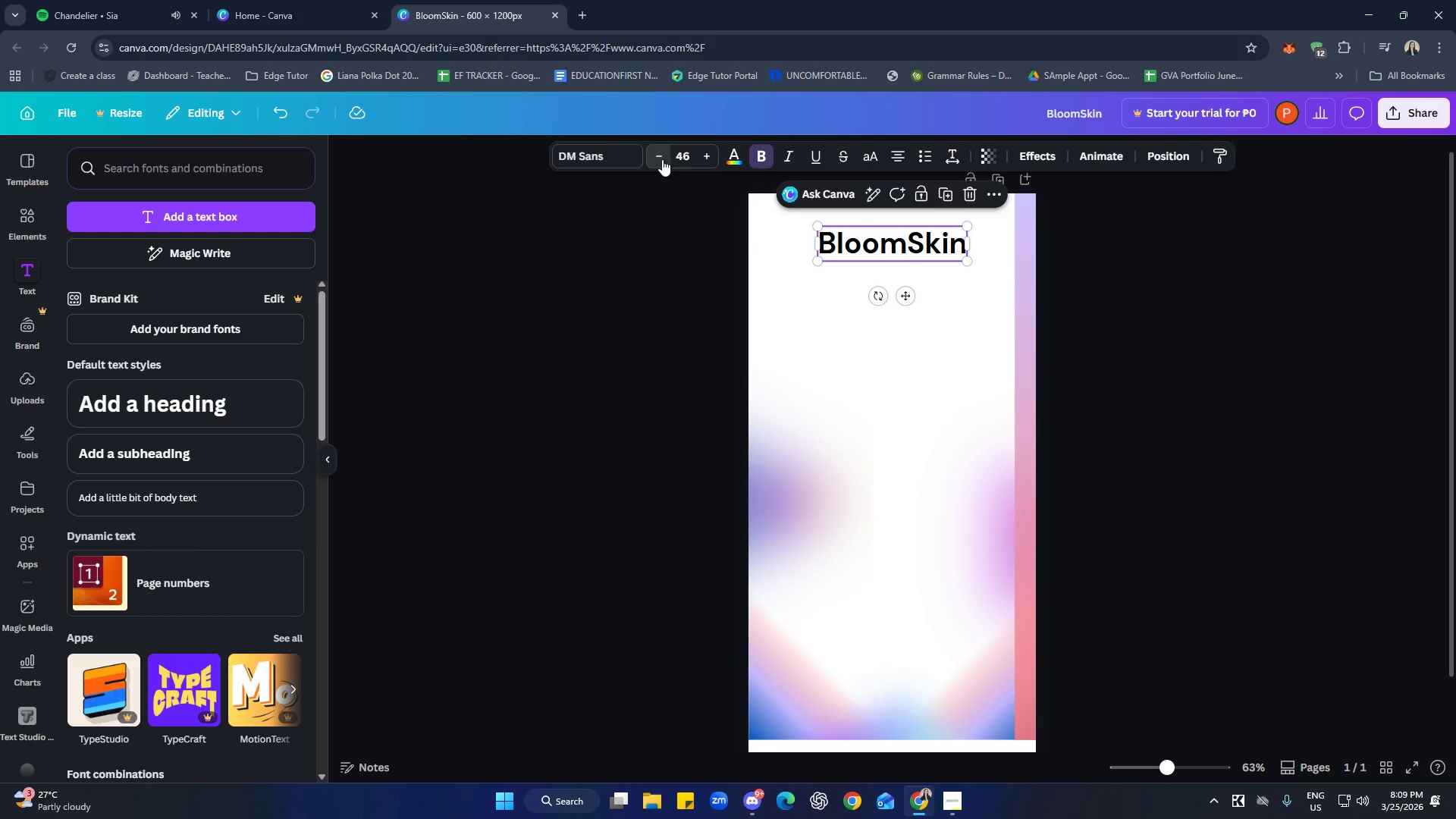 
triple_click([662, 159])
 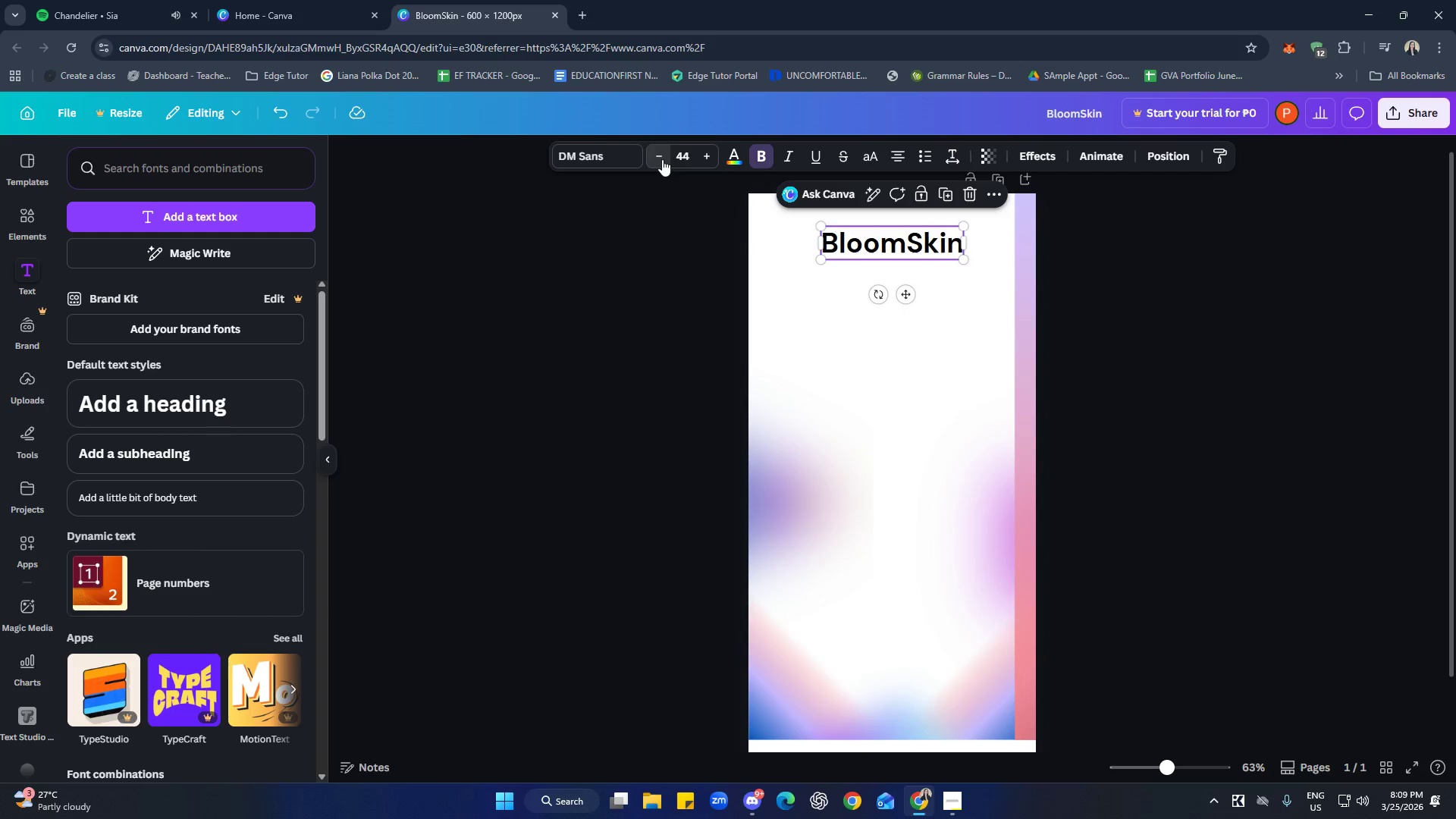 
triple_click([662, 159])
 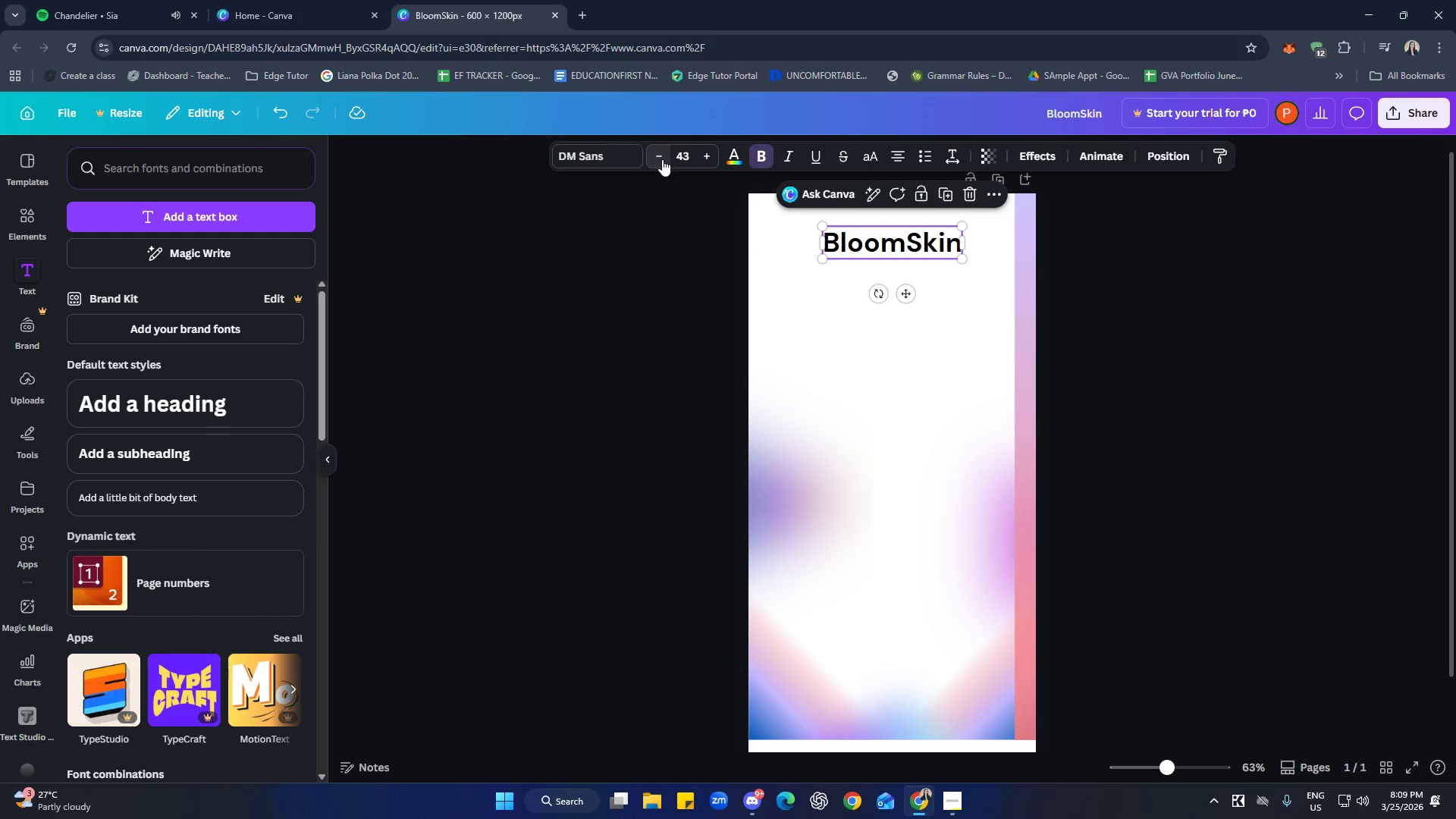 
triple_click([662, 159])
 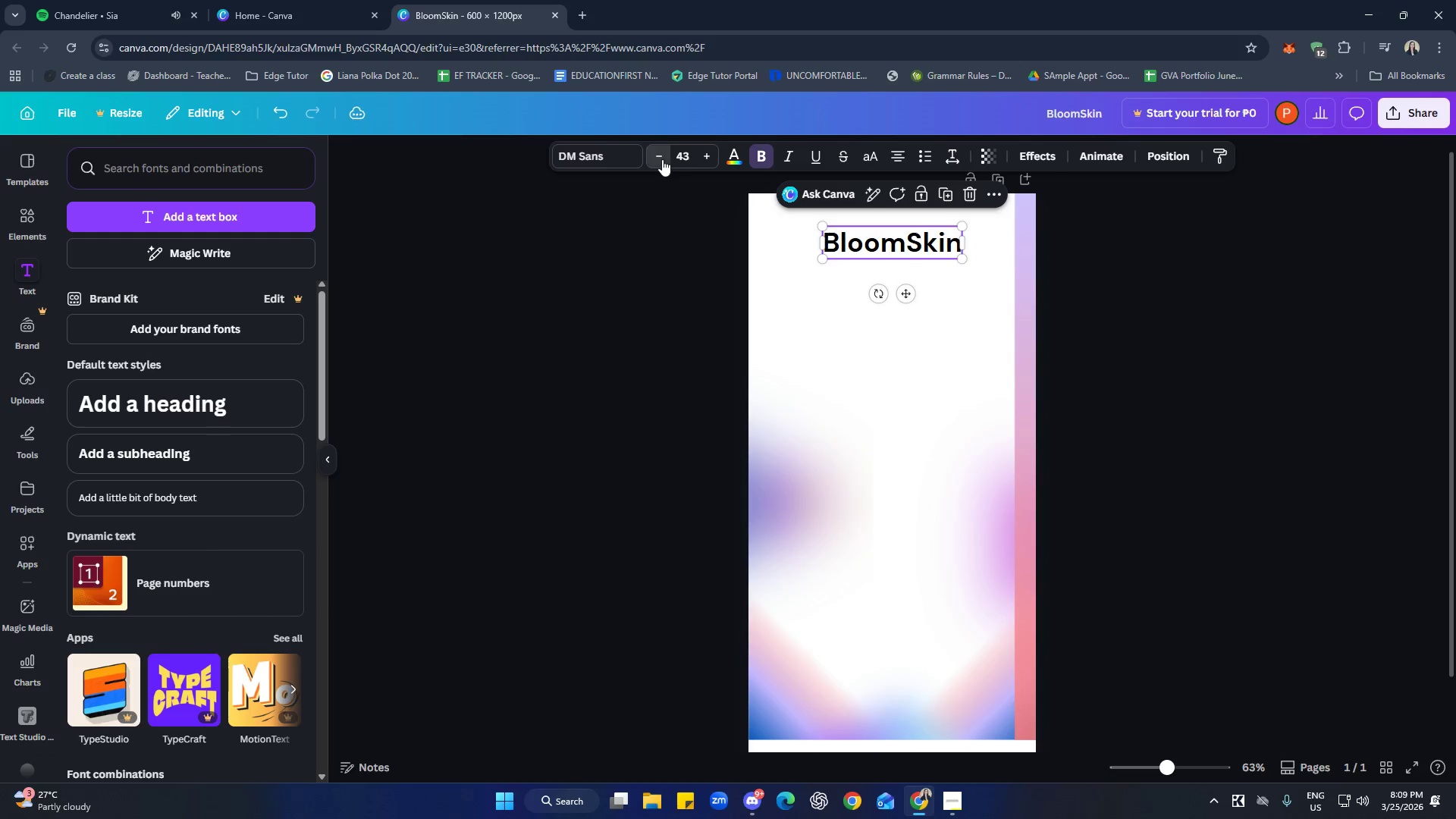 
triple_click([662, 159])
 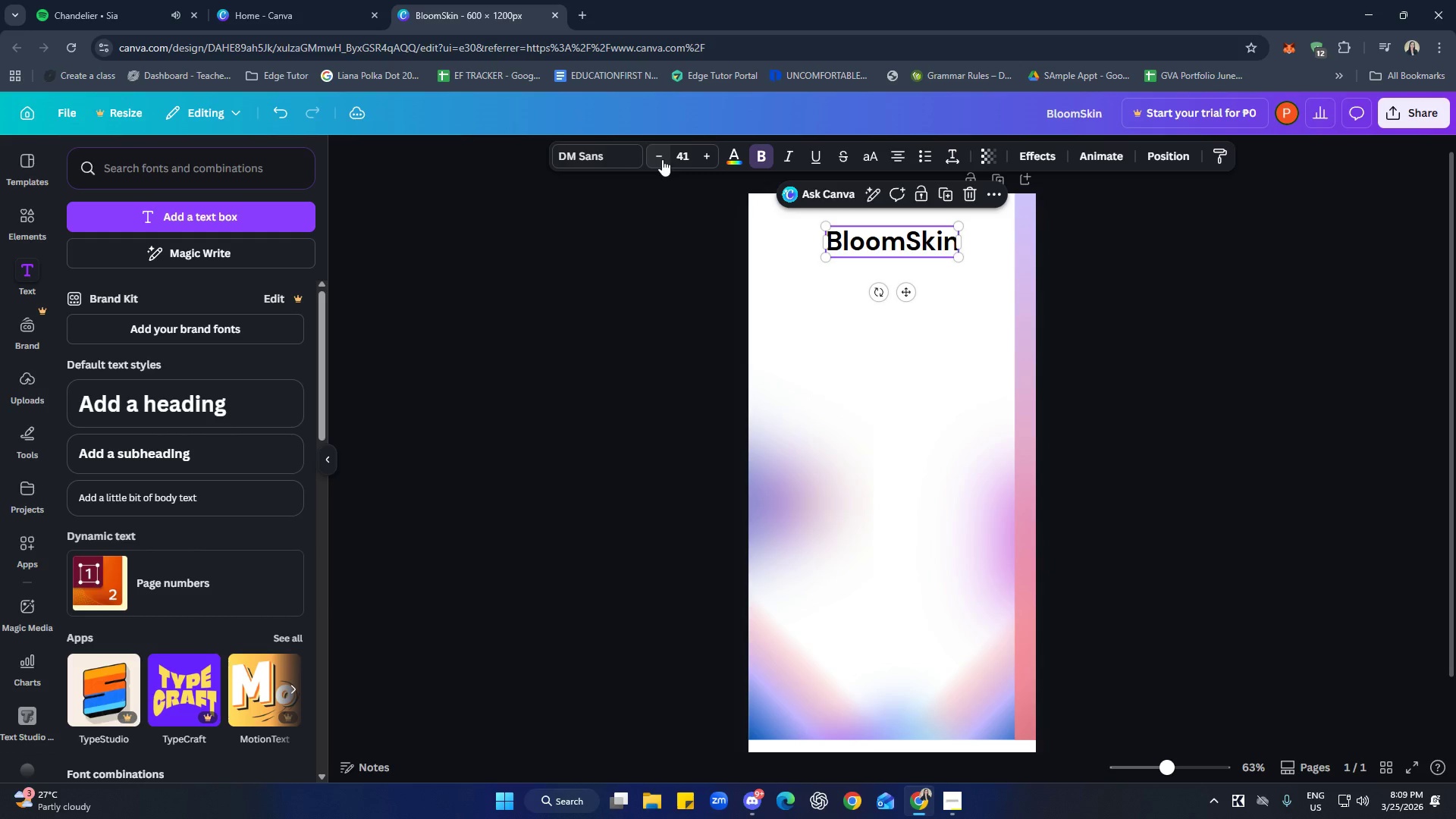 
left_click([662, 159])
 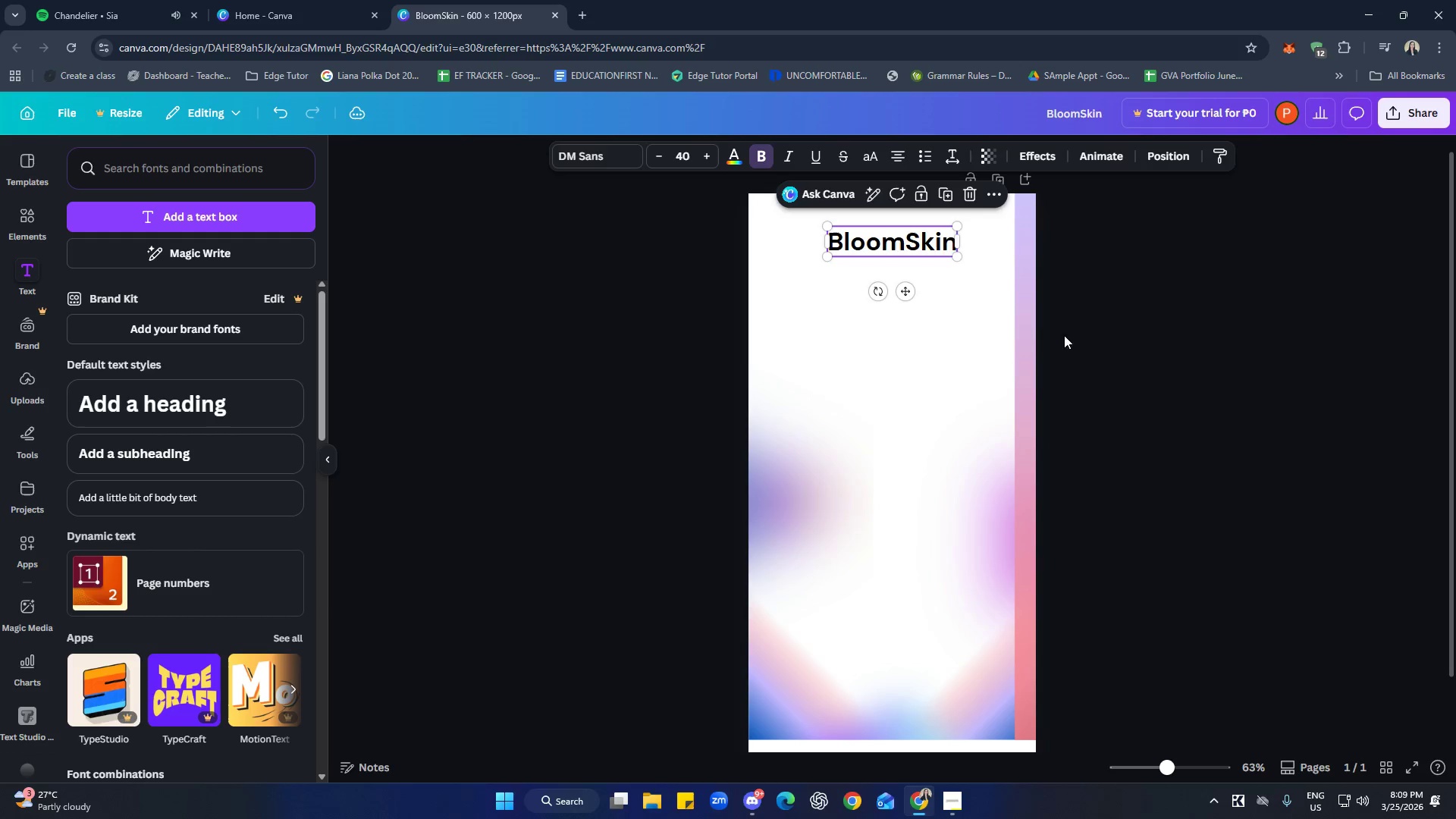 
double_click([1187, 331])
 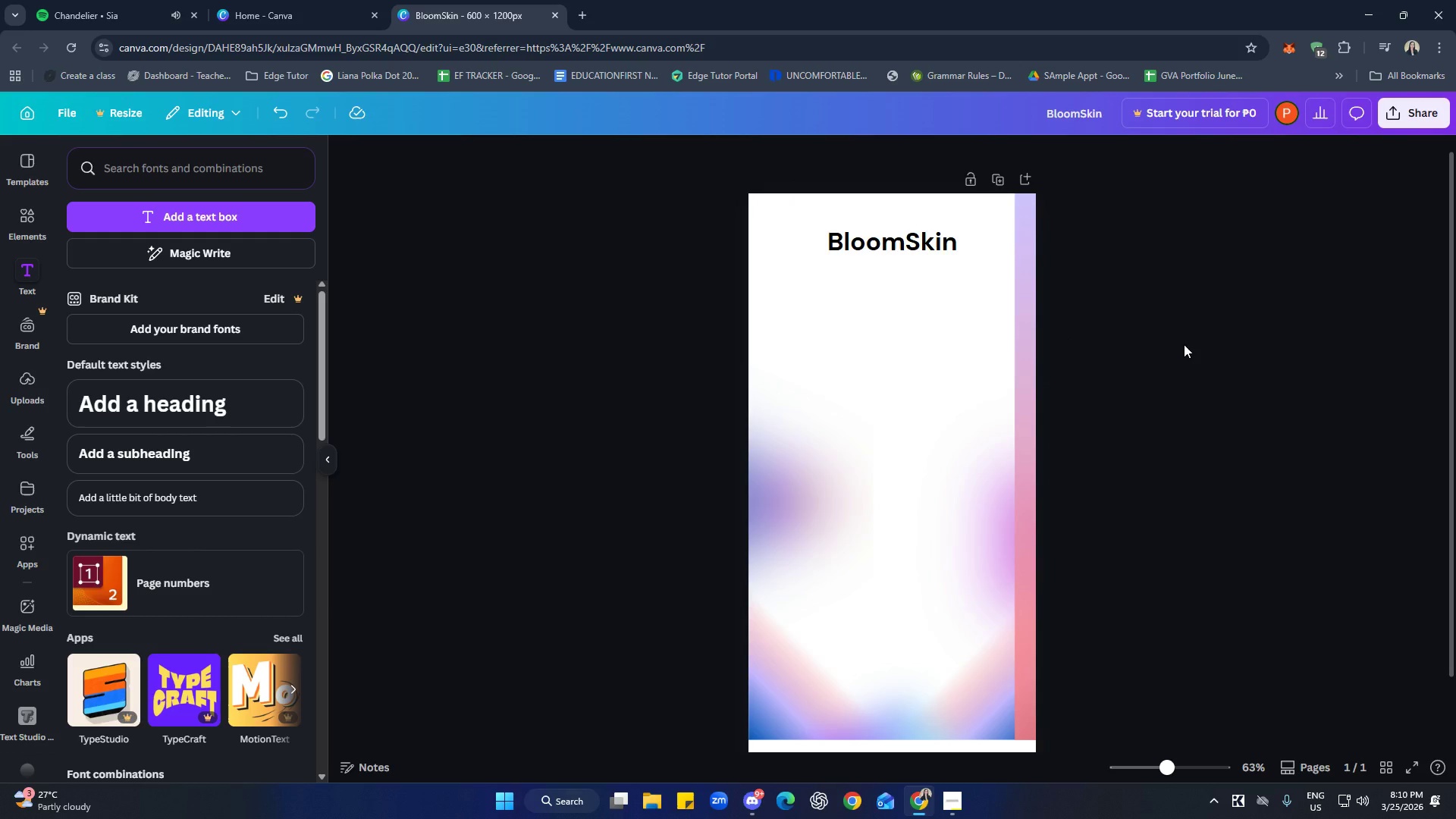 
wait(12.28)
 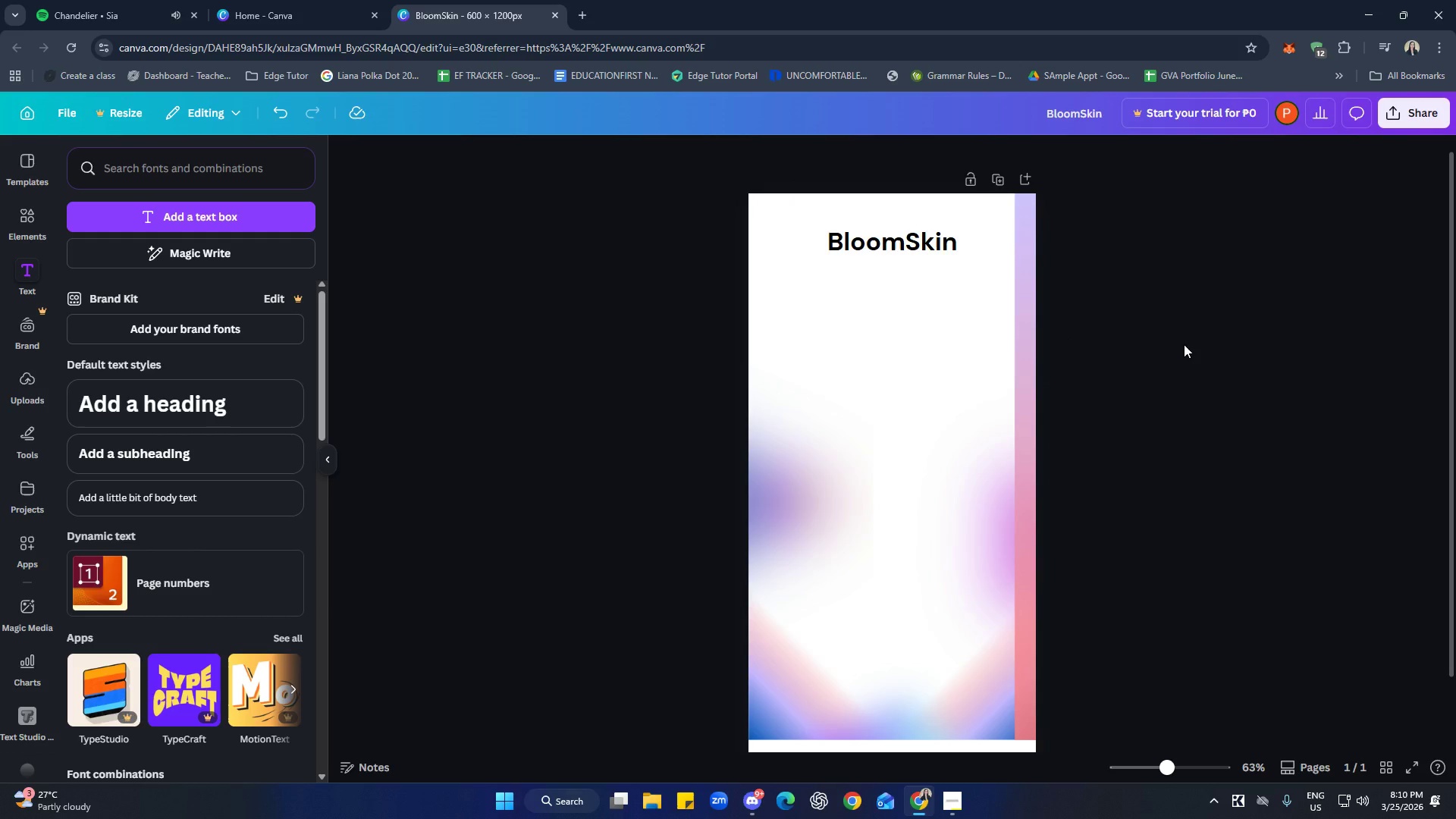 
left_click([922, 243])
 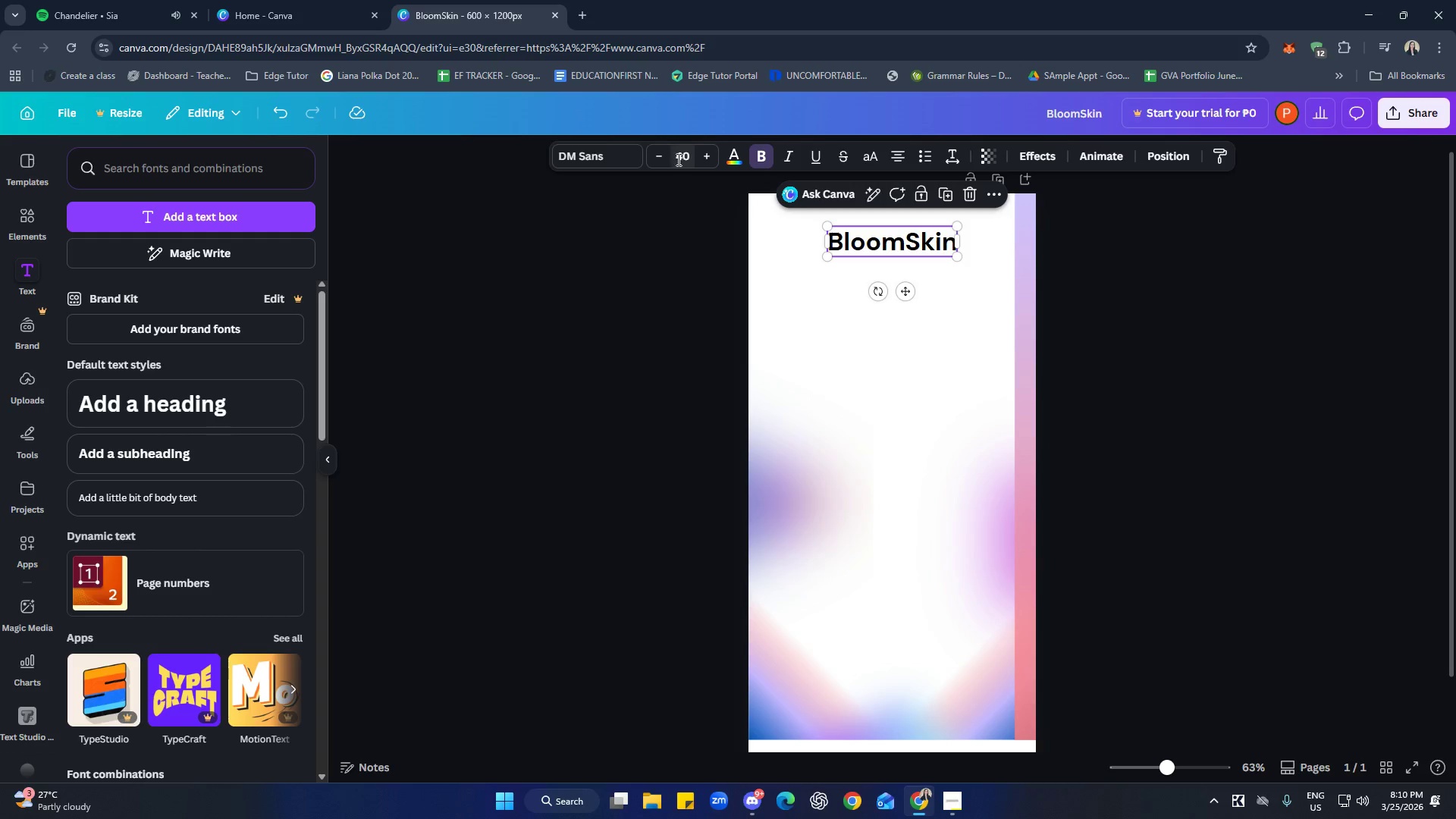 
double_click([654, 160])
 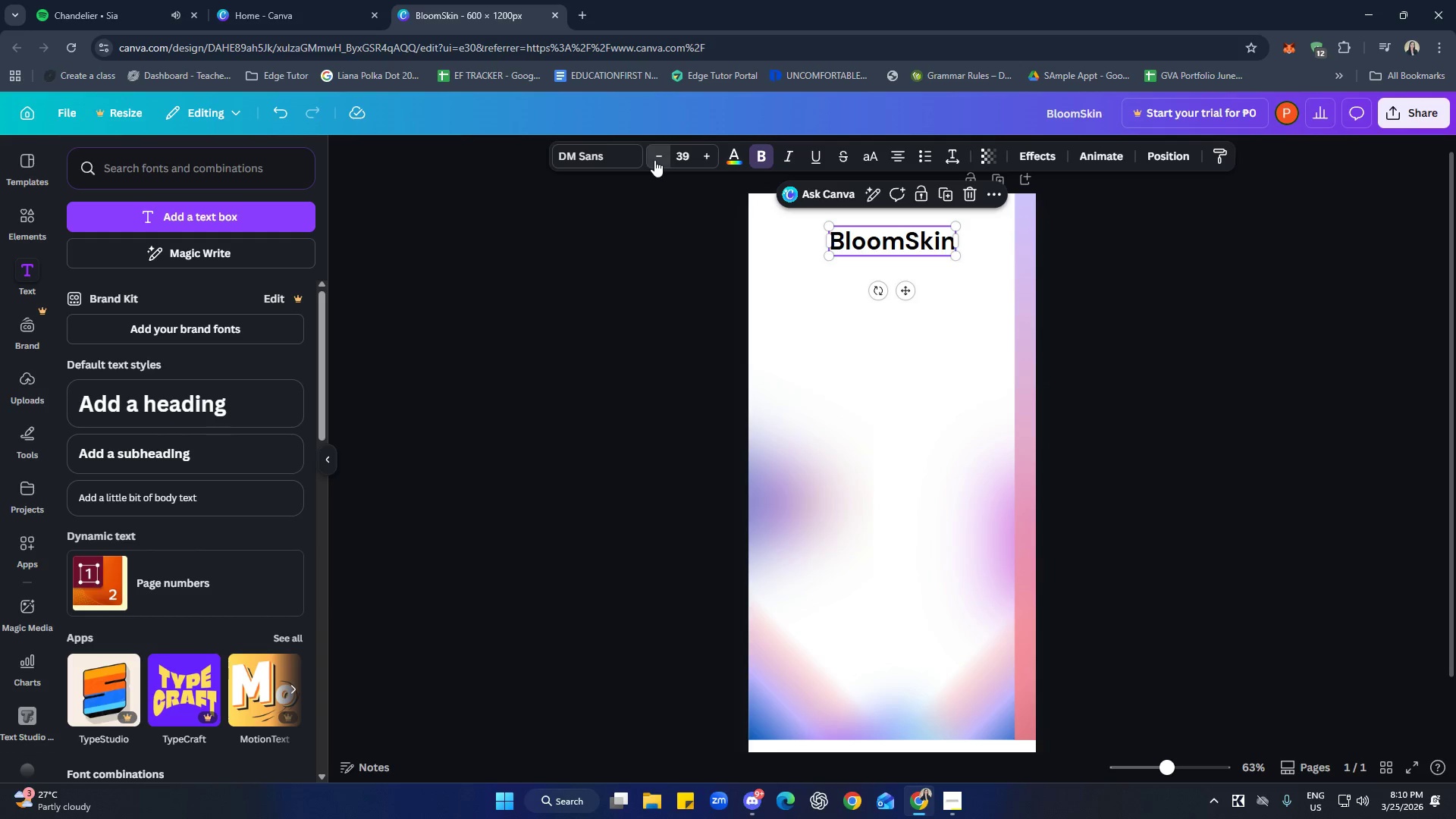 
triple_click([654, 160])
 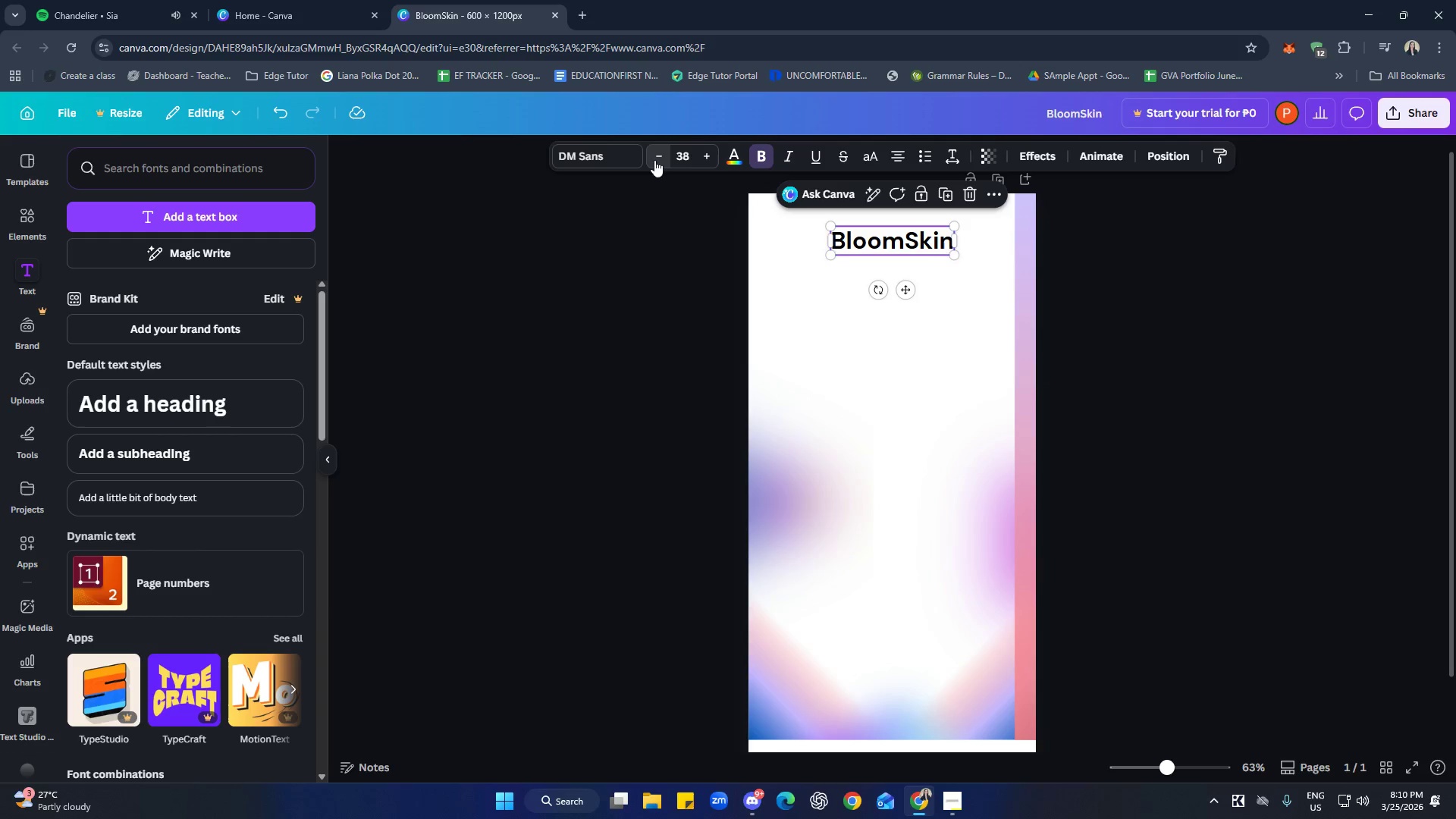 
triple_click([654, 160])
 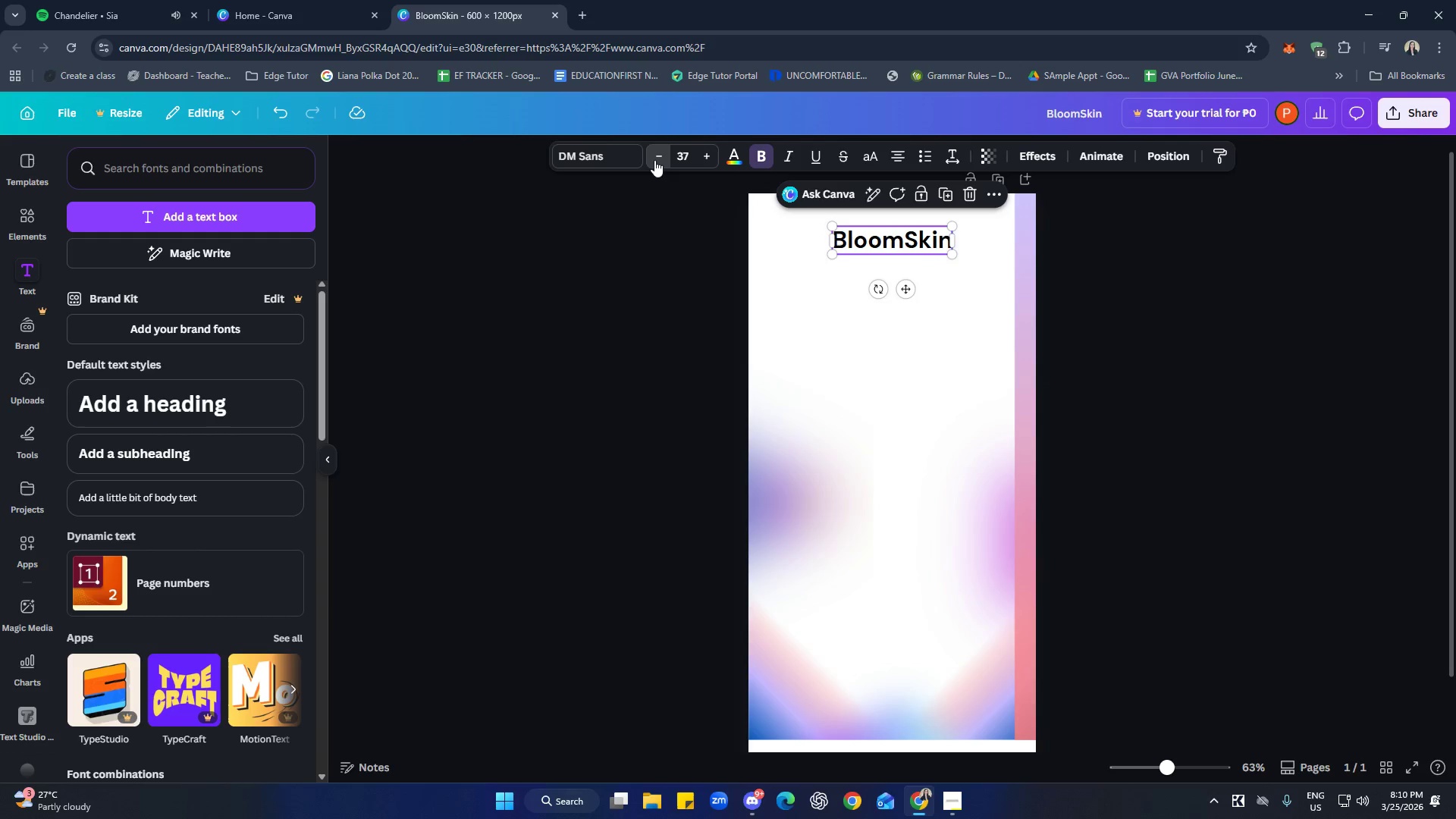 
triple_click([654, 160])
 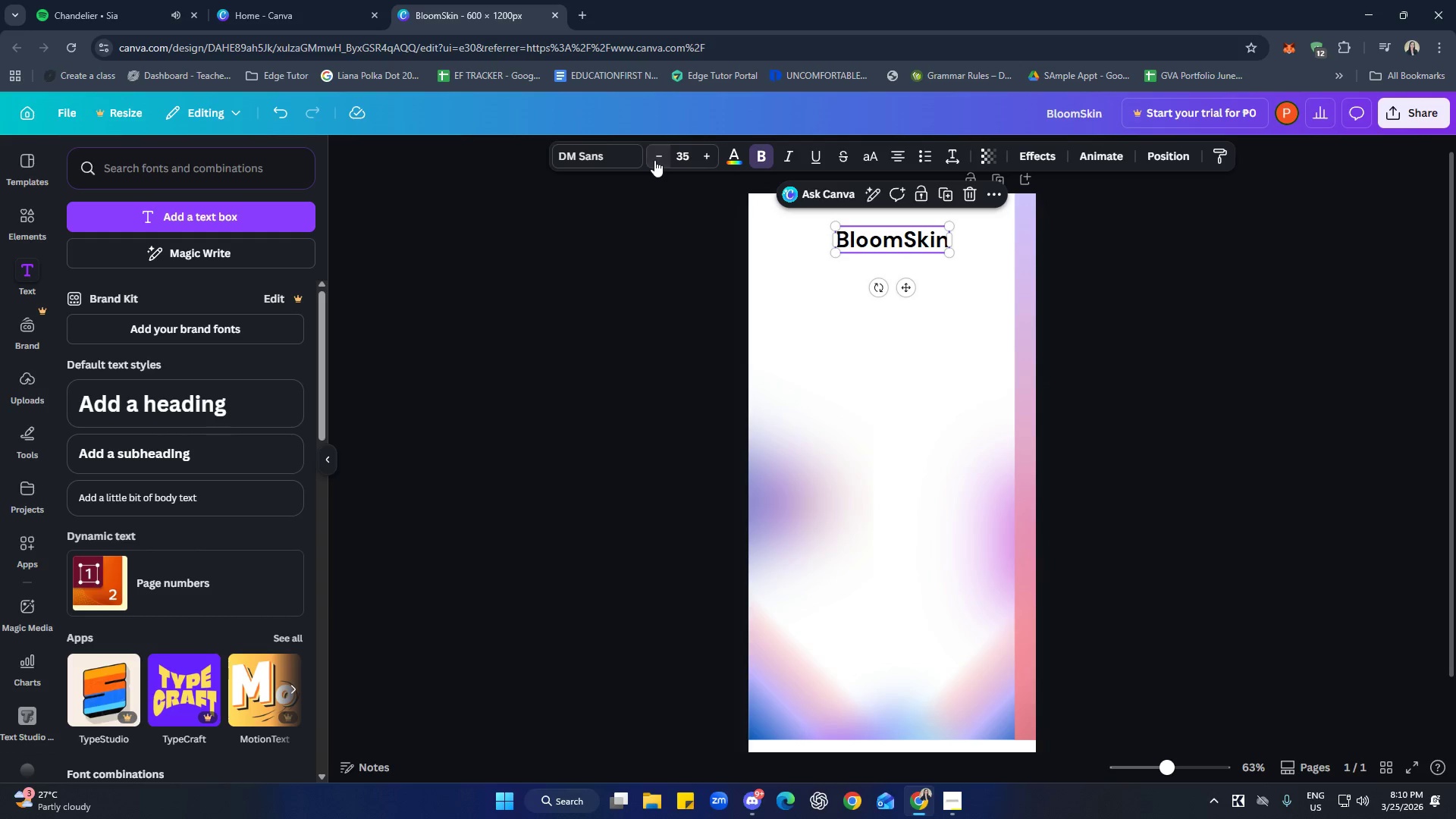 
triple_click([654, 160])
 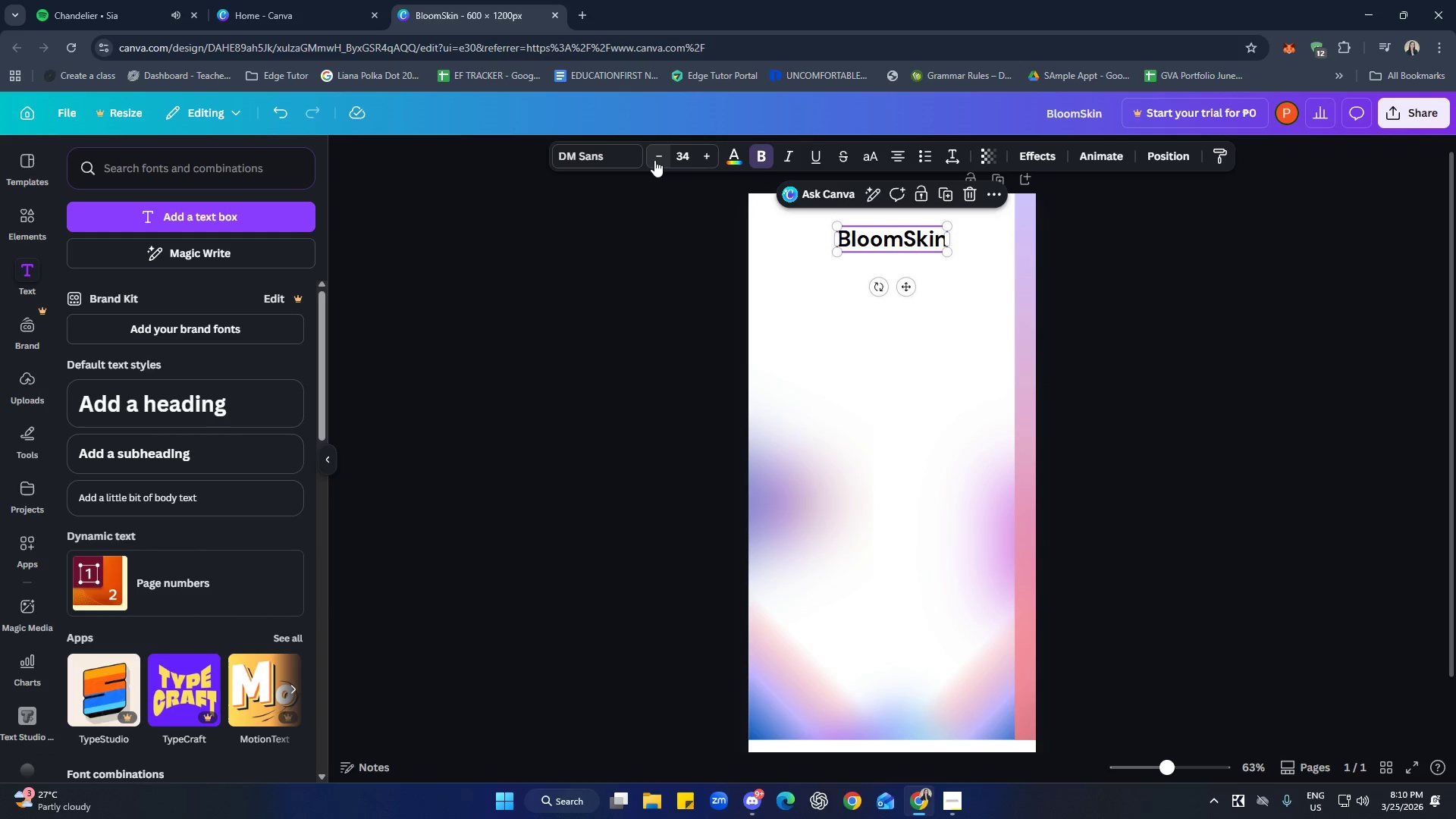 
triple_click([654, 160])
 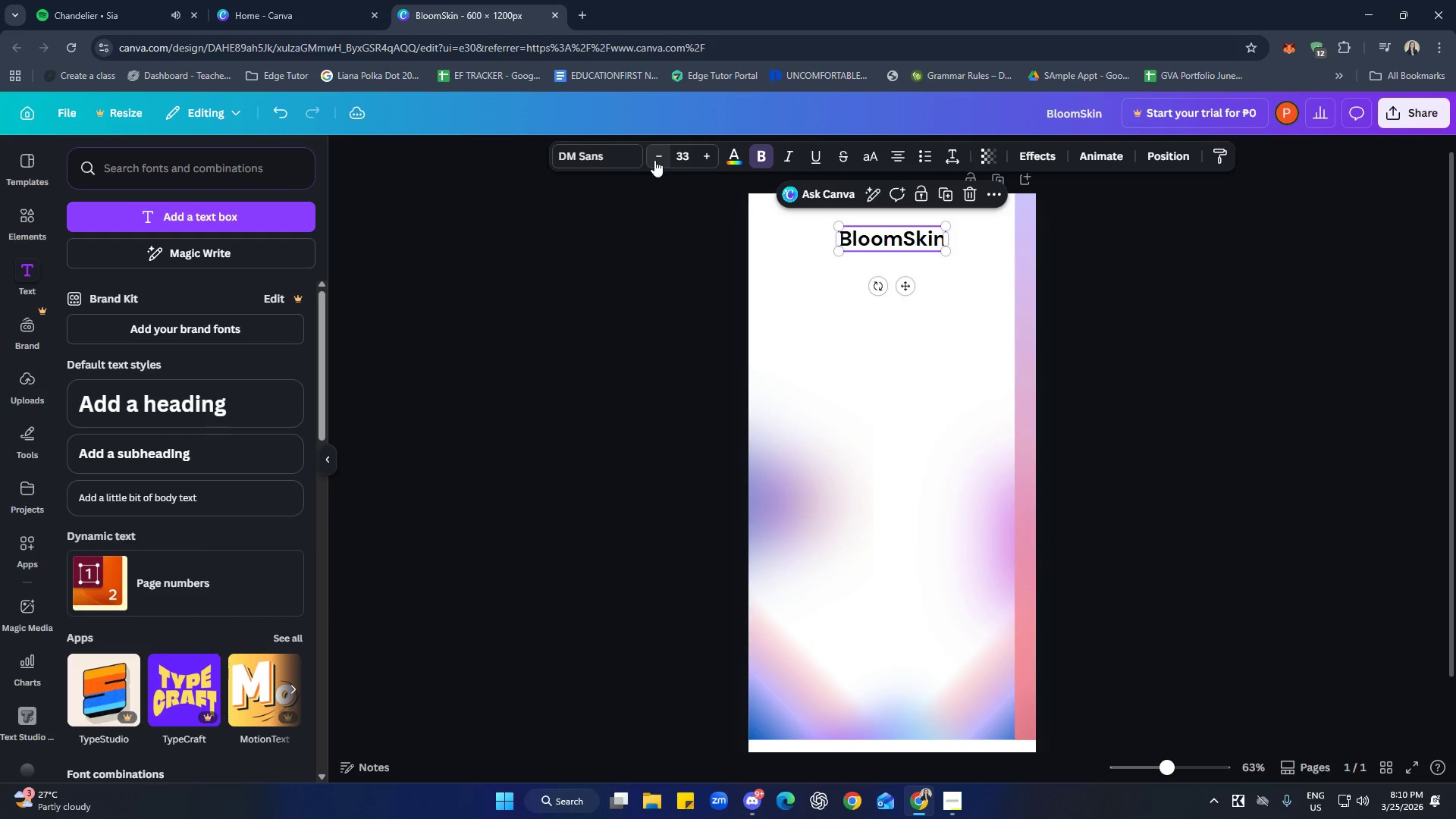 
left_click([654, 160])
 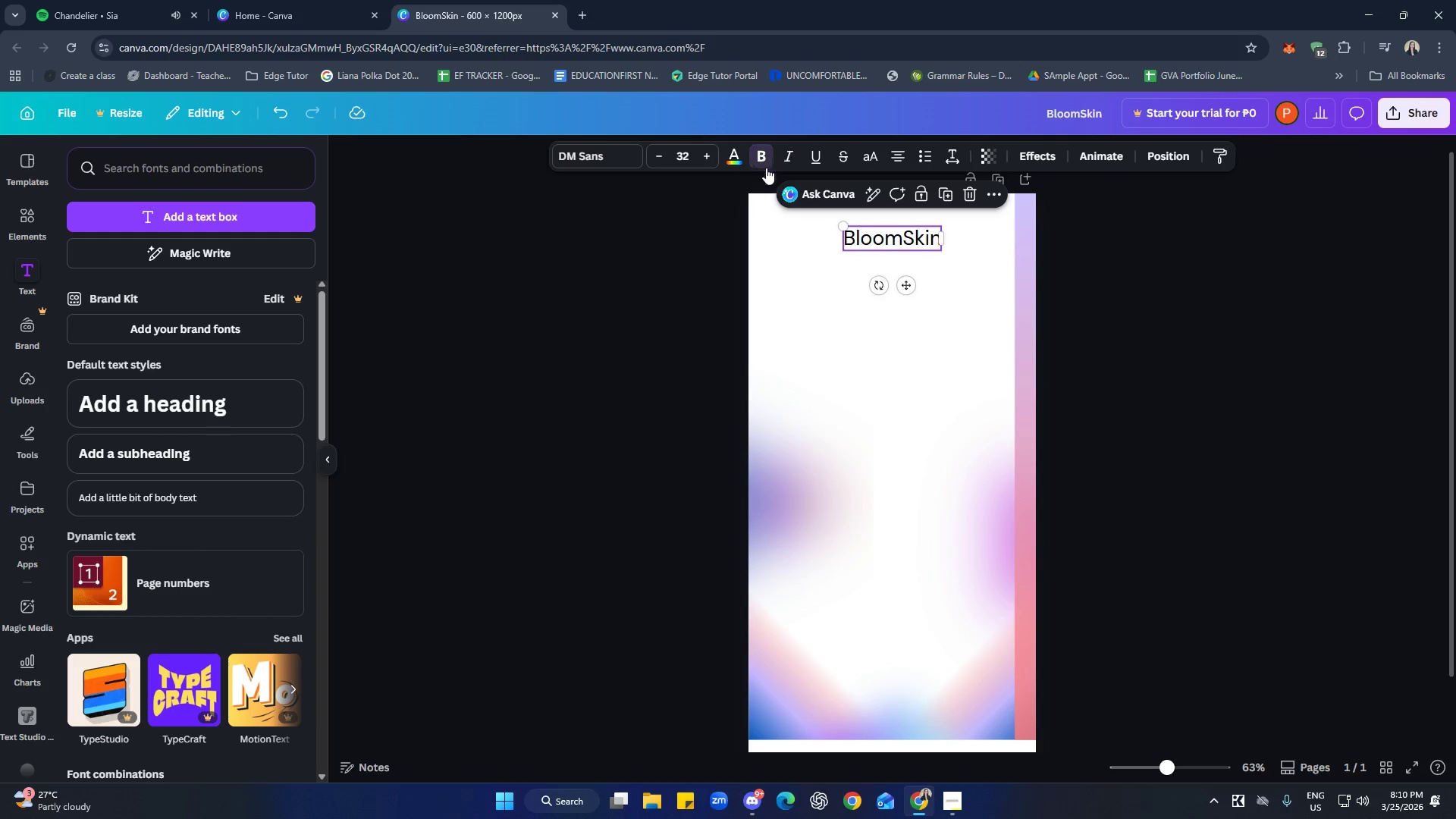 
left_click([822, 290])
 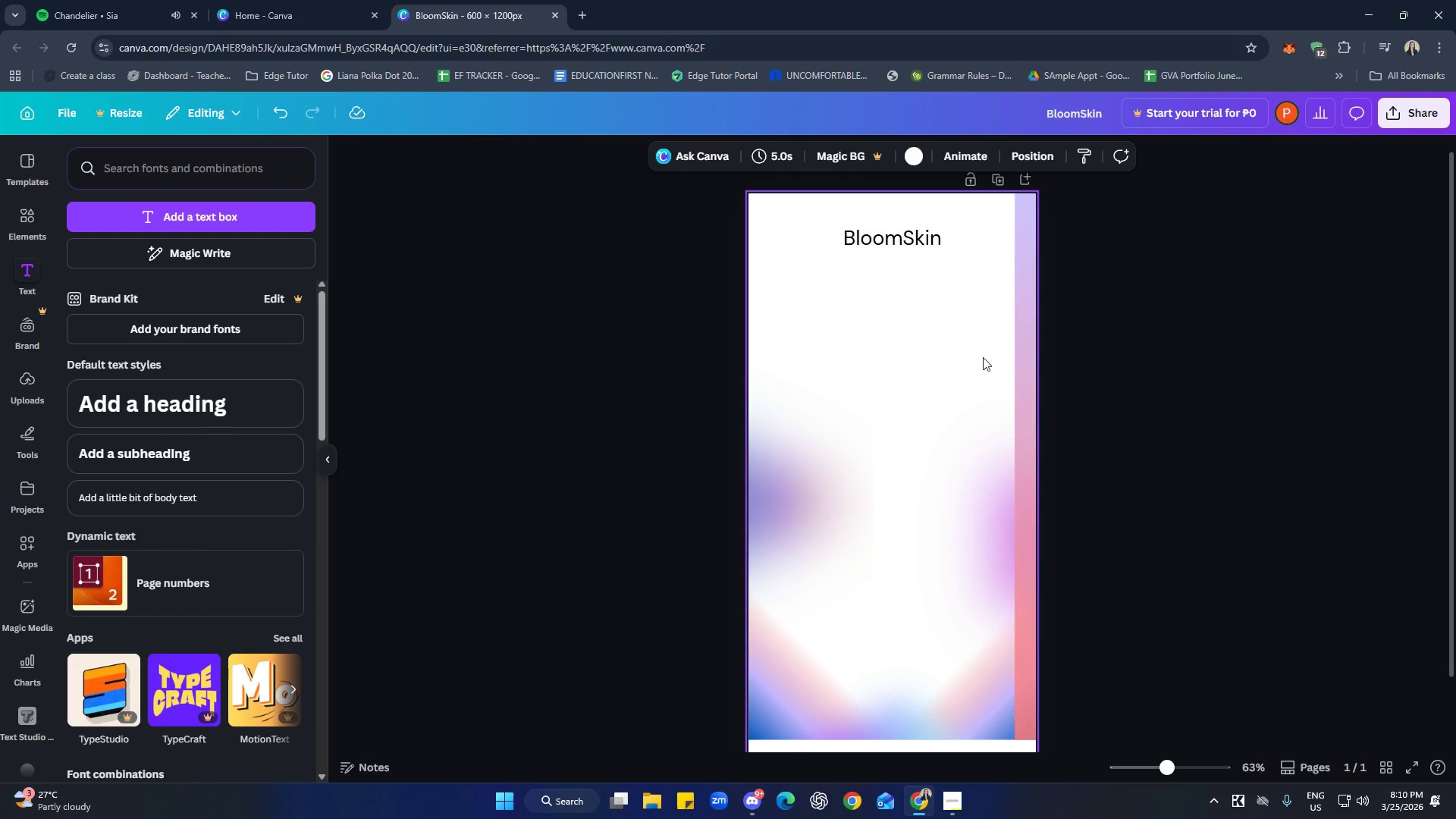 
left_click([1262, 392])
 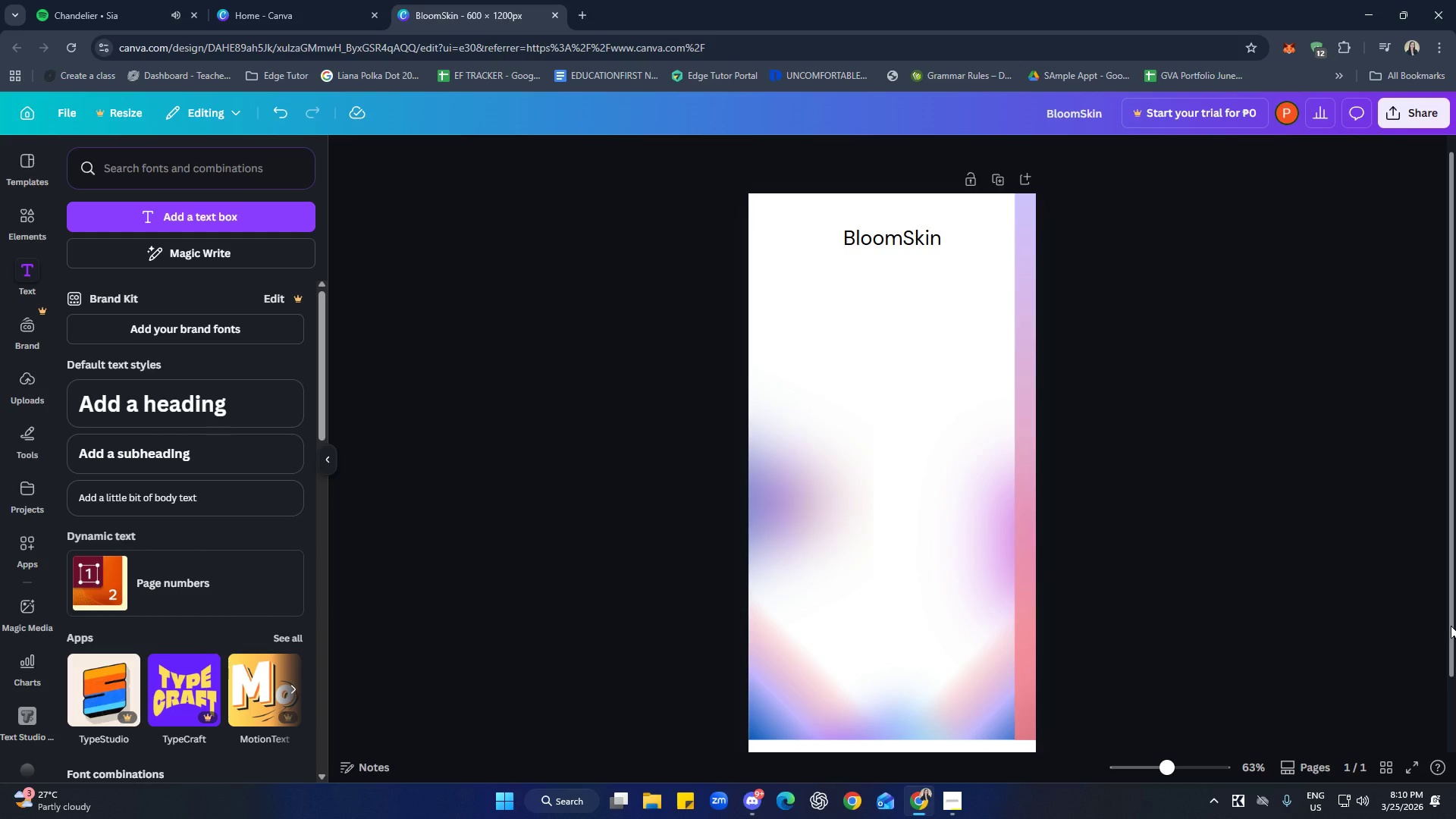 
wait(7.28)
 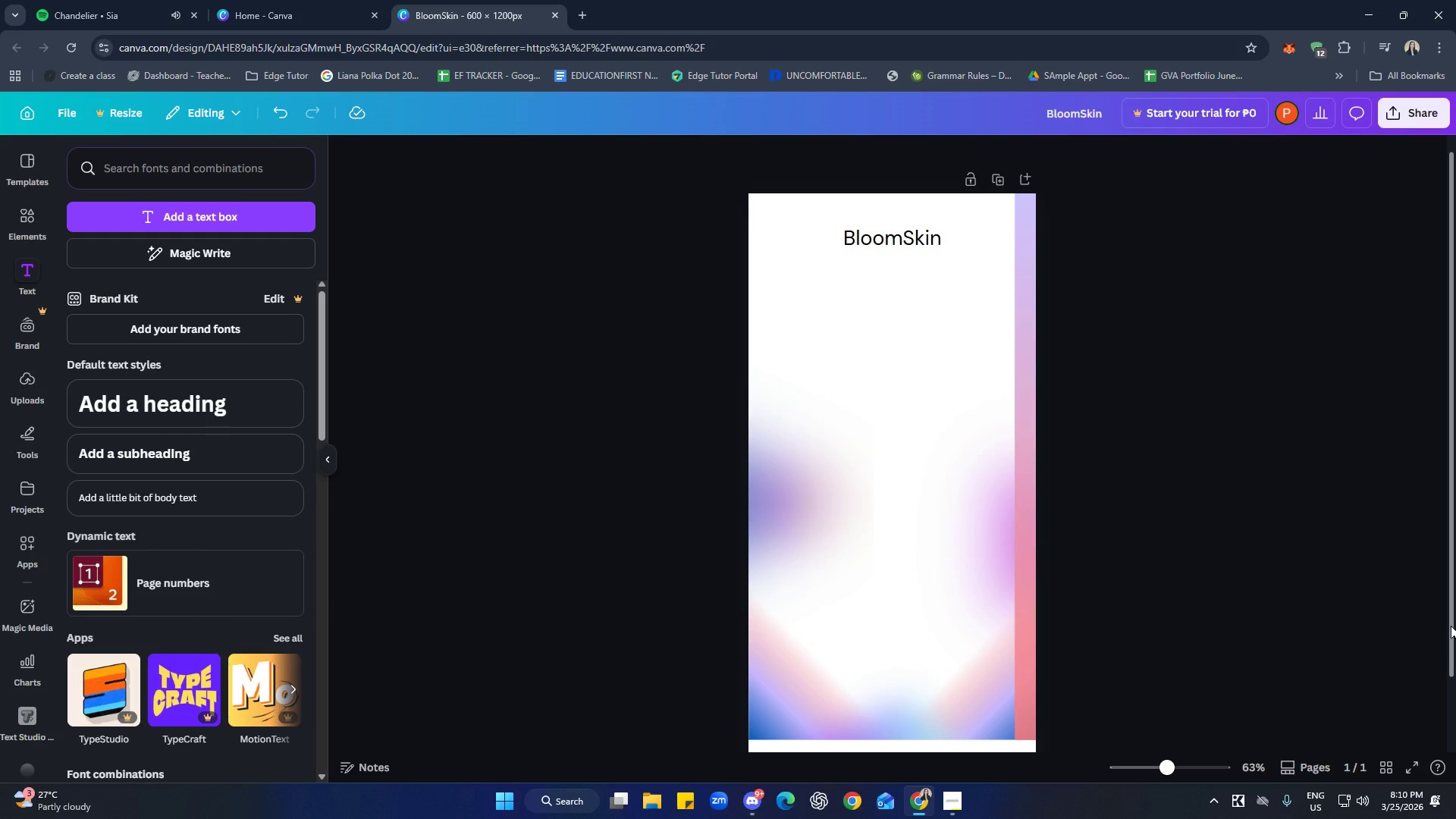 
left_click([911, 235])
 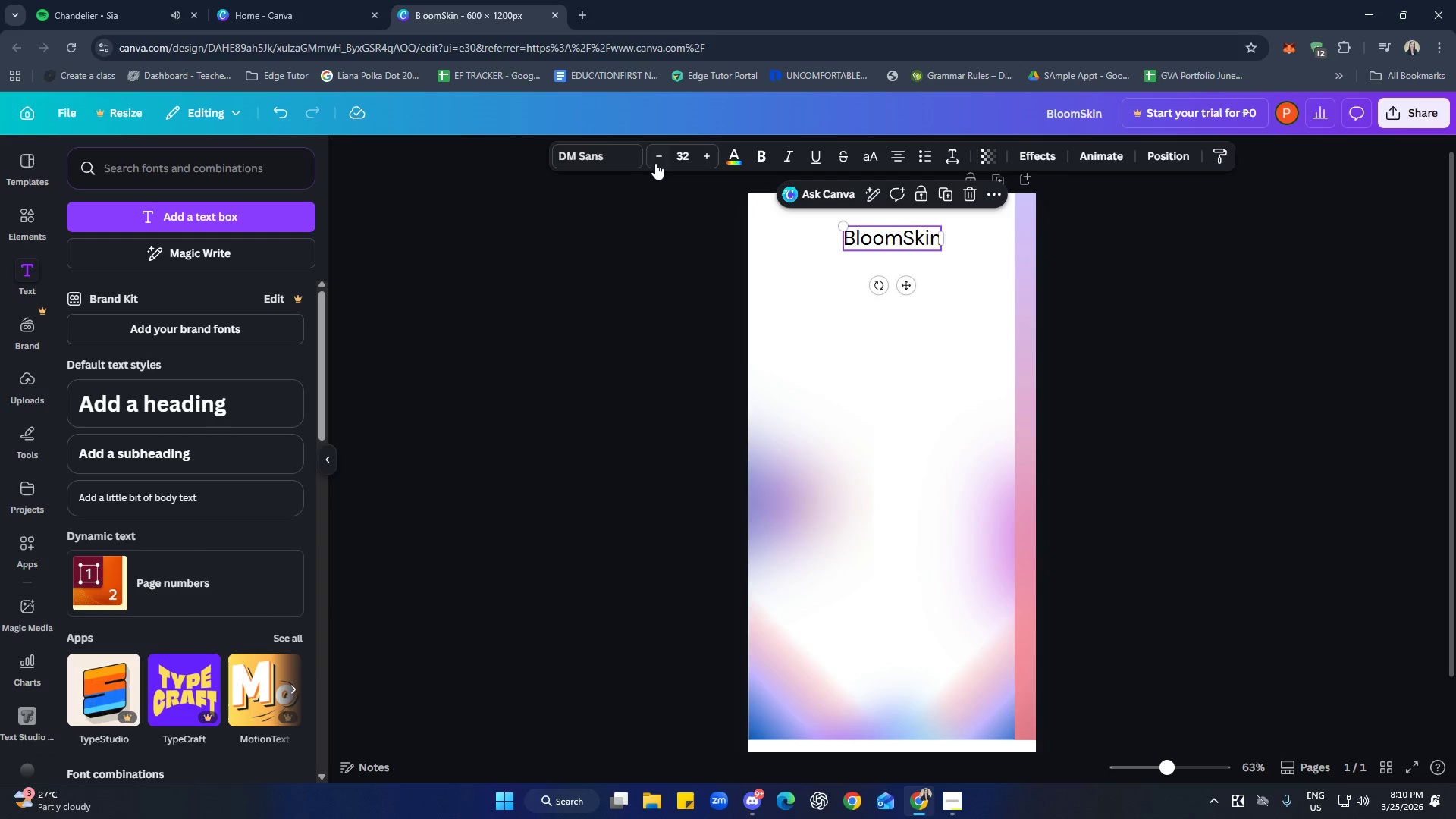 
double_click([659, 158])
 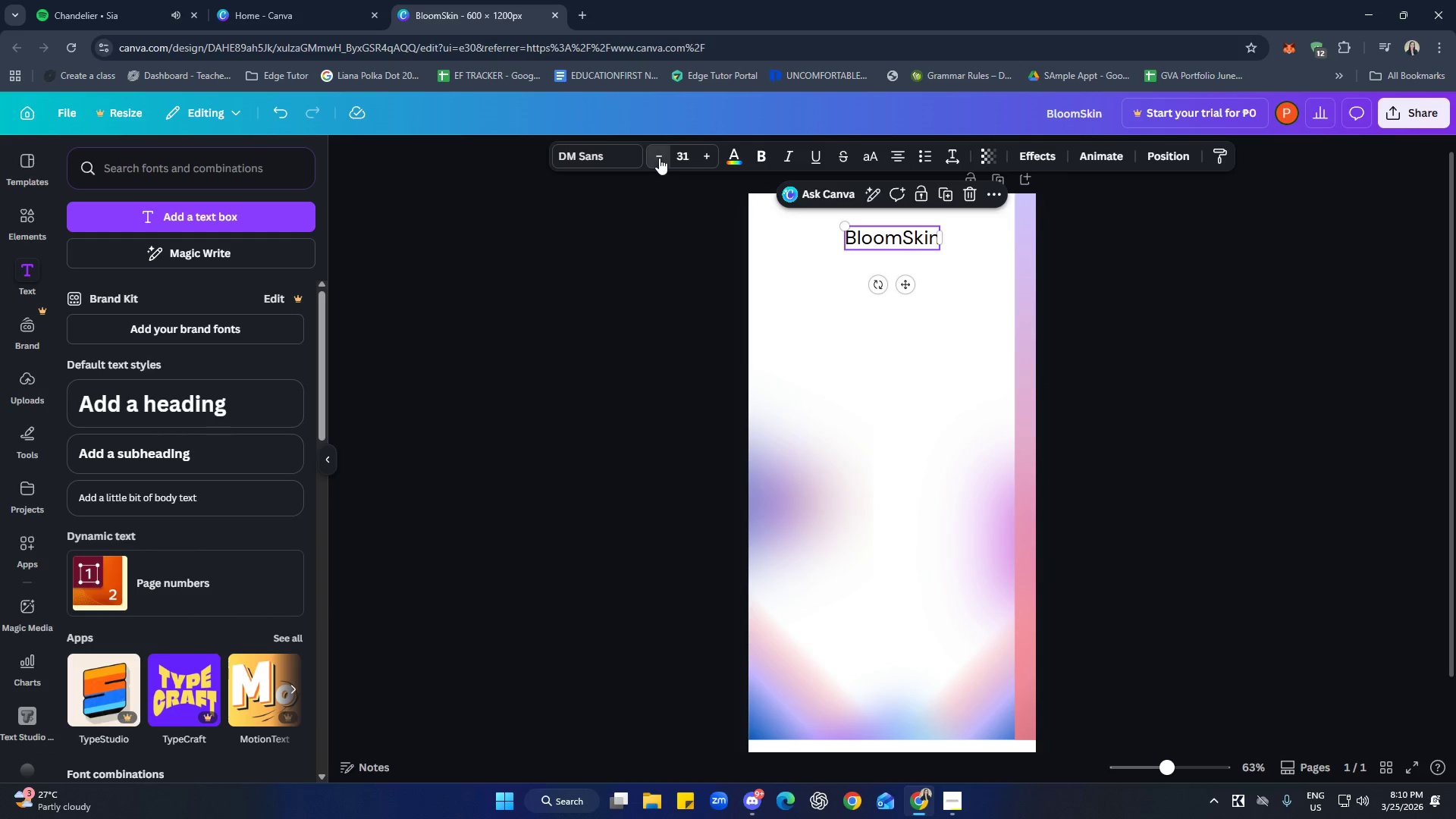 
triple_click([659, 158])
 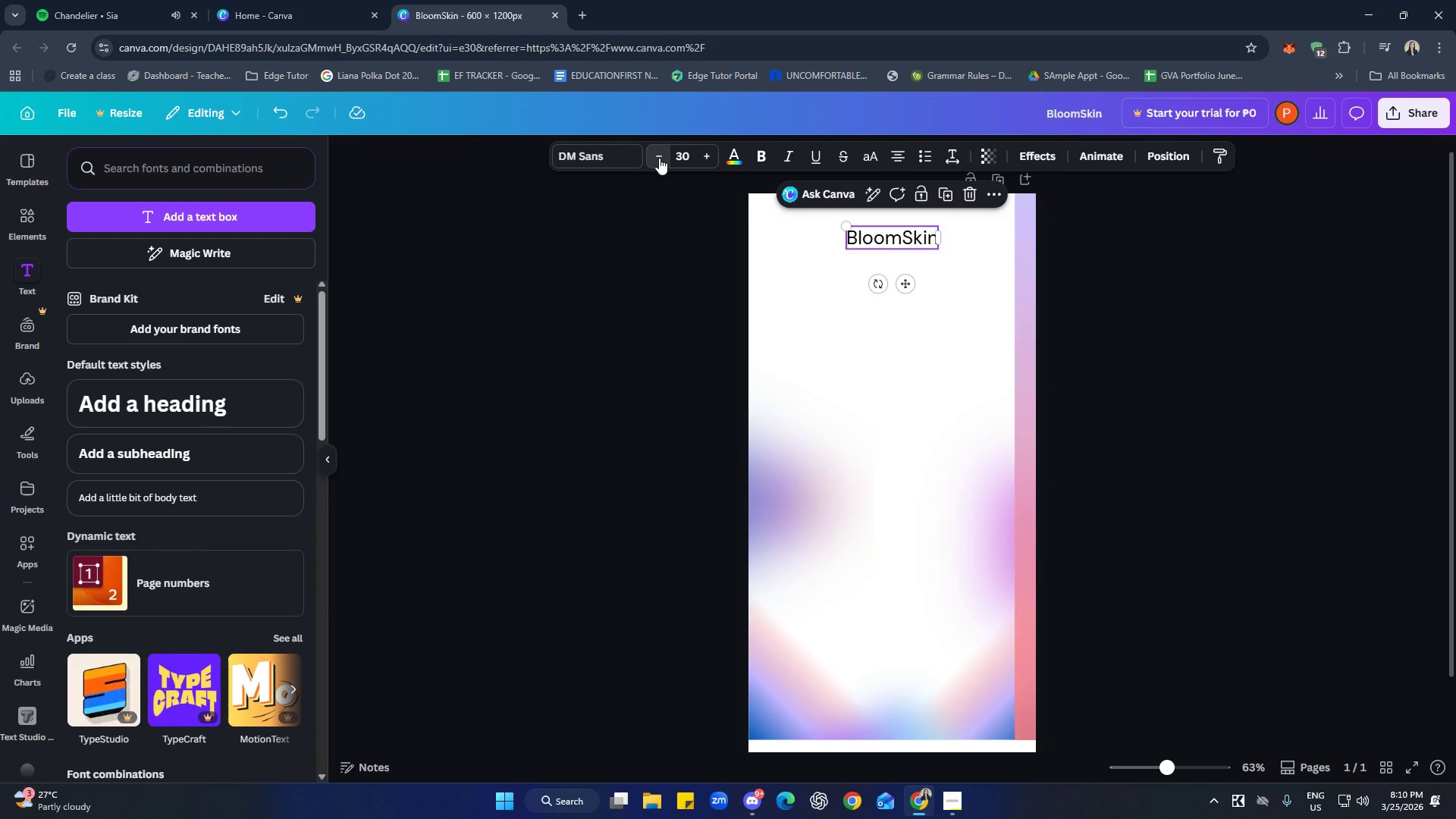 
triple_click([659, 158])
 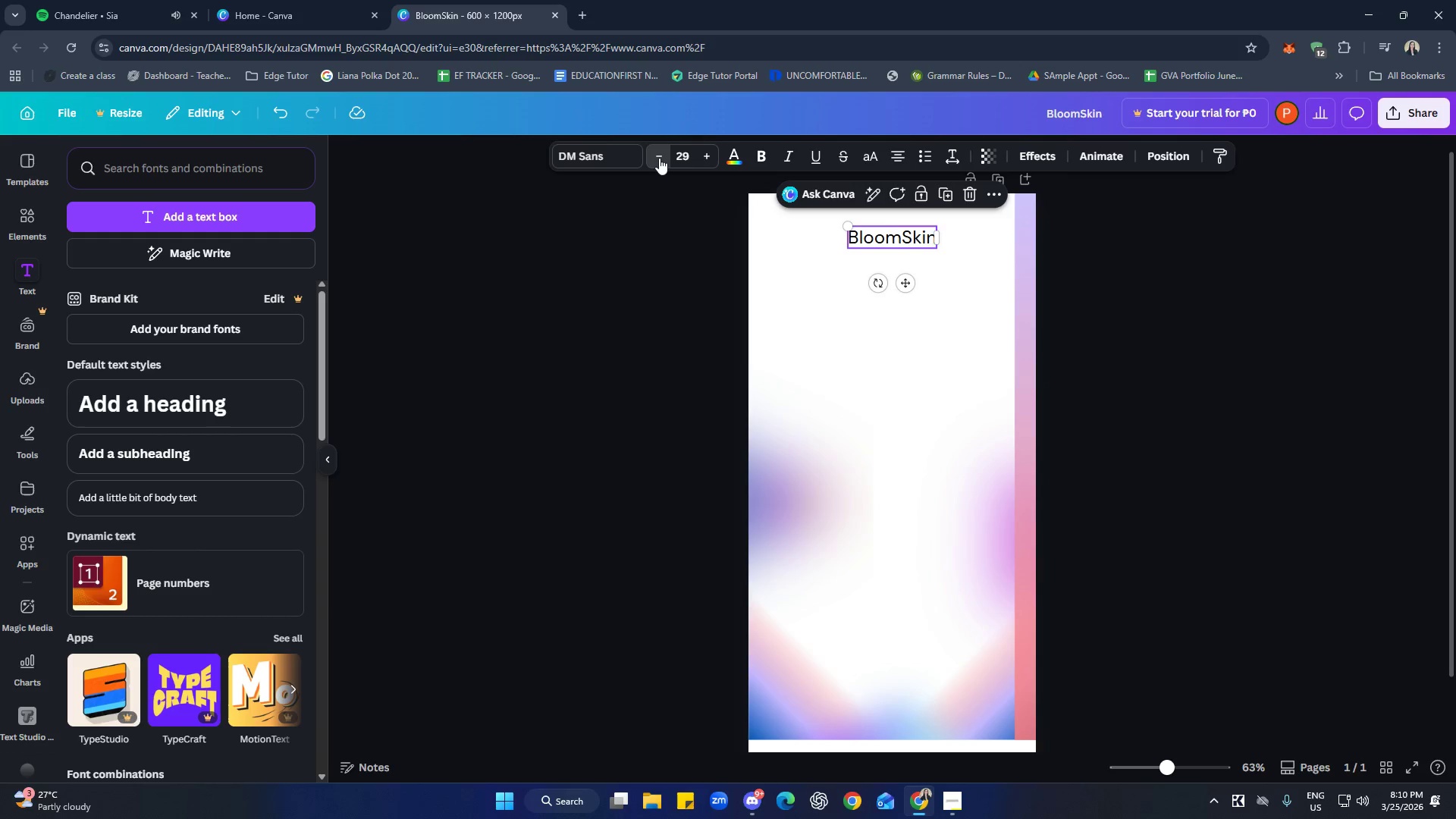 
triple_click([659, 156])
 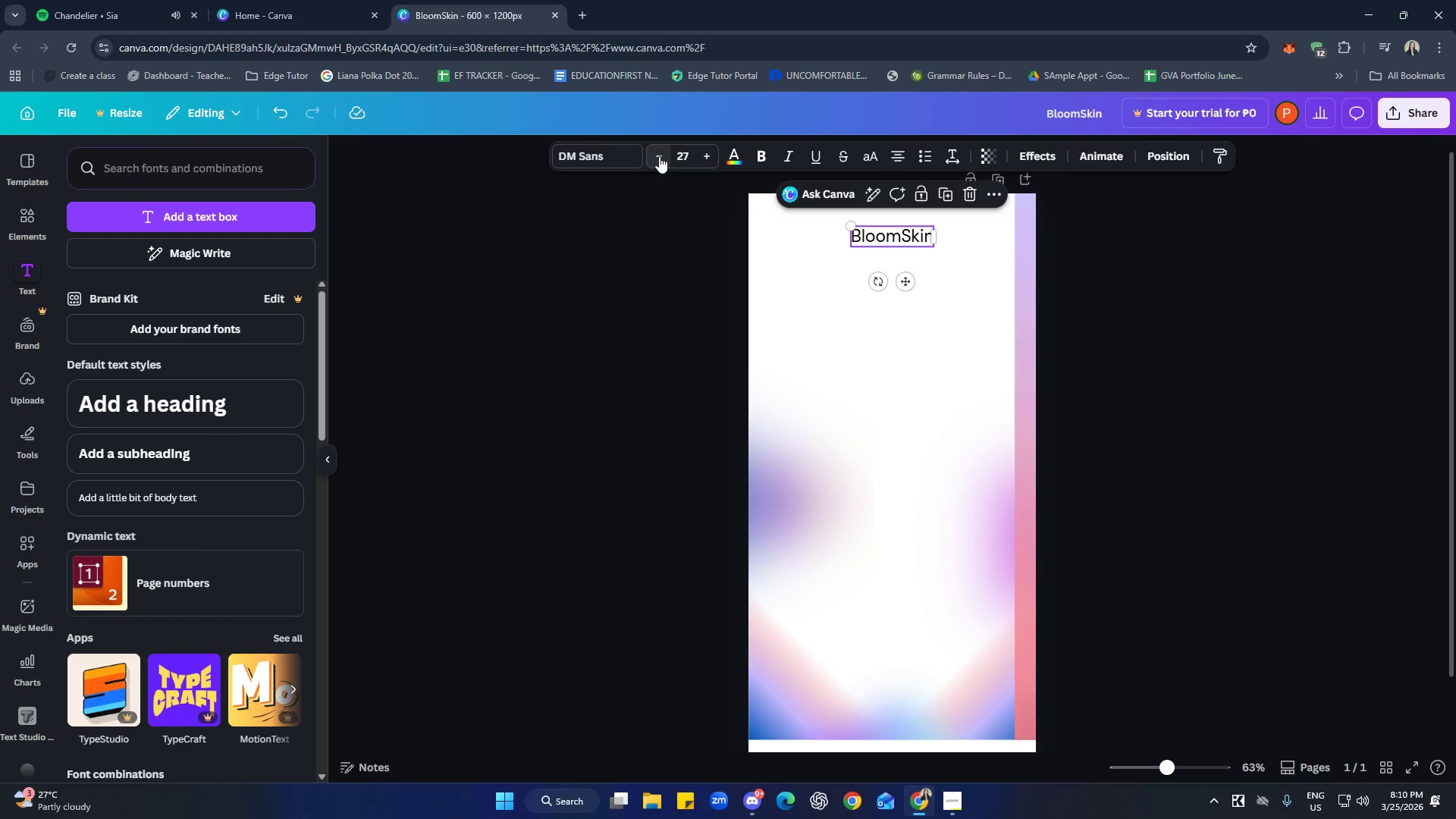 
triple_click([659, 156])
 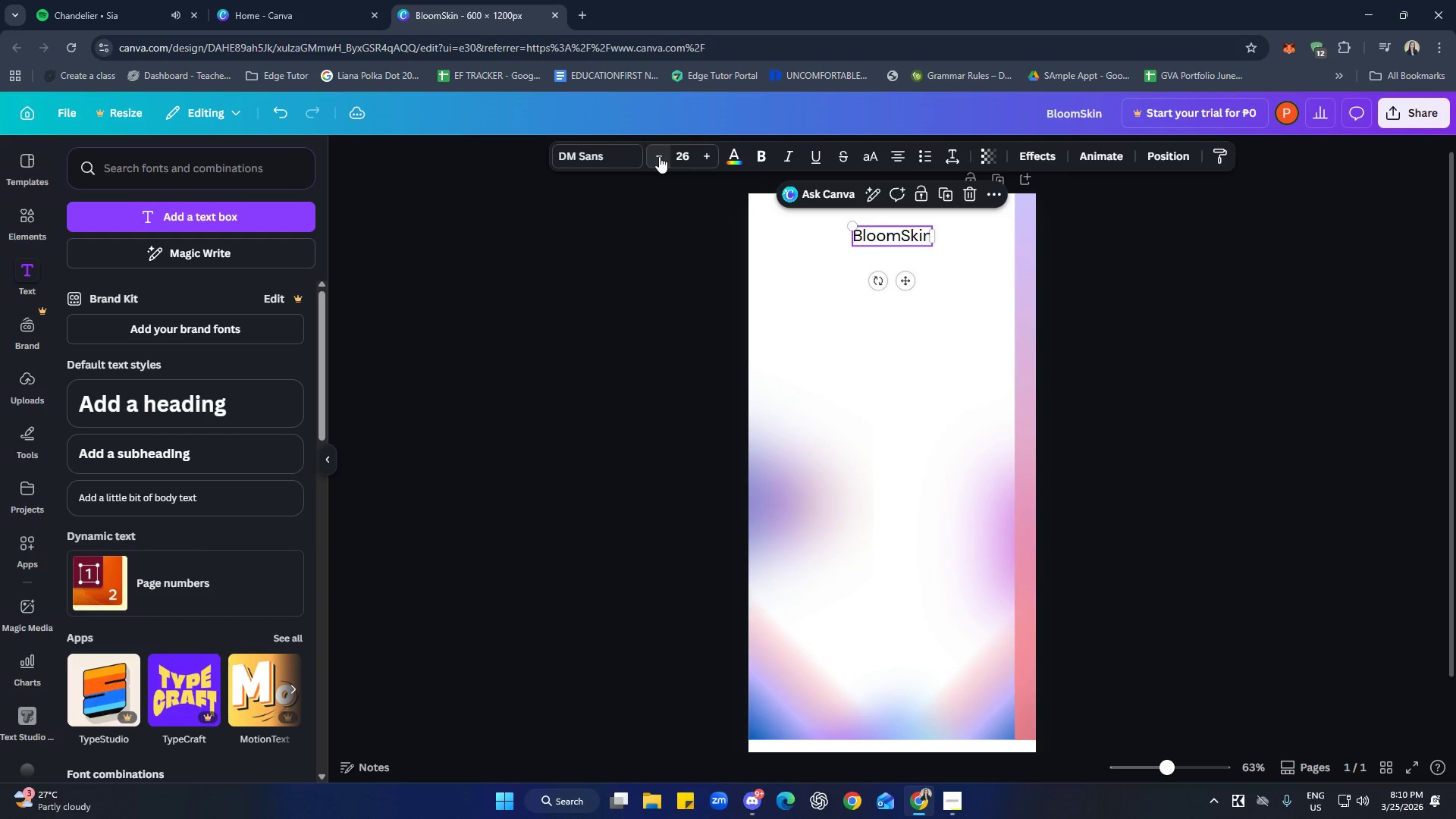 
triple_click([659, 156])
 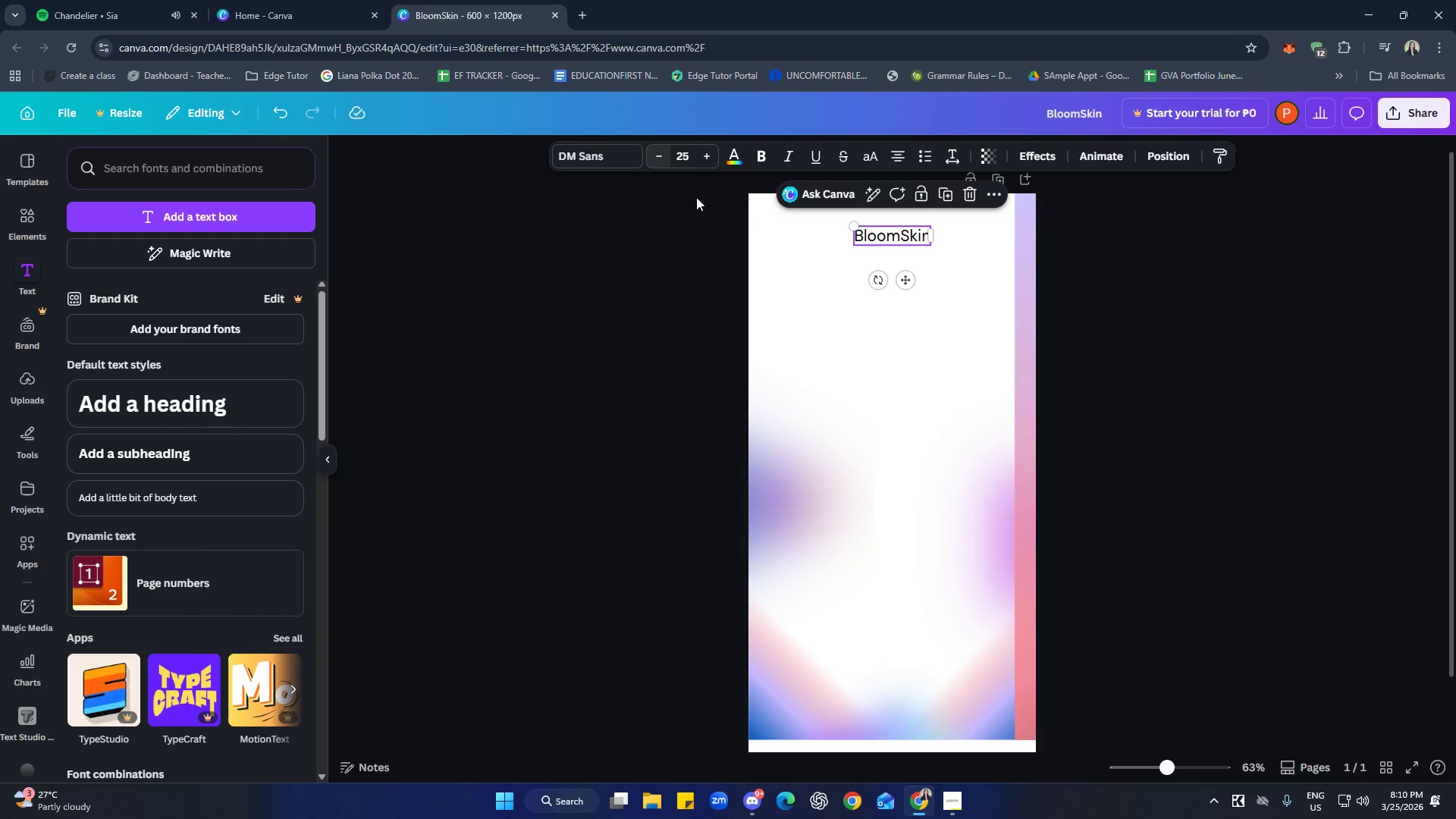 
left_click([925, 416])
 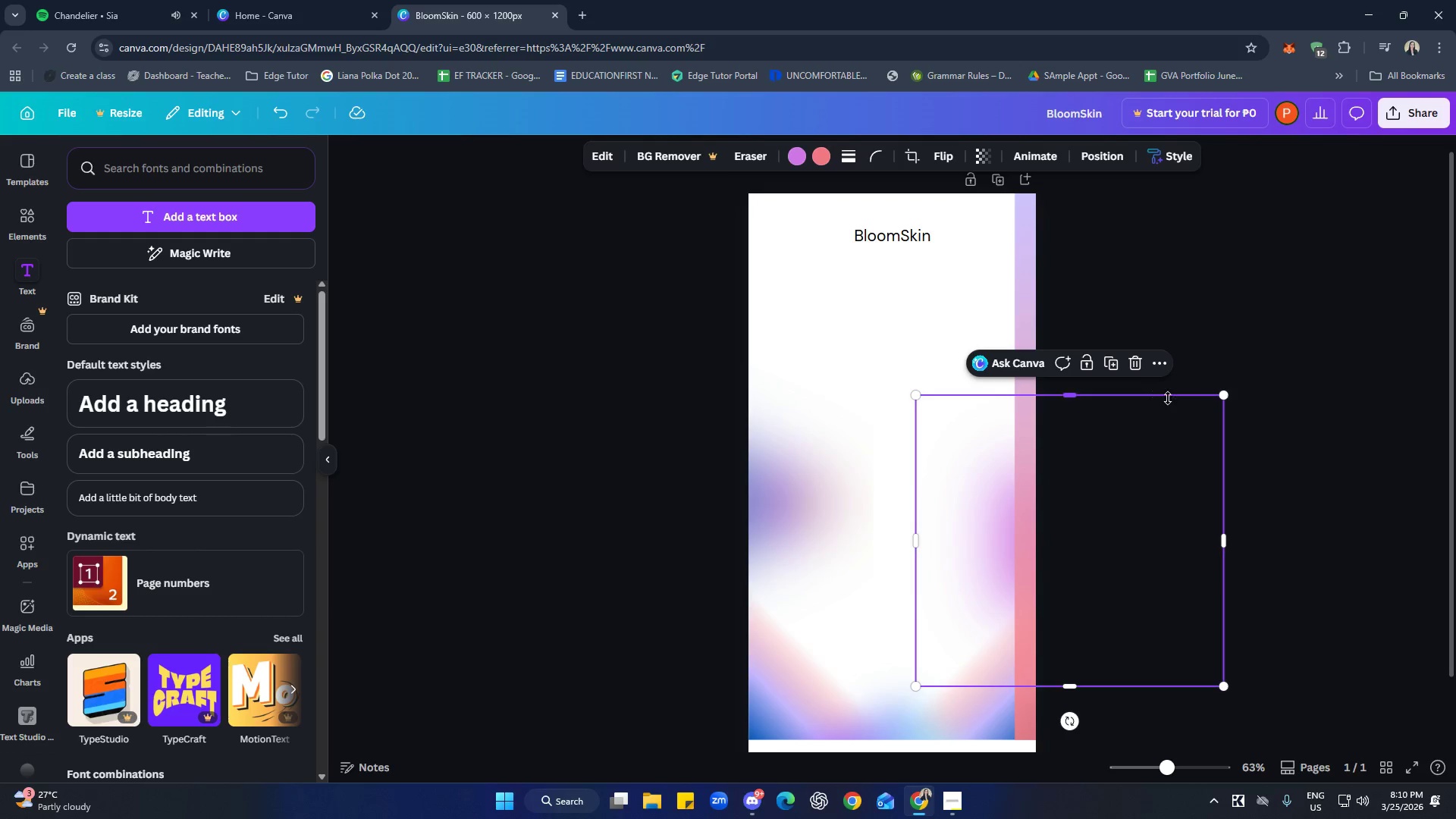 
left_click([1263, 394])
 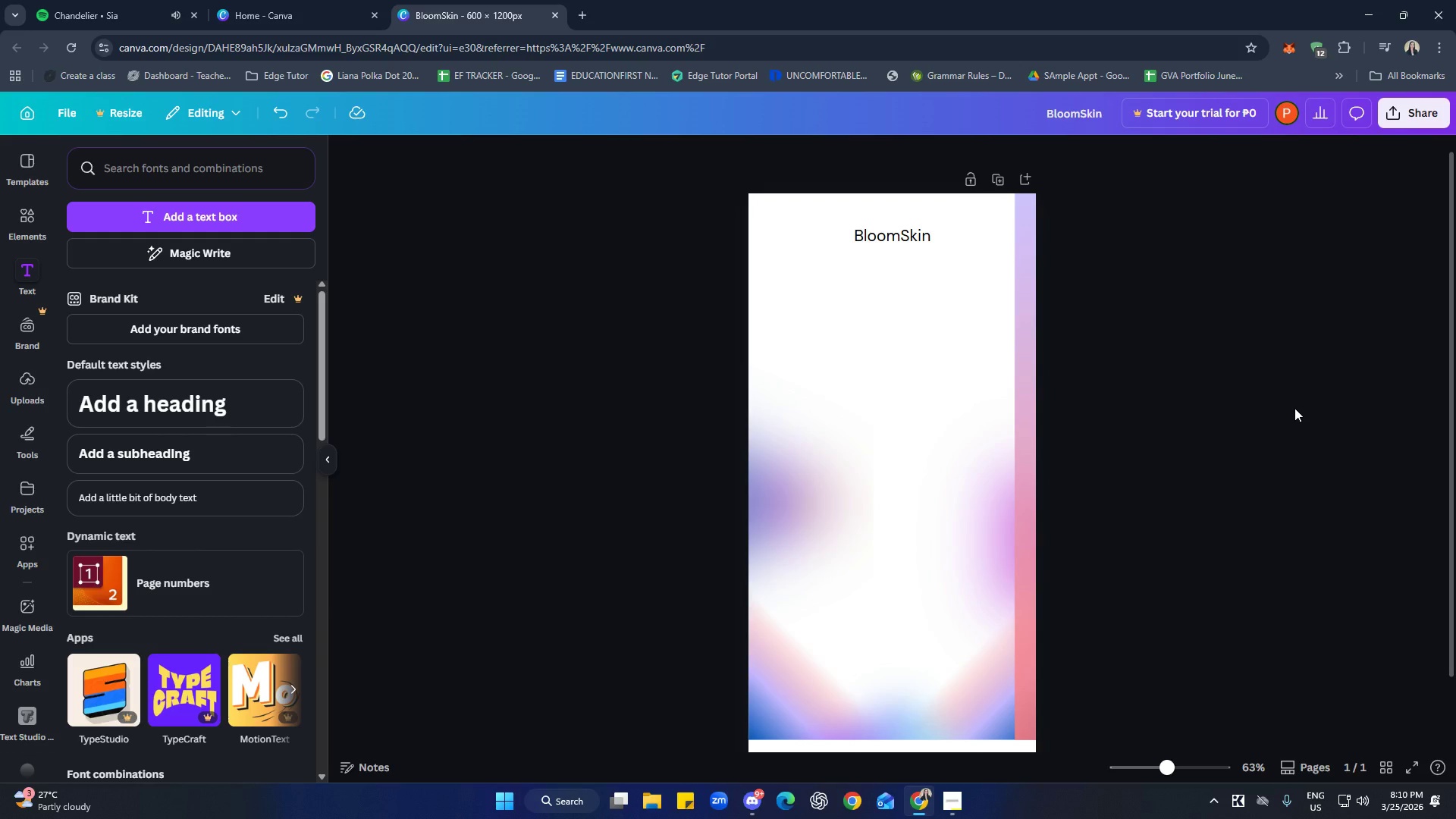 
wait(8.81)
 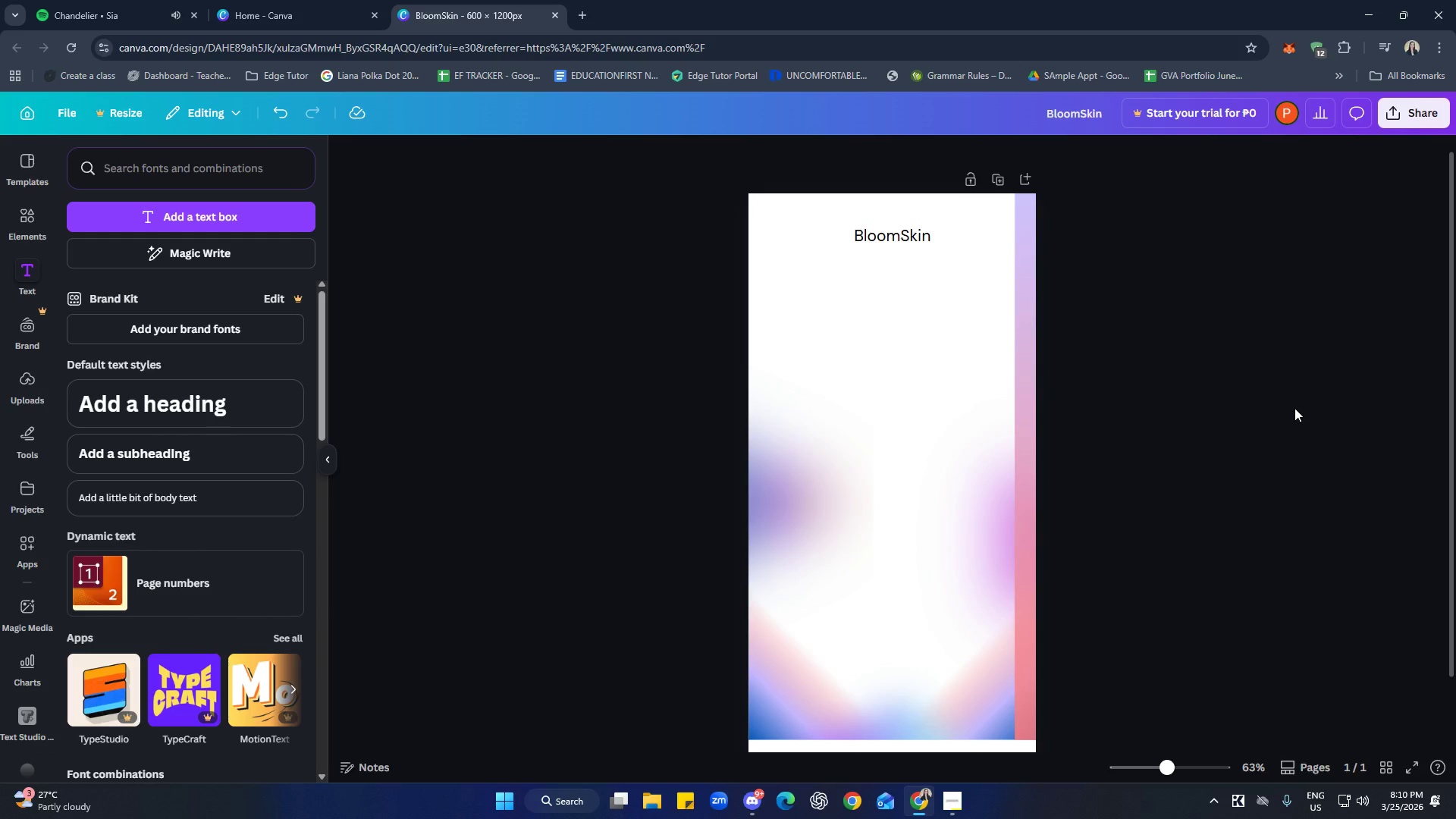 
scroll: coordinate [974, 466], scroll_direction: down, amount: 1.0
 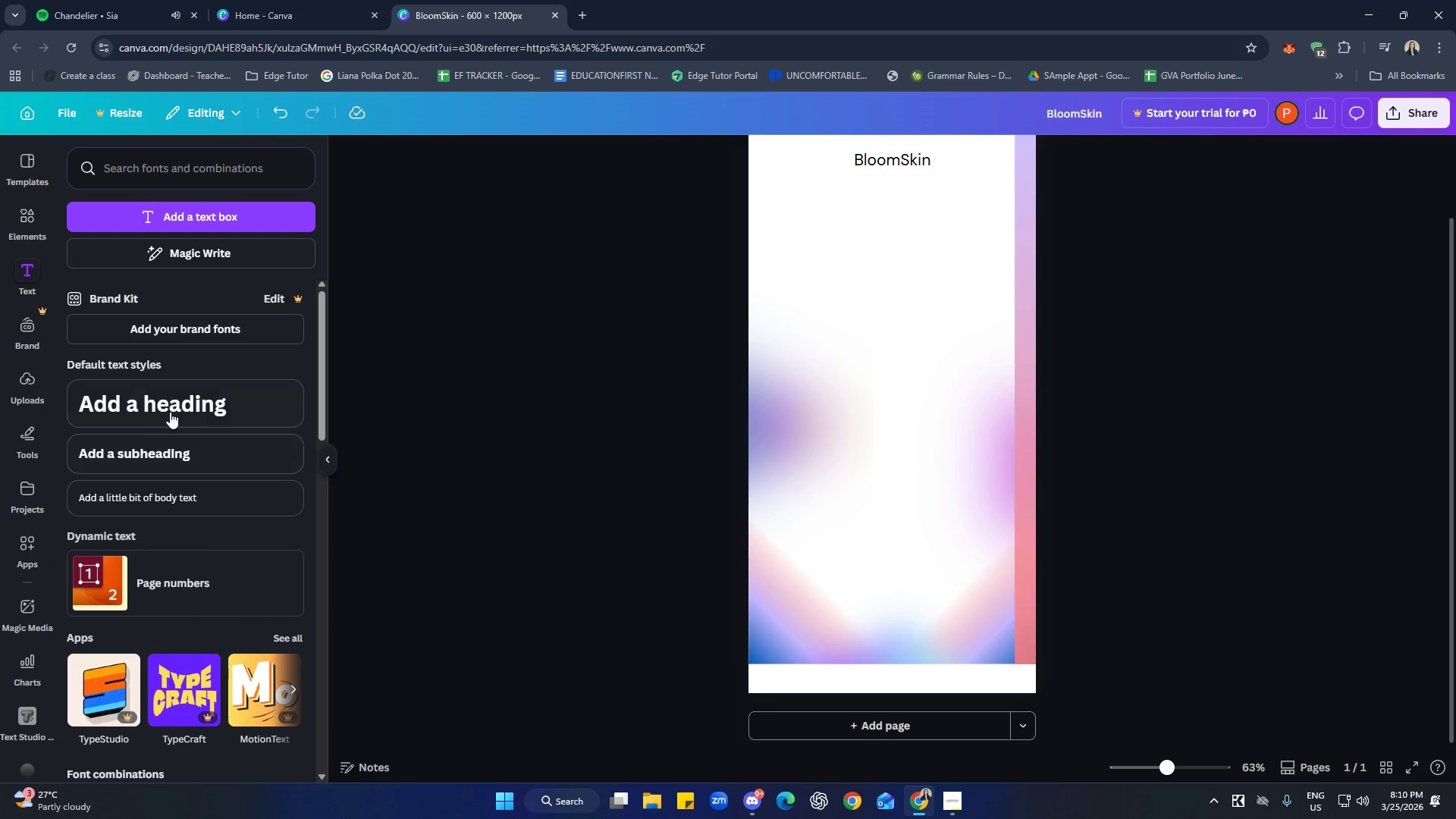 
left_click([194, 414])
 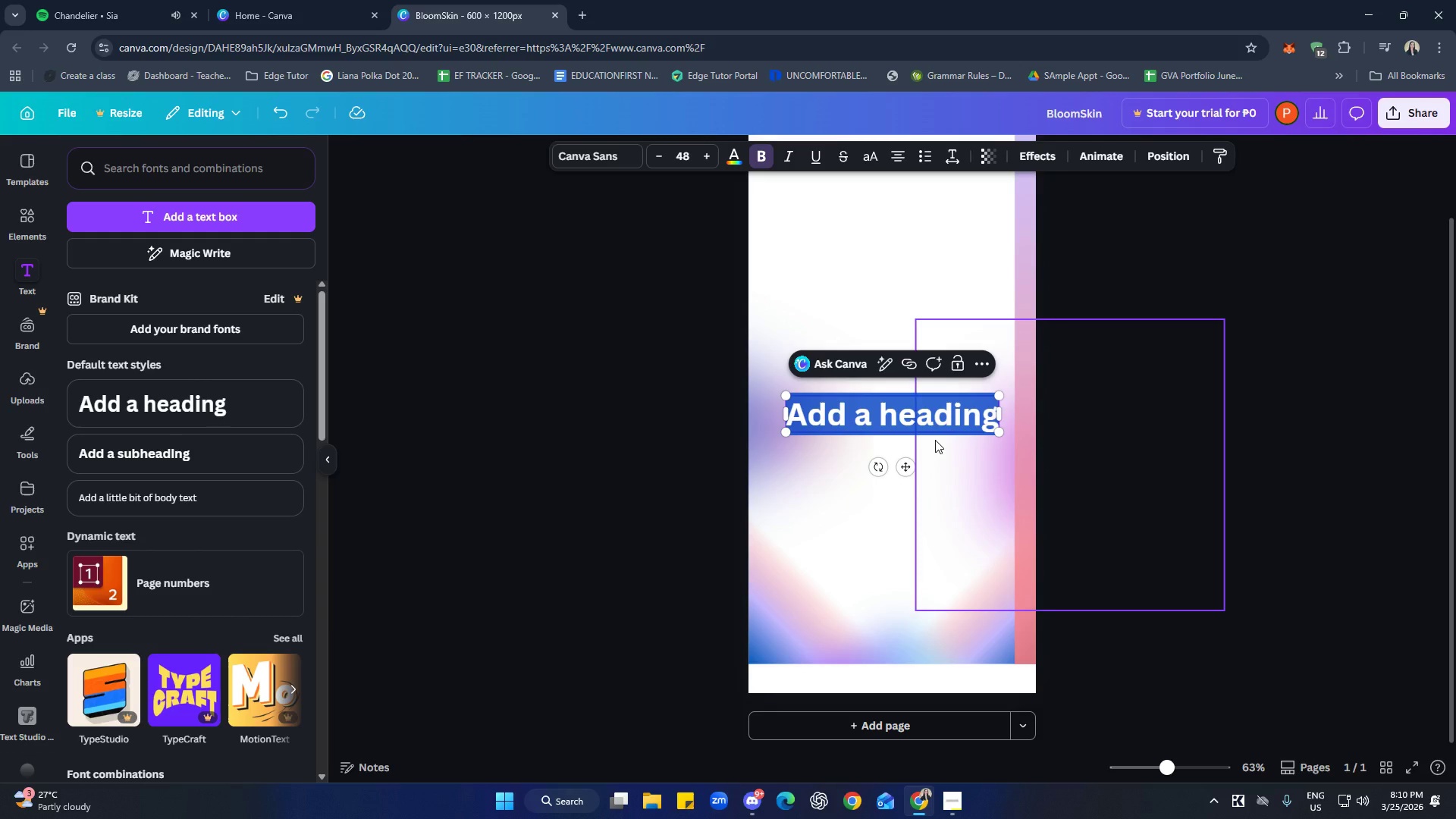 
type(Mornig)
key(Backspace)
type(ng )
key(Backspace)
 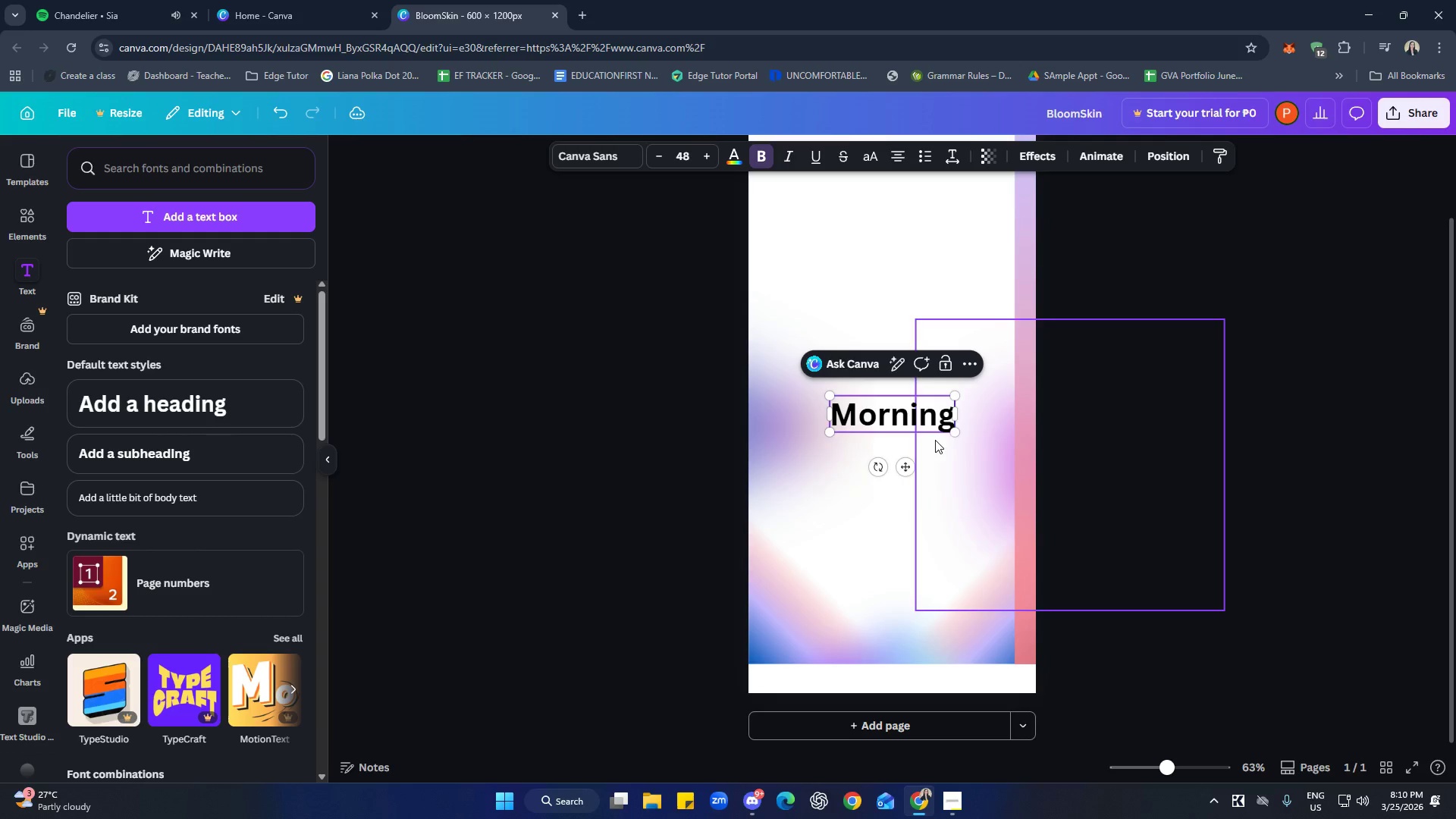 
key(Enter)
 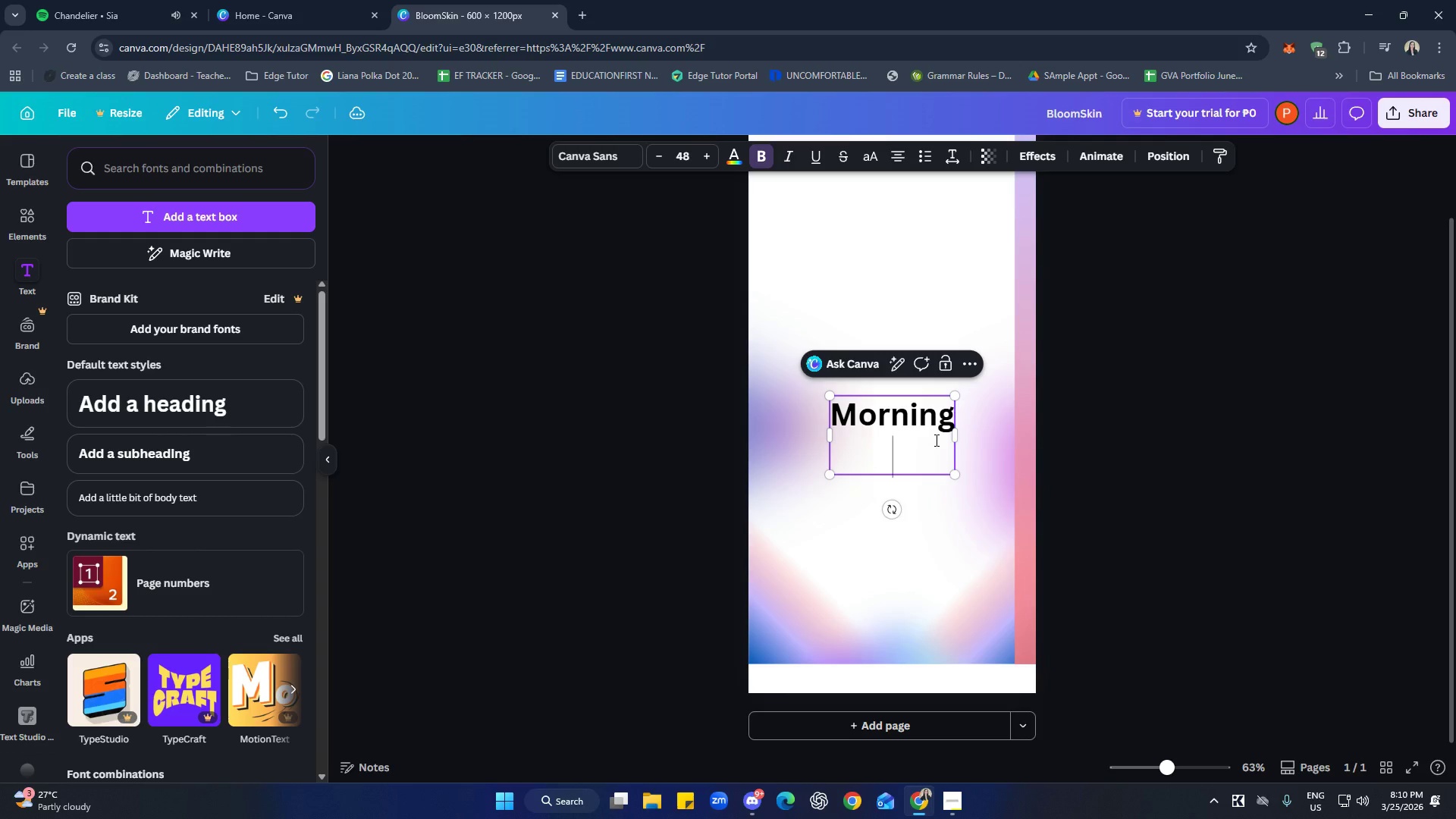 
type(Dew)
 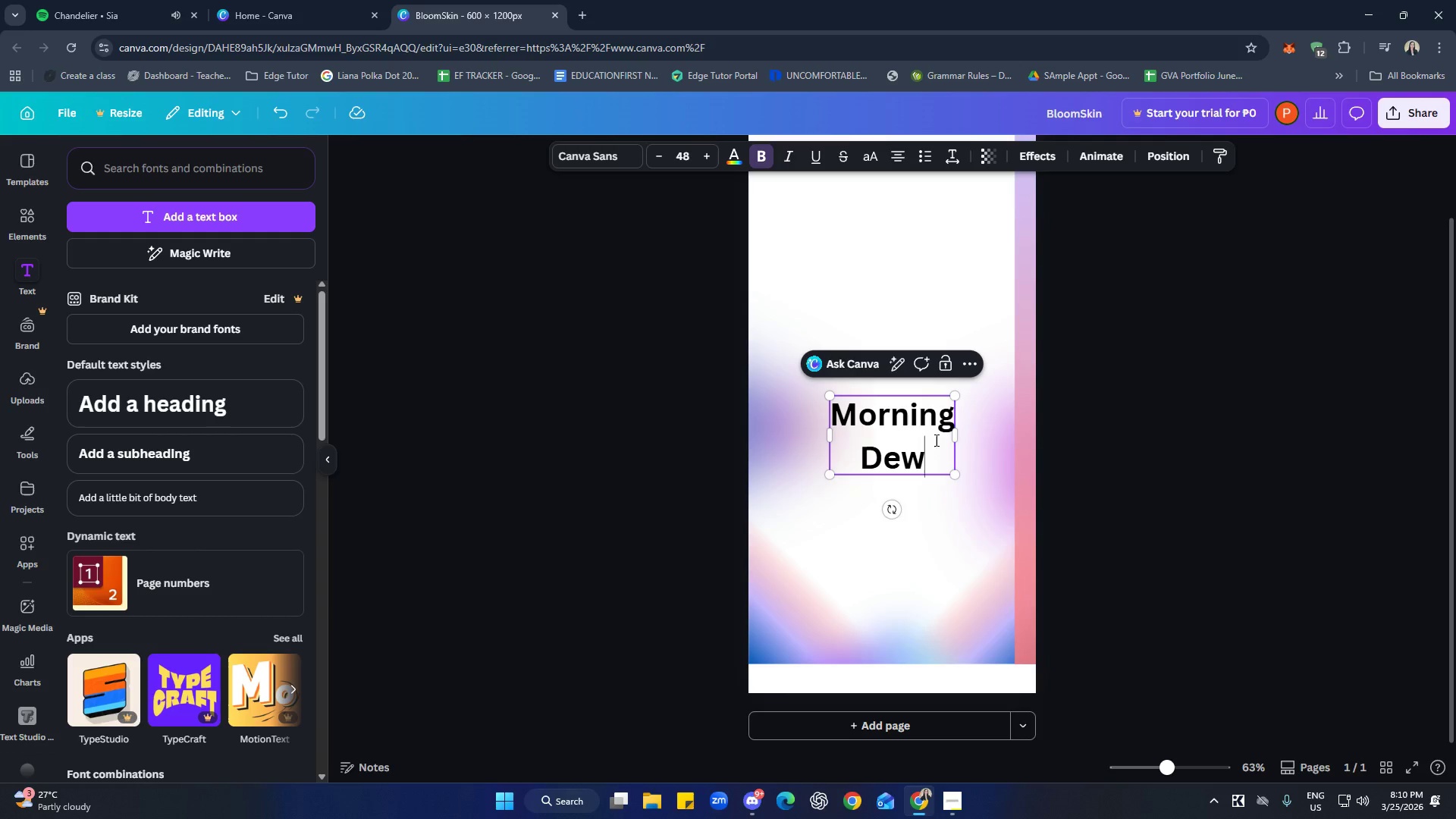 
key(Control+A)
 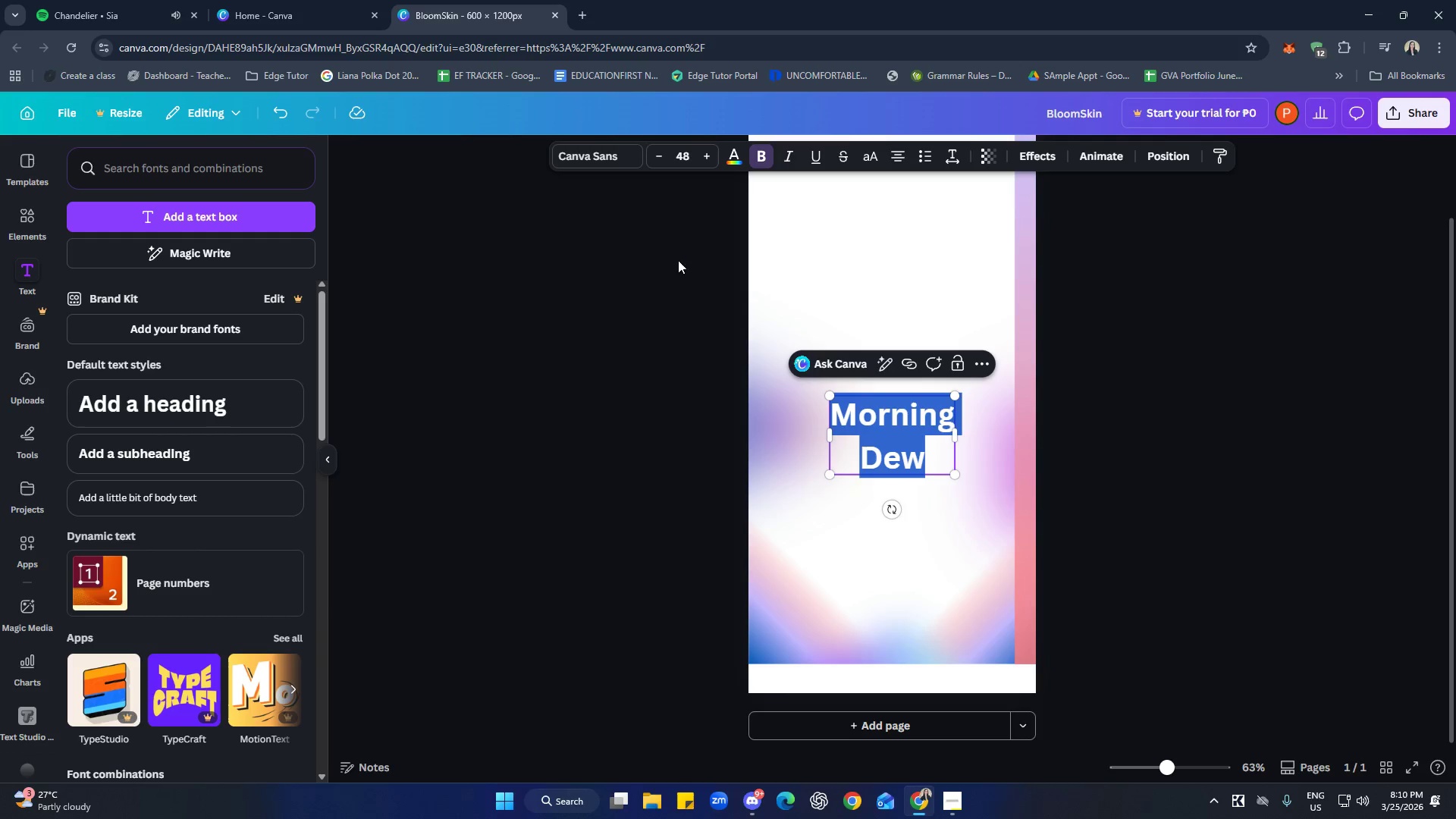 
left_click([599, 165])
 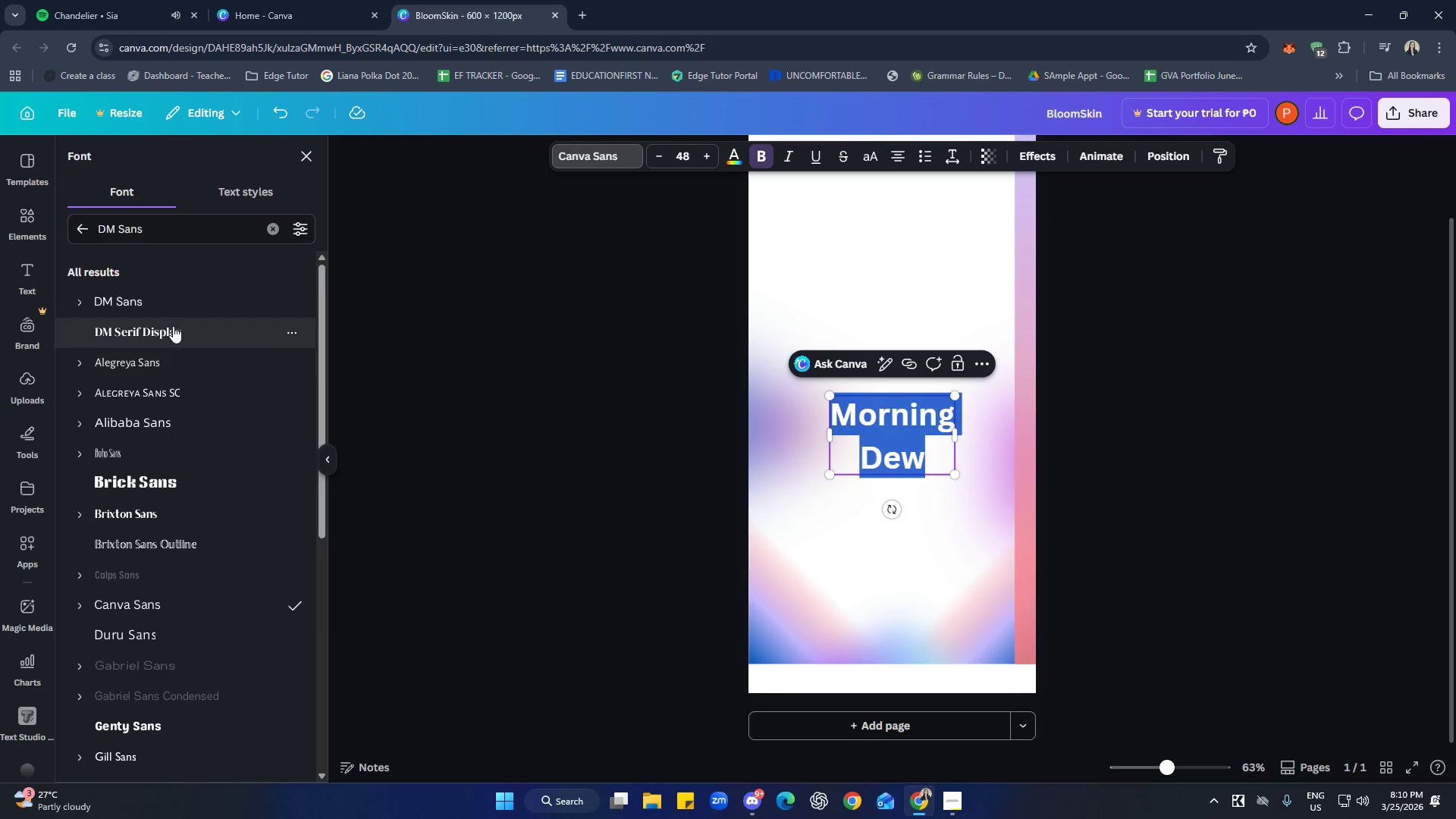 
left_click([151, 302])
 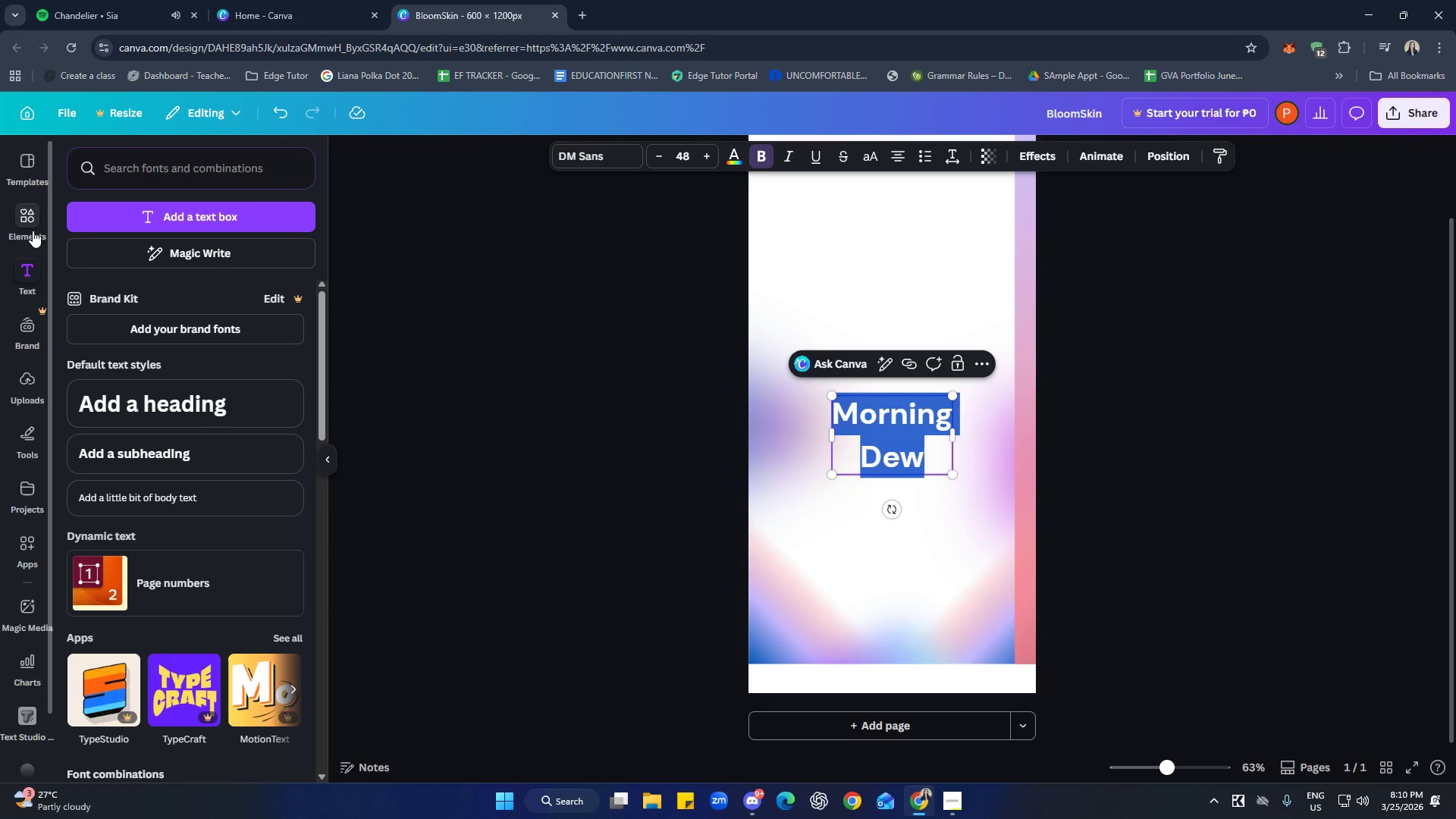 
scroll: coordinate [110, 194], scroll_direction: up, amount: 1.0
 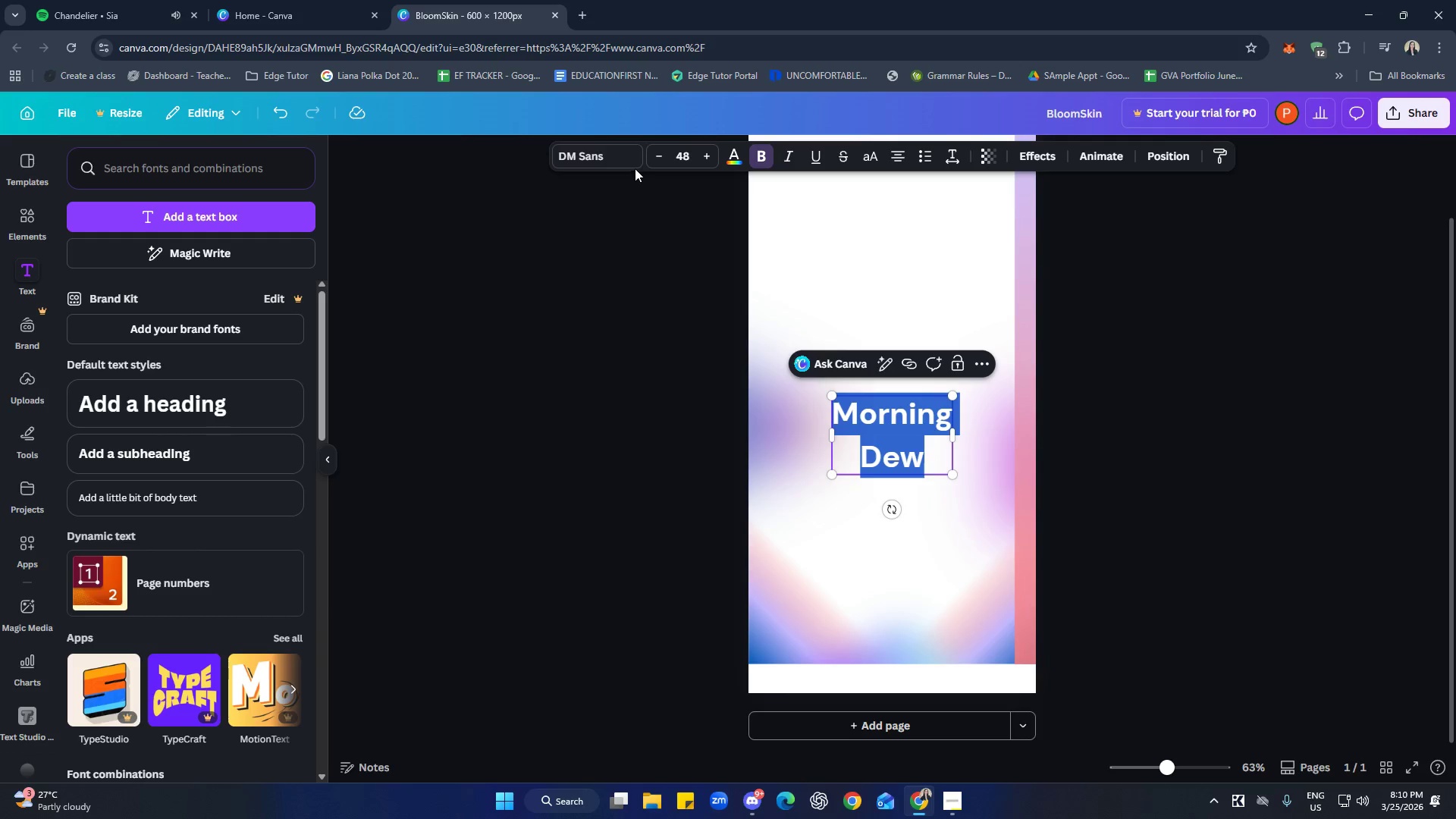 
left_click([601, 153])
 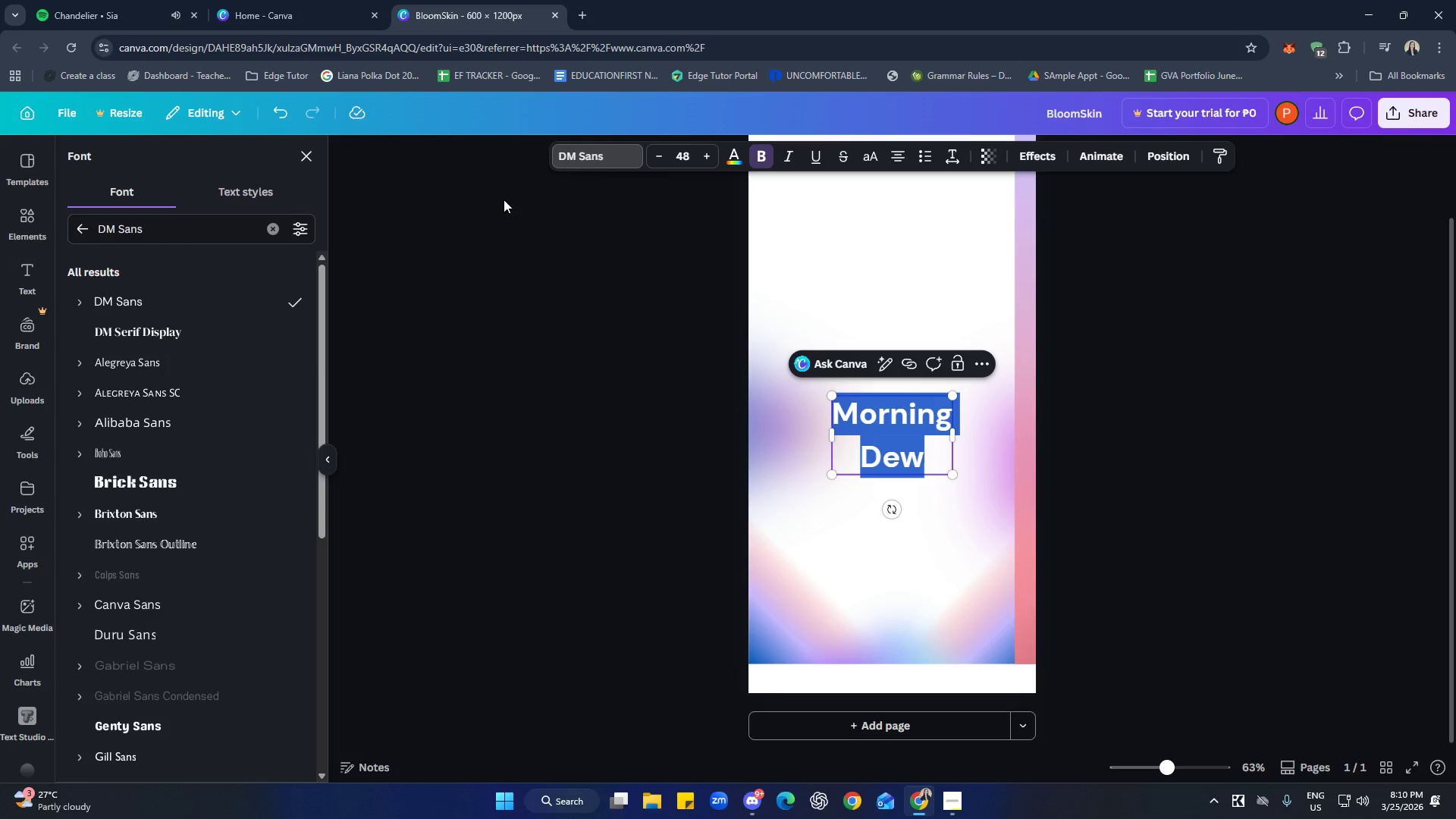 
scroll: coordinate [180, 362], scroll_direction: up, amount: 3.0
 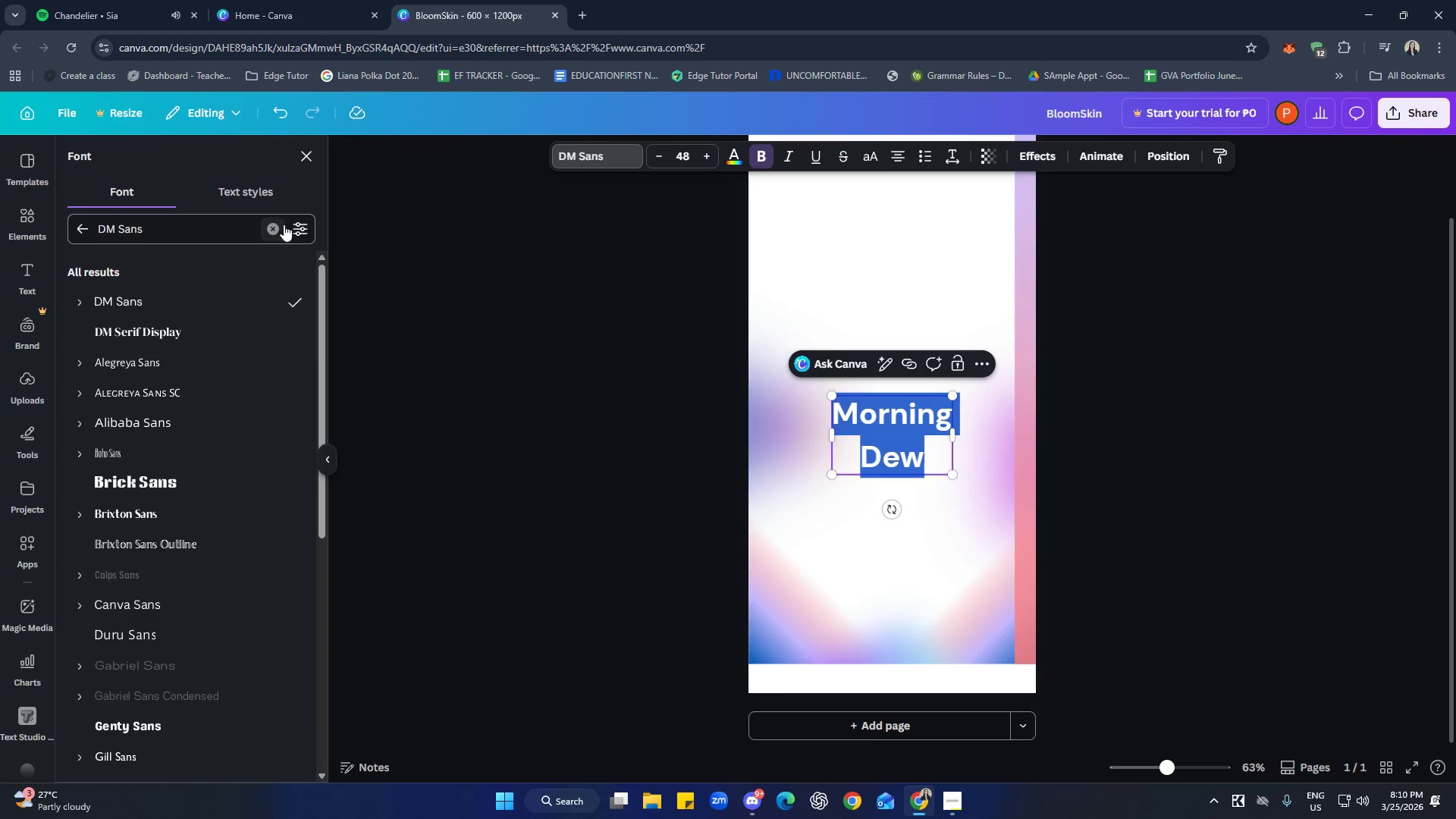 
left_click([275, 226])
 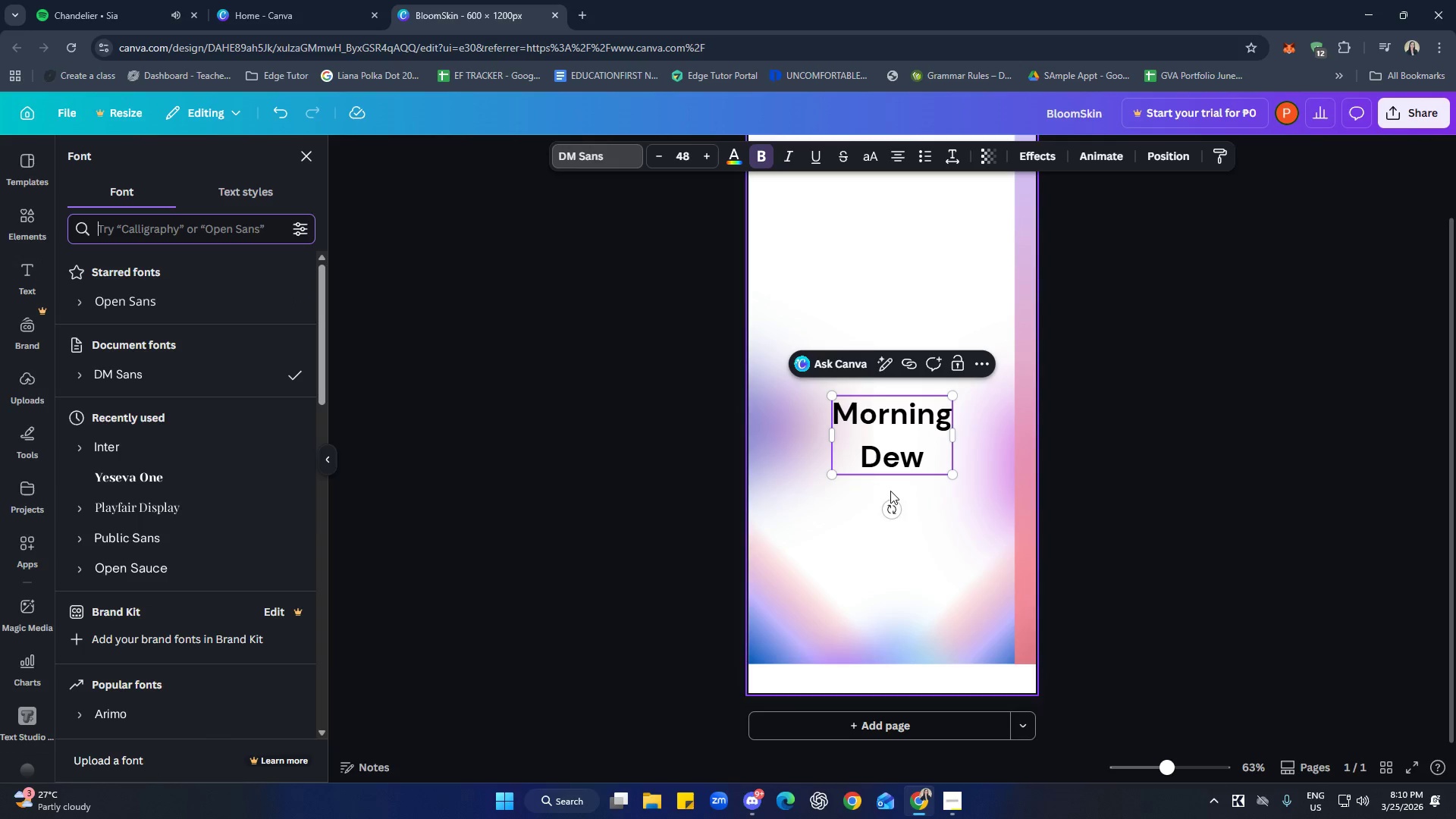 
left_click([968, 483])
 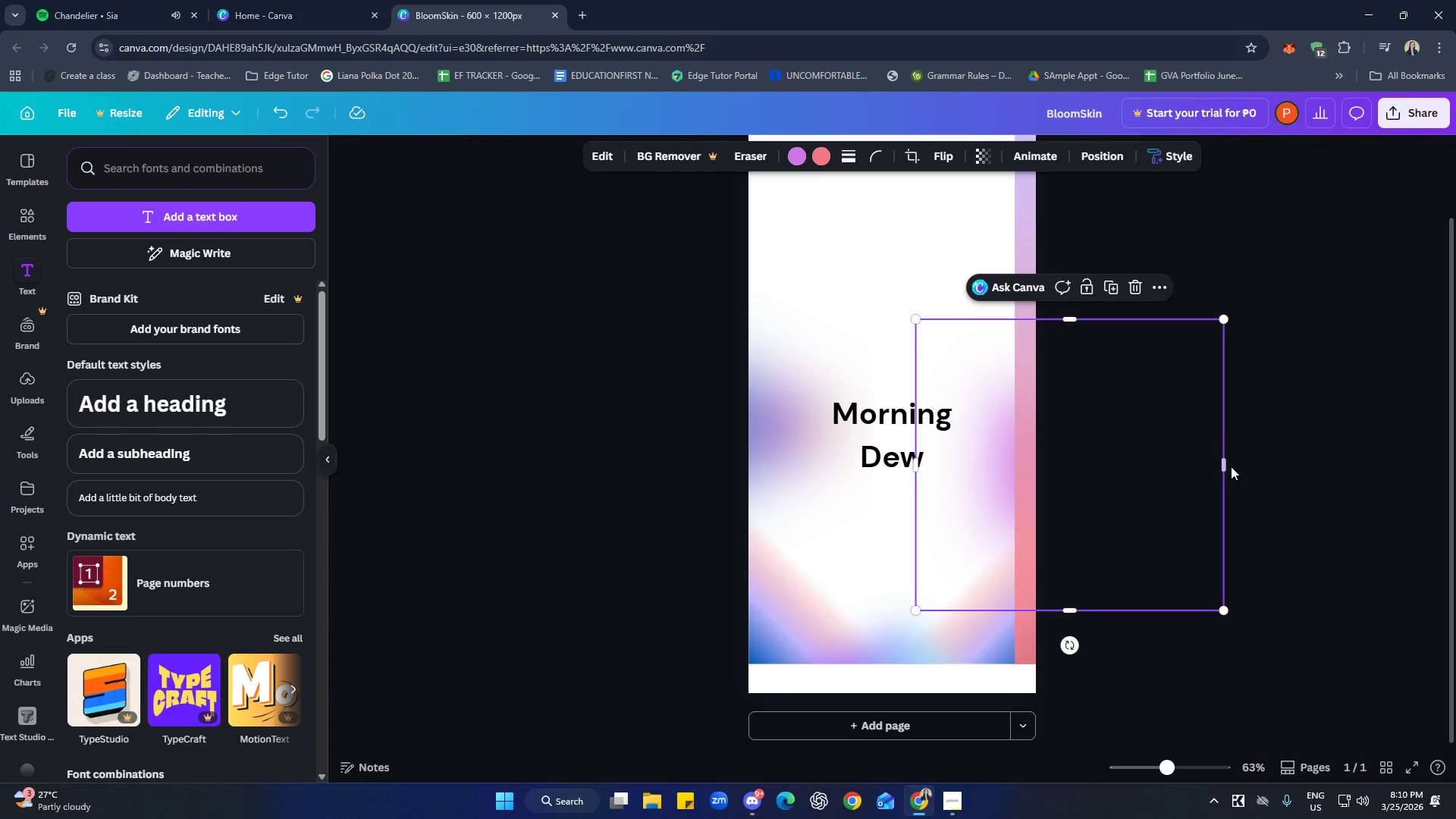 
left_click([895, 435])
 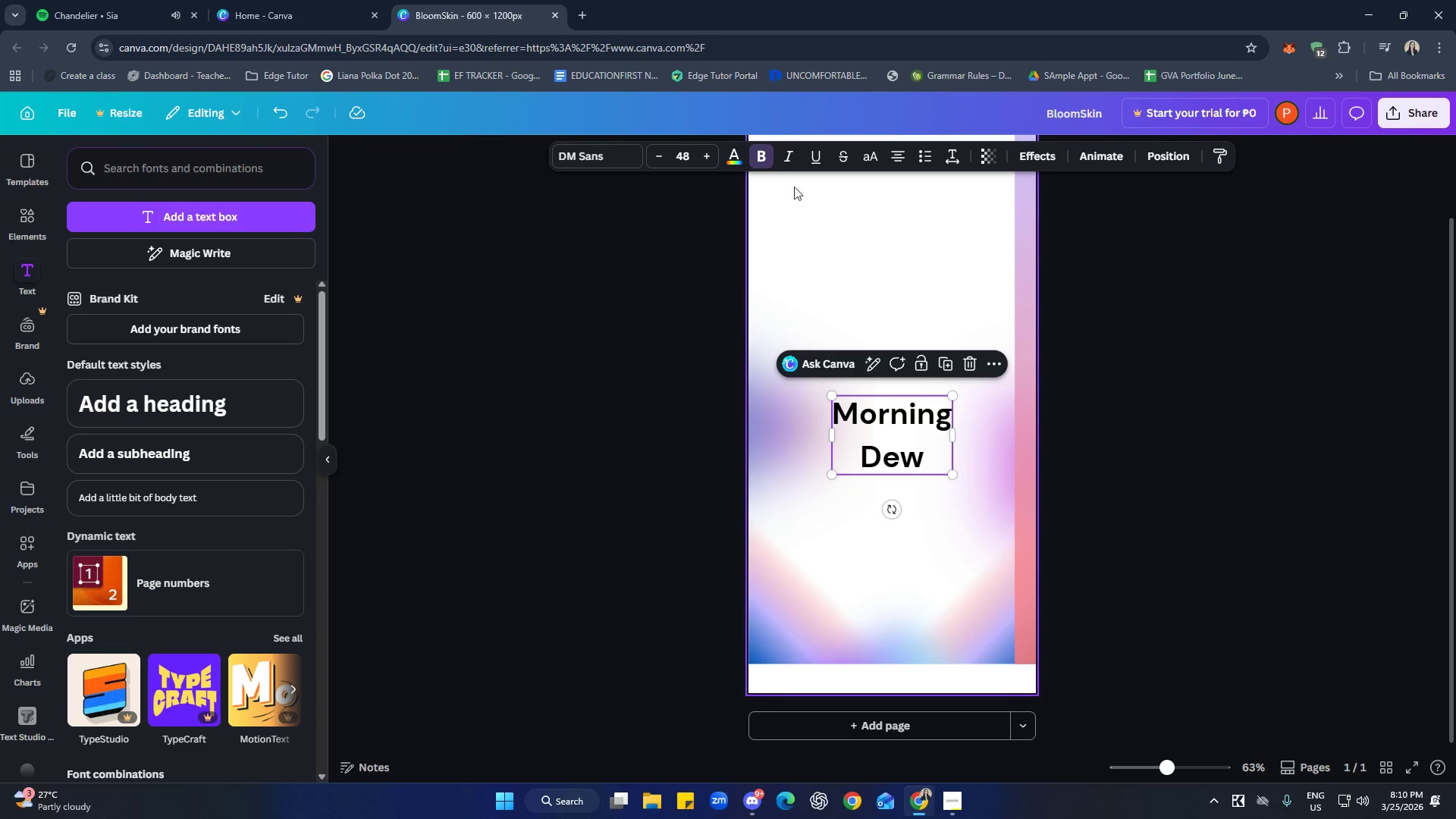 
left_click([769, 155])
 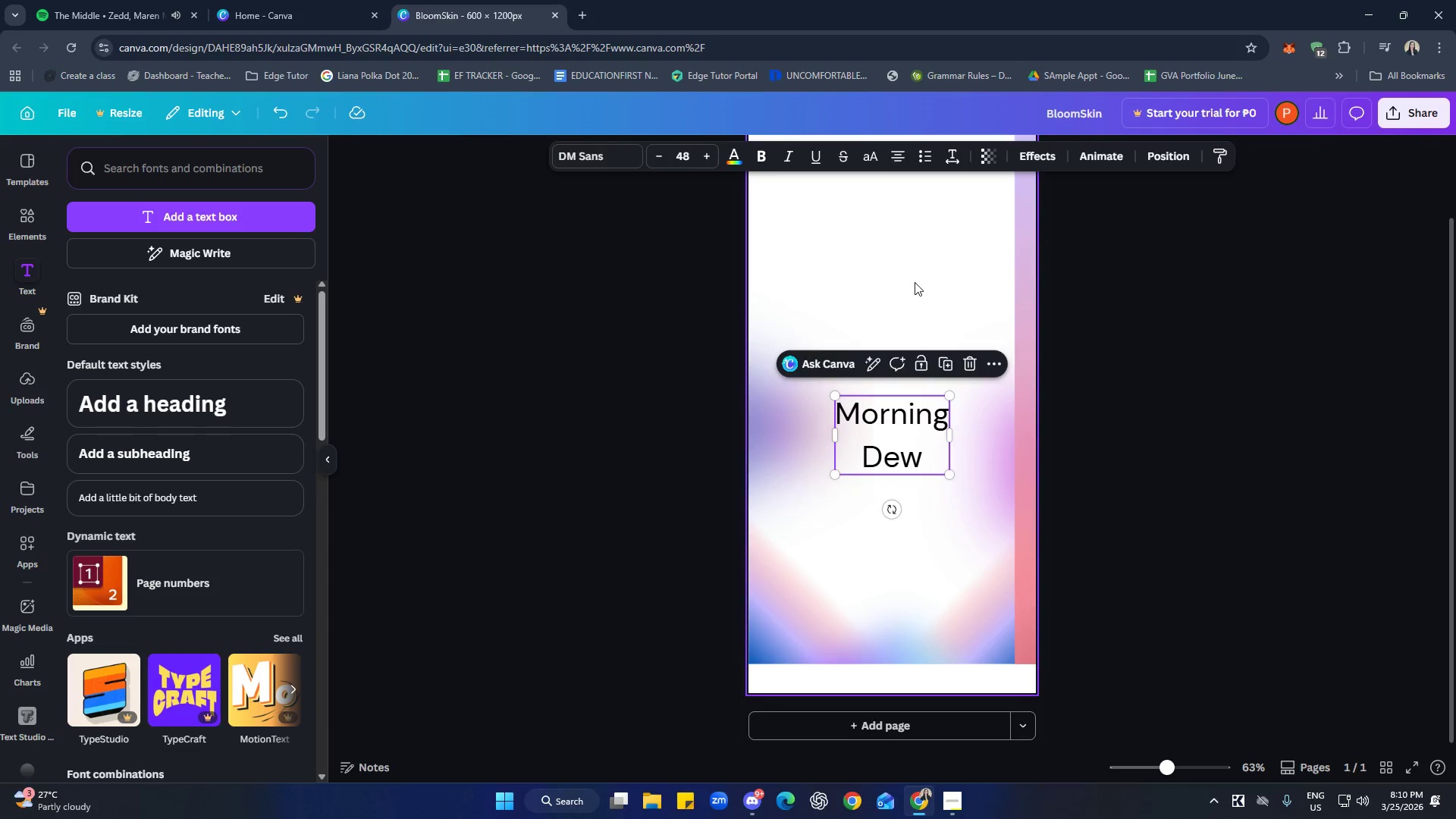 
double_click([1291, 375])
 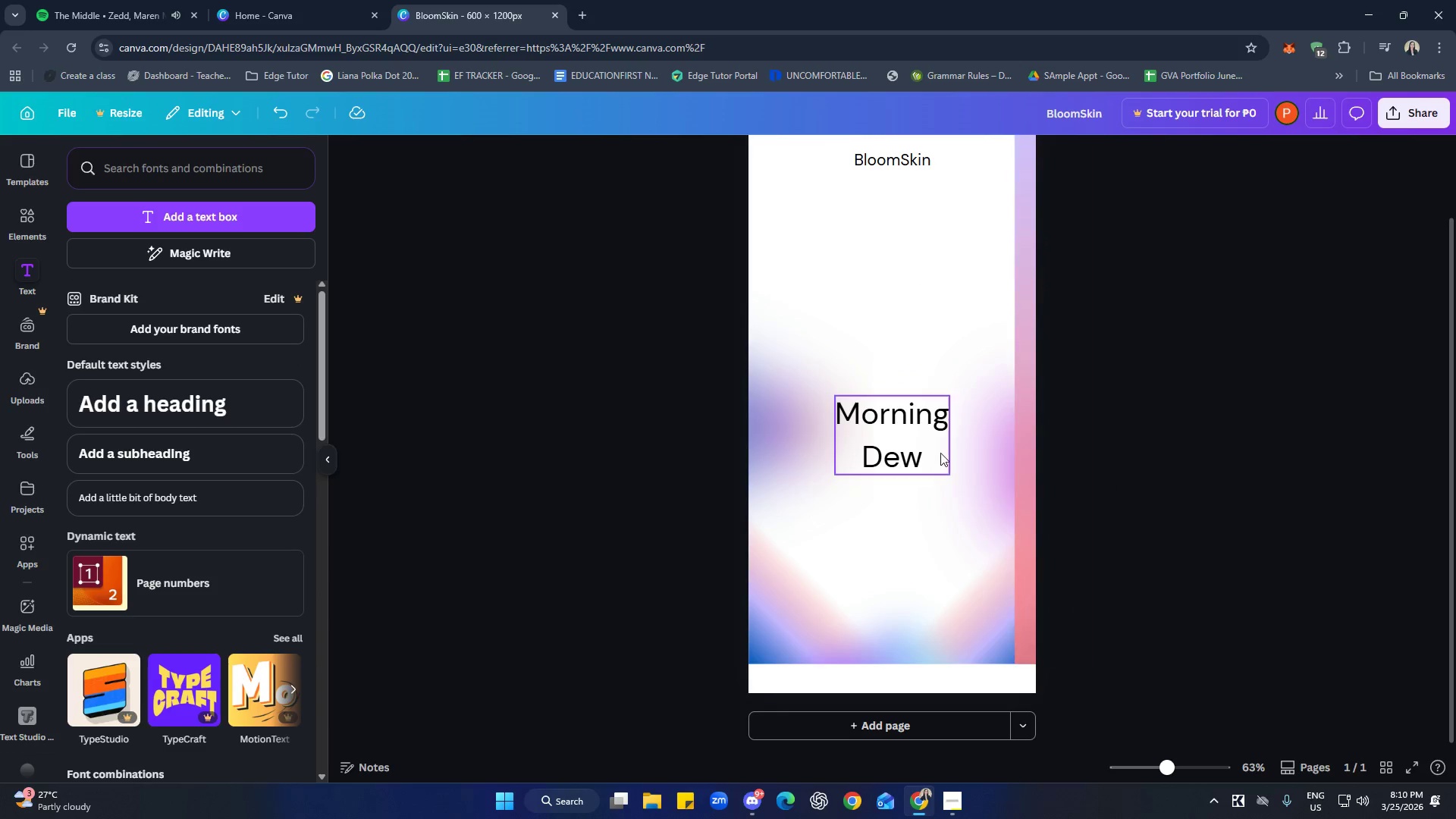 
left_click_drag(start_coordinate=[899, 426], to_coordinate=[898, 361])
 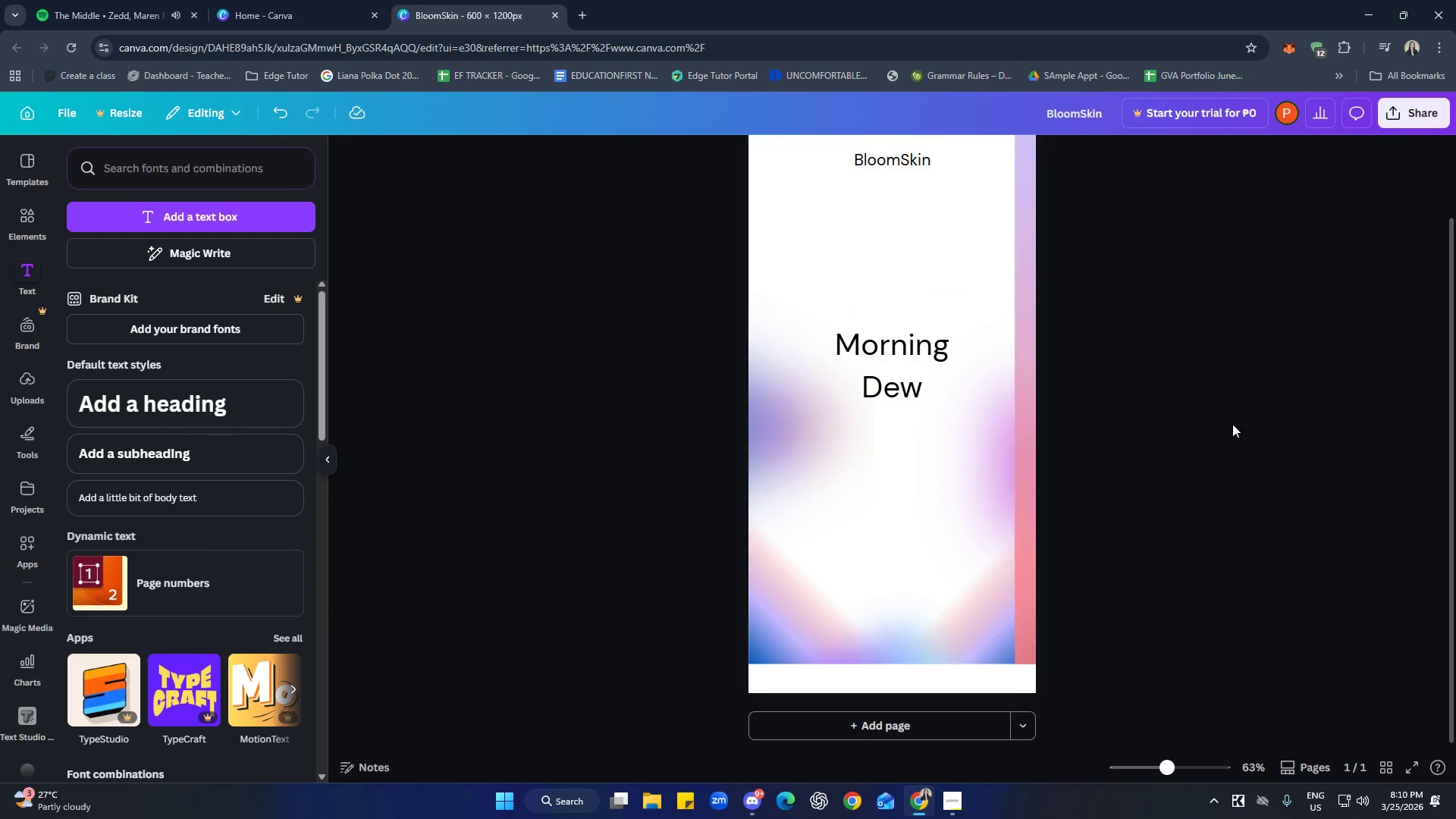 
scroll: coordinate [1233, 465], scroll_direction: up, amount: 2.0
 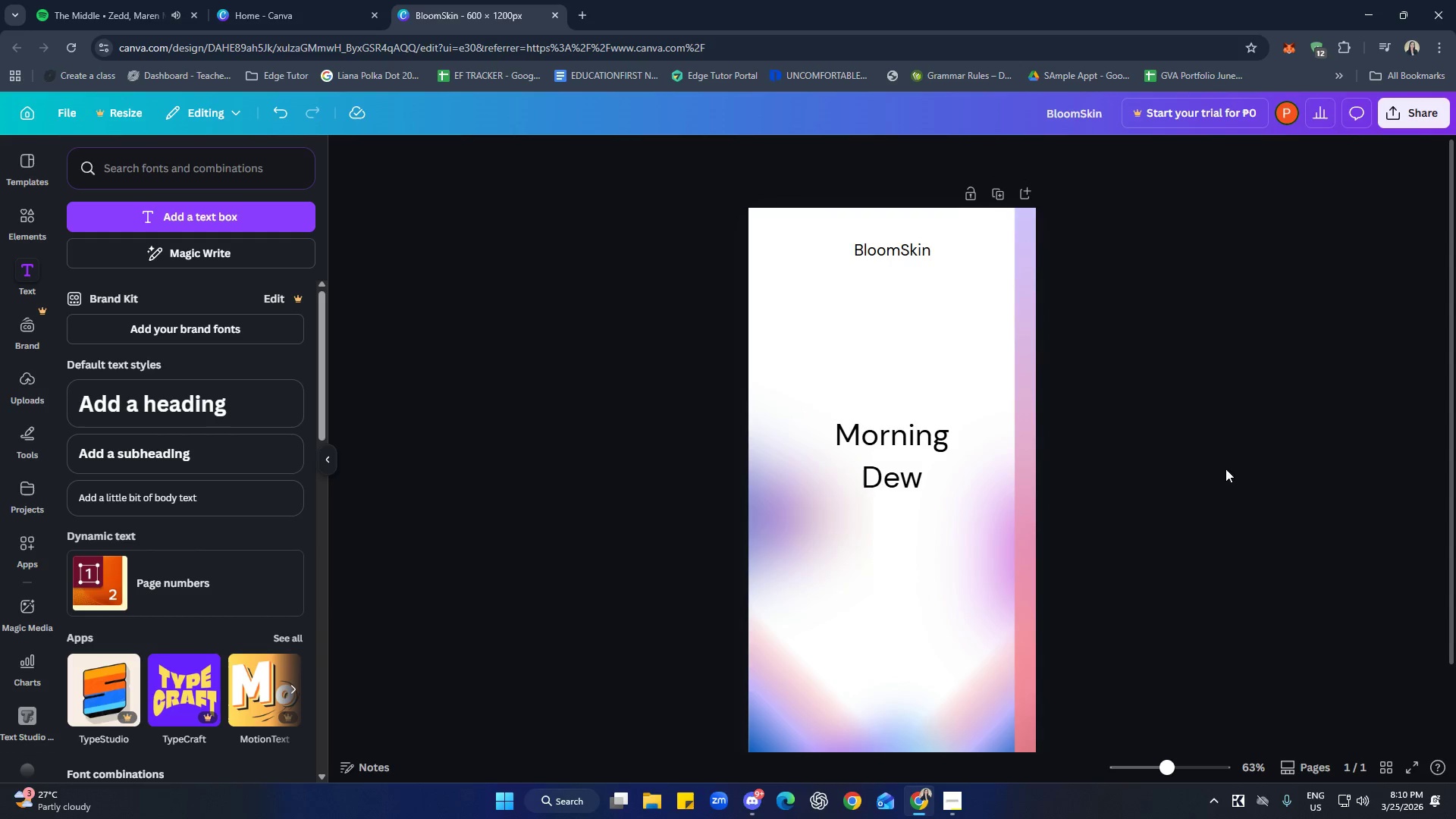 
scroll: coordinate [1216, 464], scroll_direction: down, amount: 2.0
 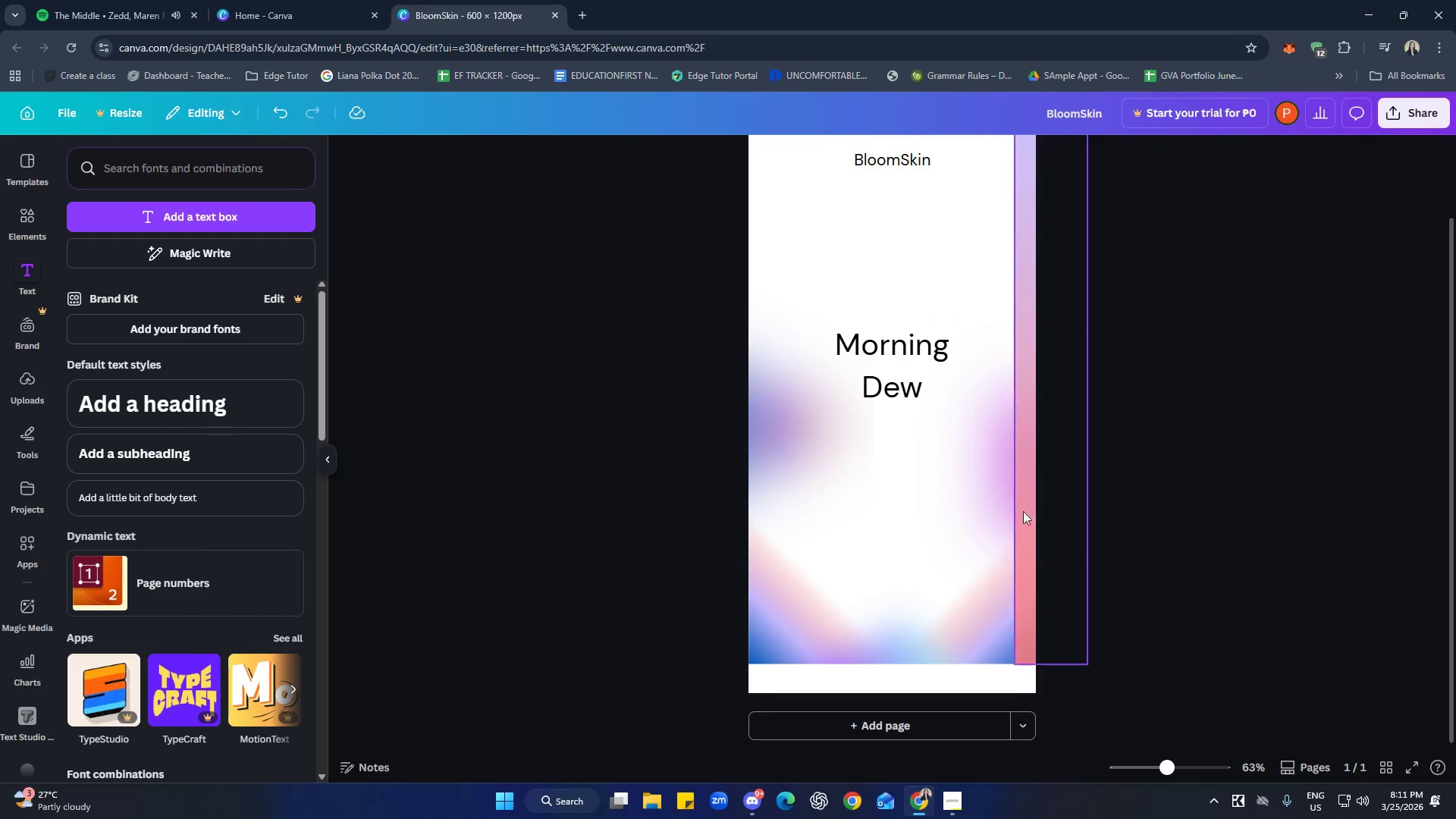 
left_click_drag(start_coordinate=[918, 373], to_coordinate=[918, 347])
 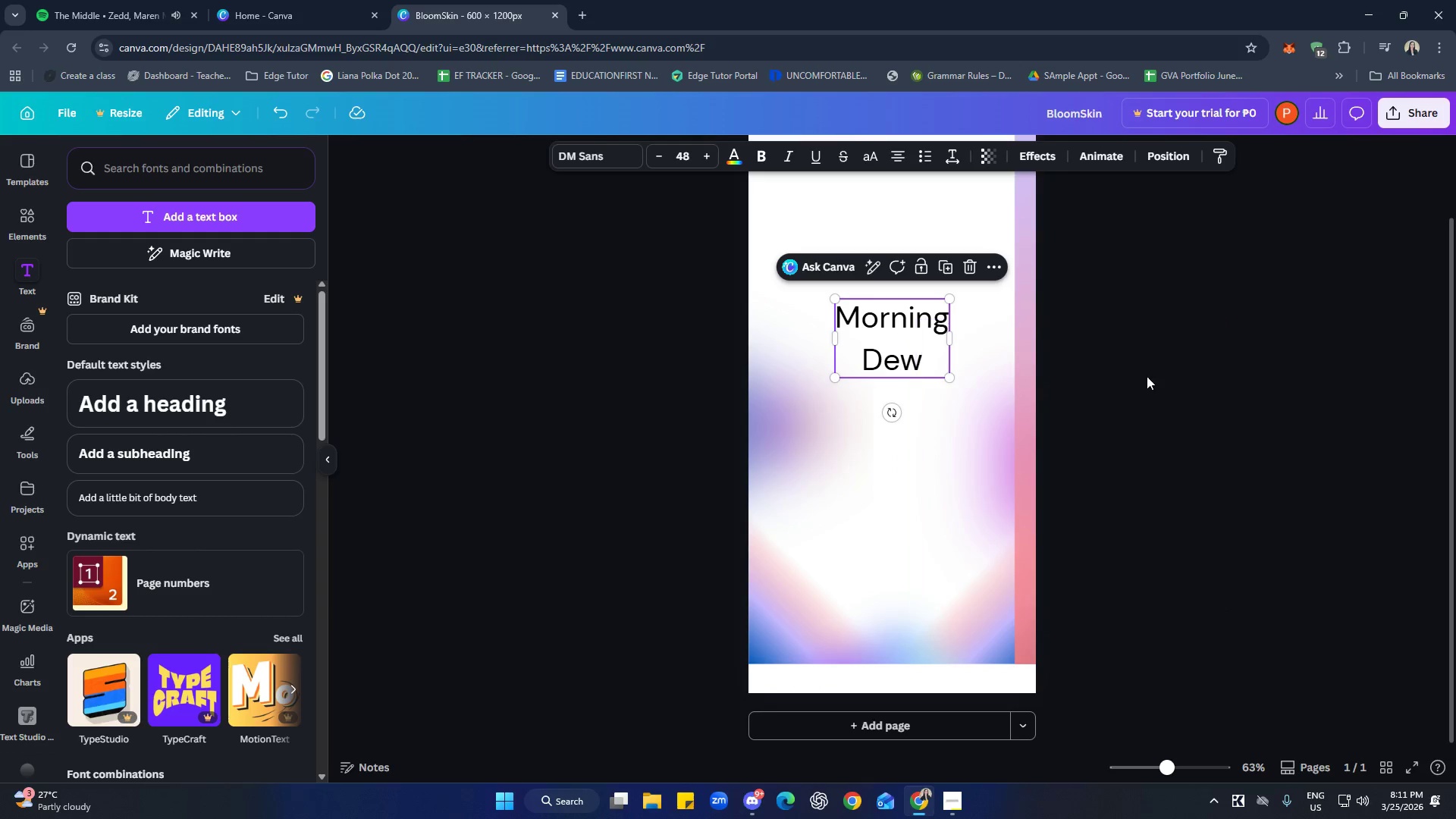 
left_click_drag(start_coordinate=[1163, 378], to_coordinate=[1171, 378])
 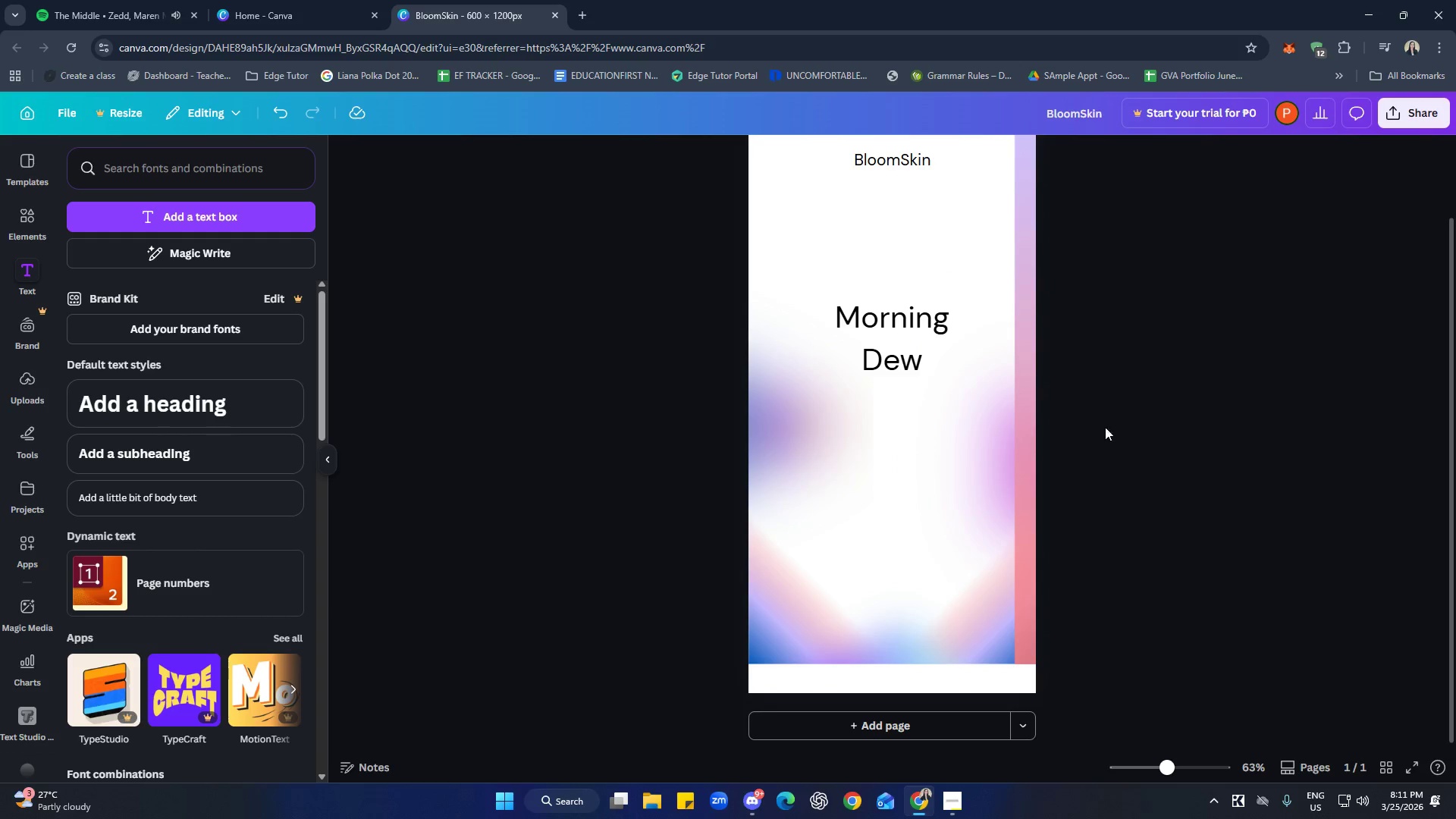 
scroll: coordinate [1084, 445], scroll_direction: none, amount: 0.0
 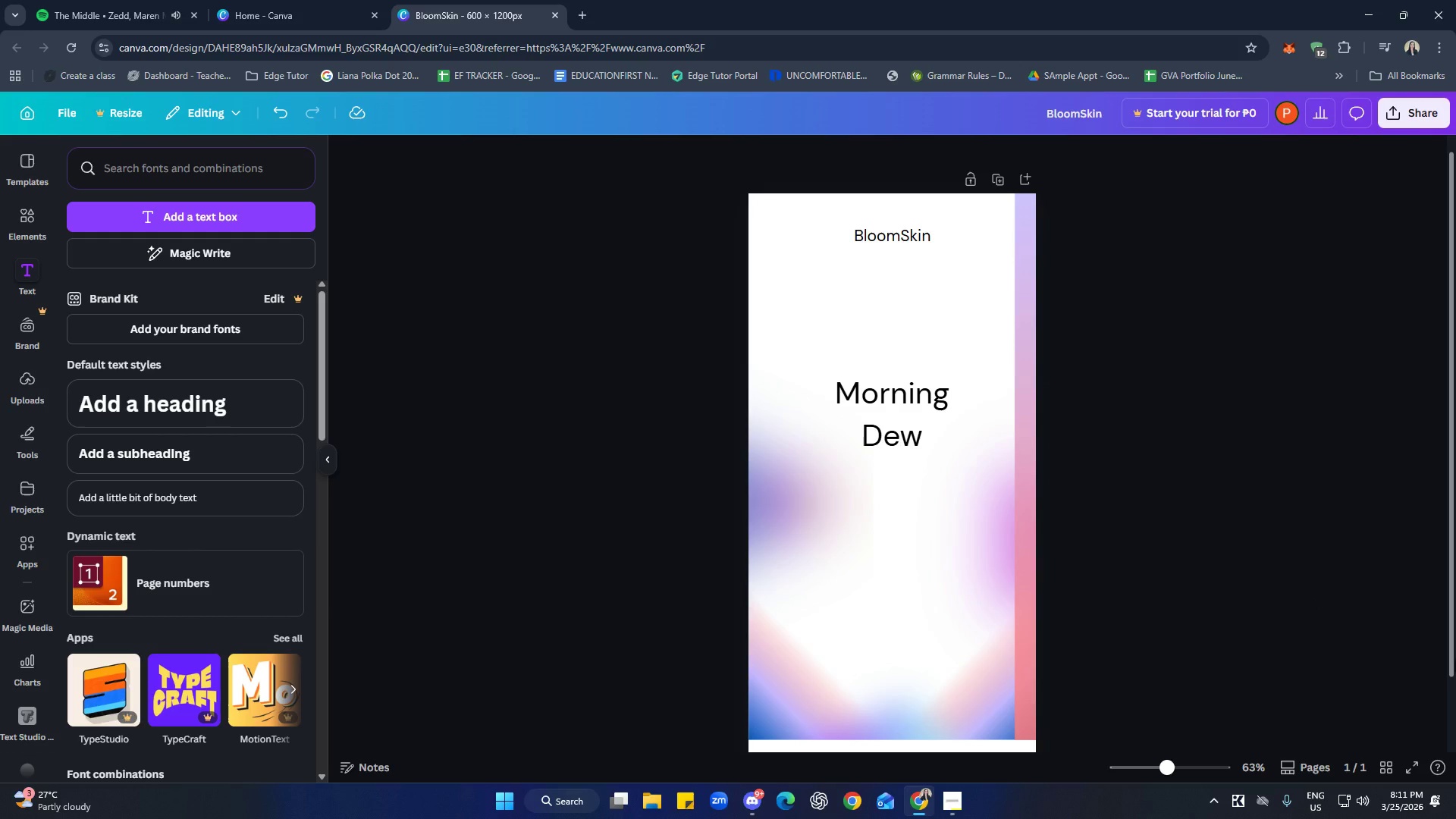 
wait(22.84)
 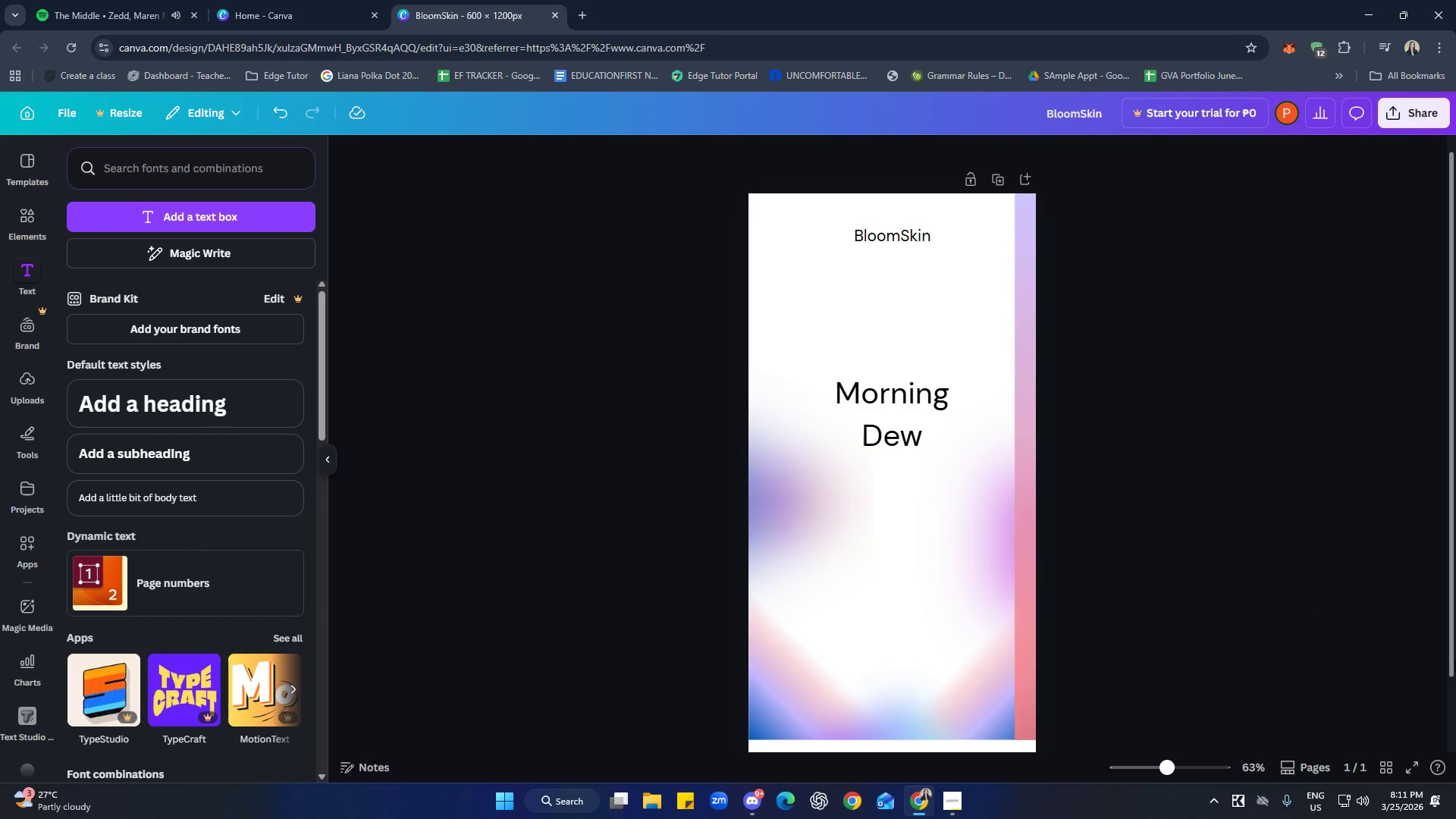 
left_click([27, 209])
 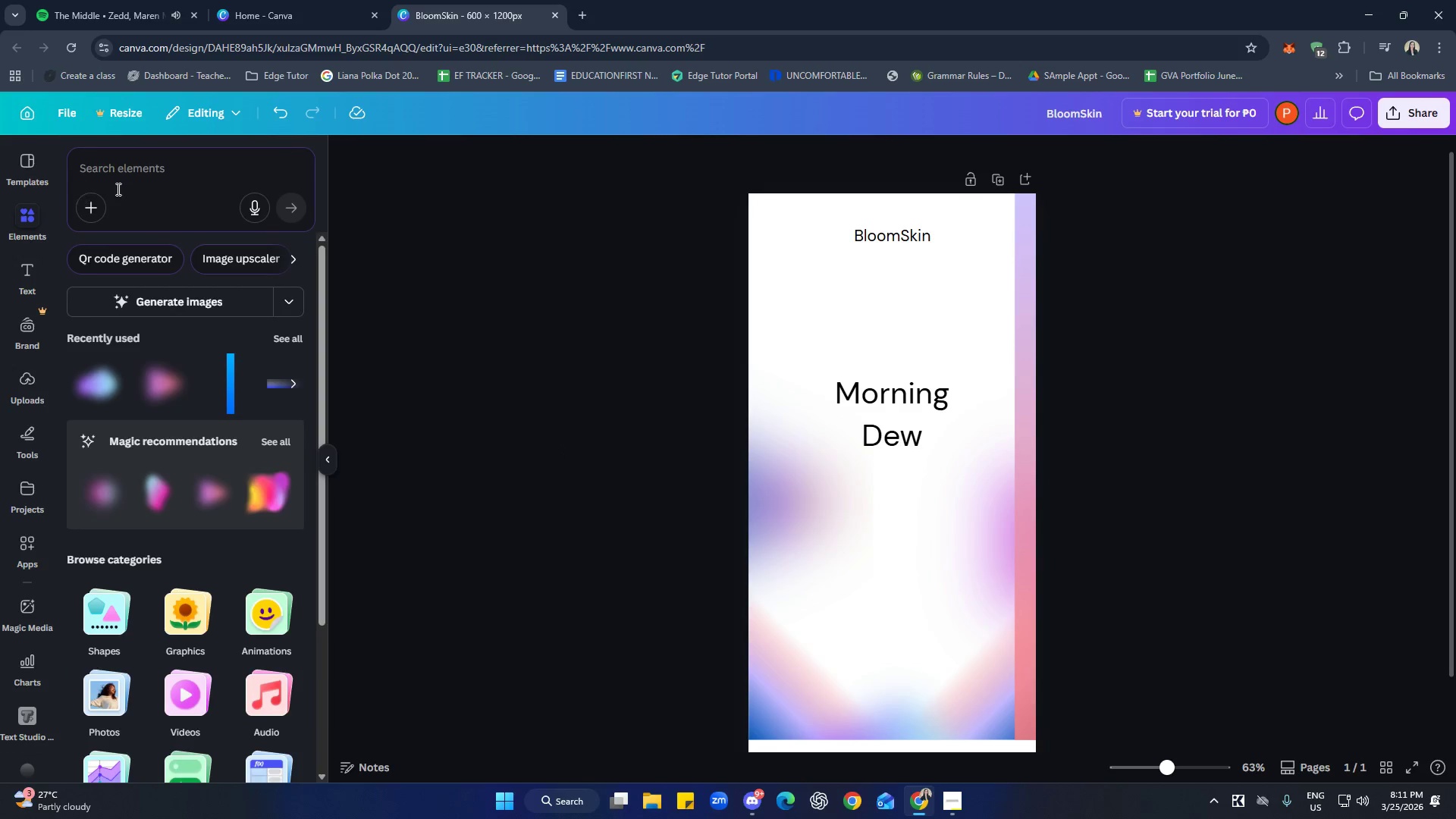 
left_click([133, 179])
 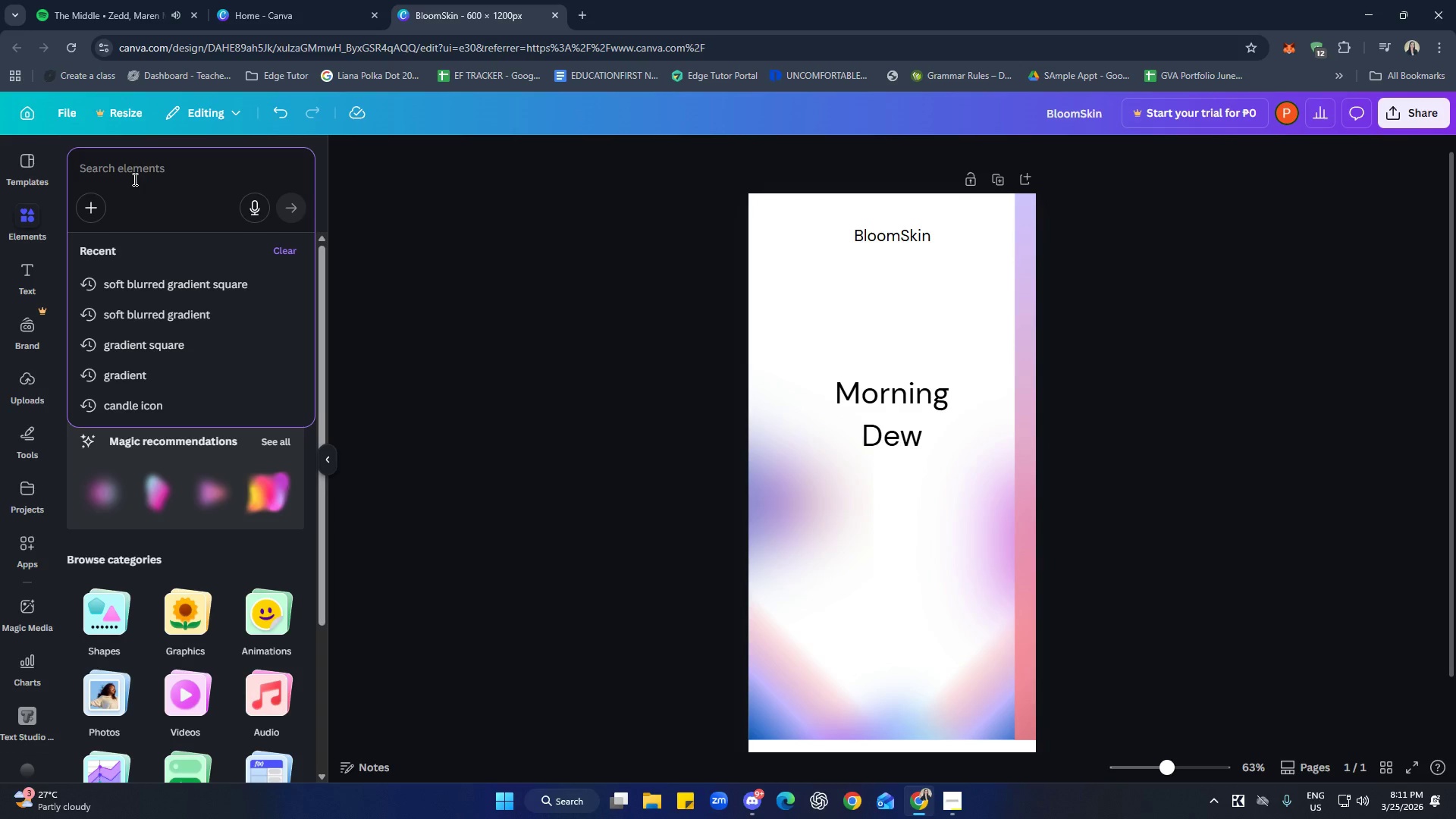 
type(grain texture)
 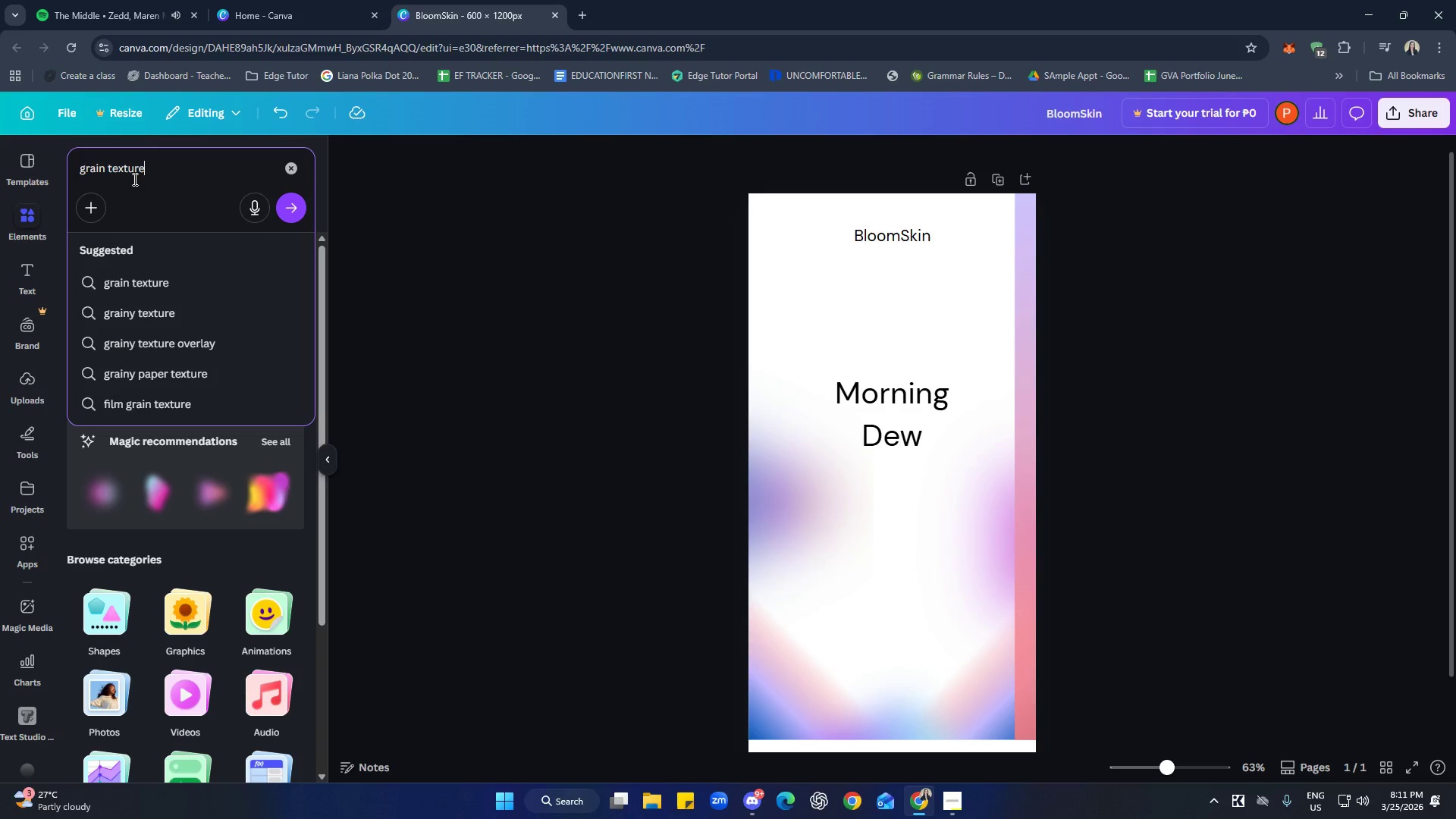 
key(Enter)
 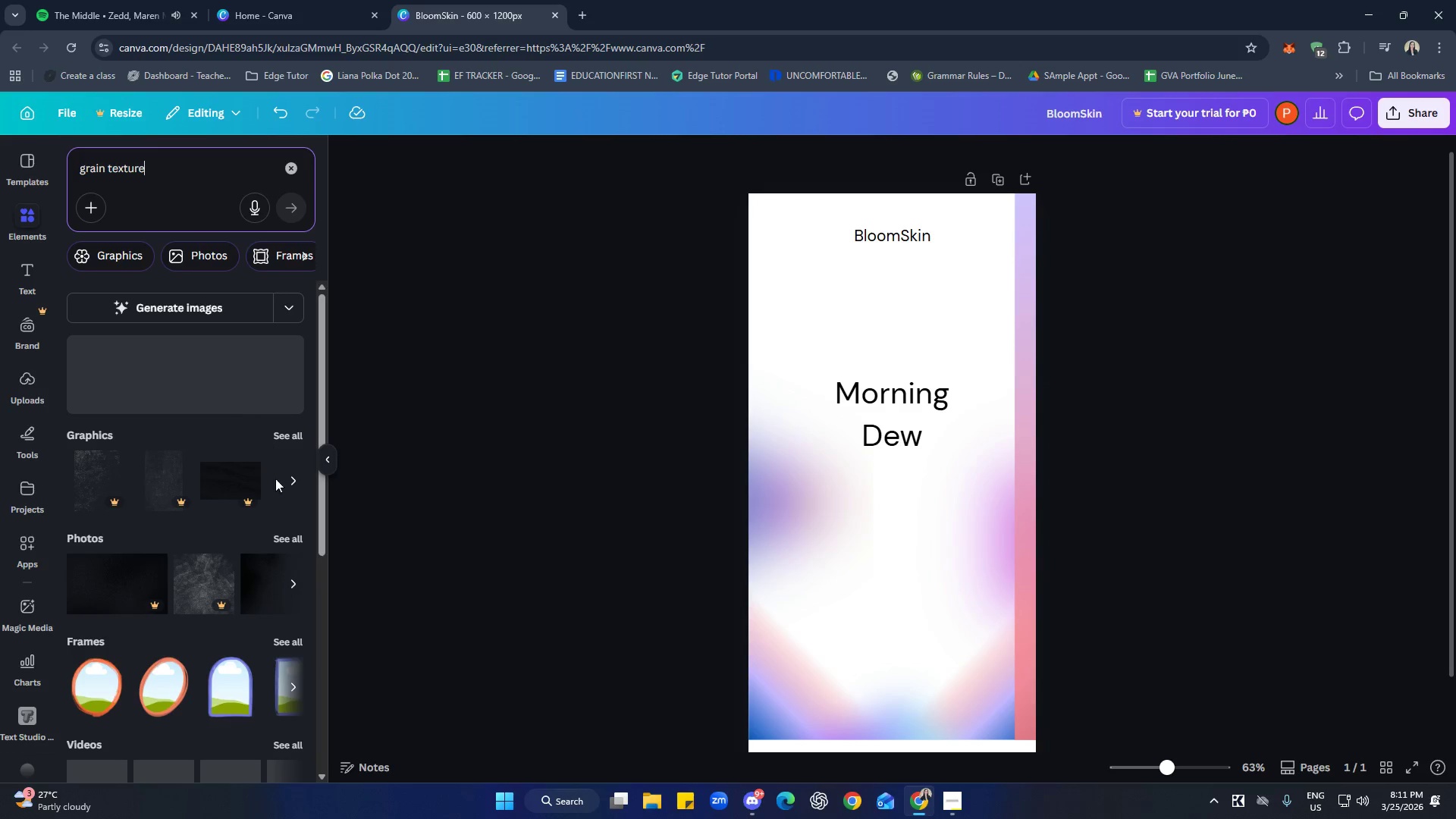 
left_click([276, 432])
 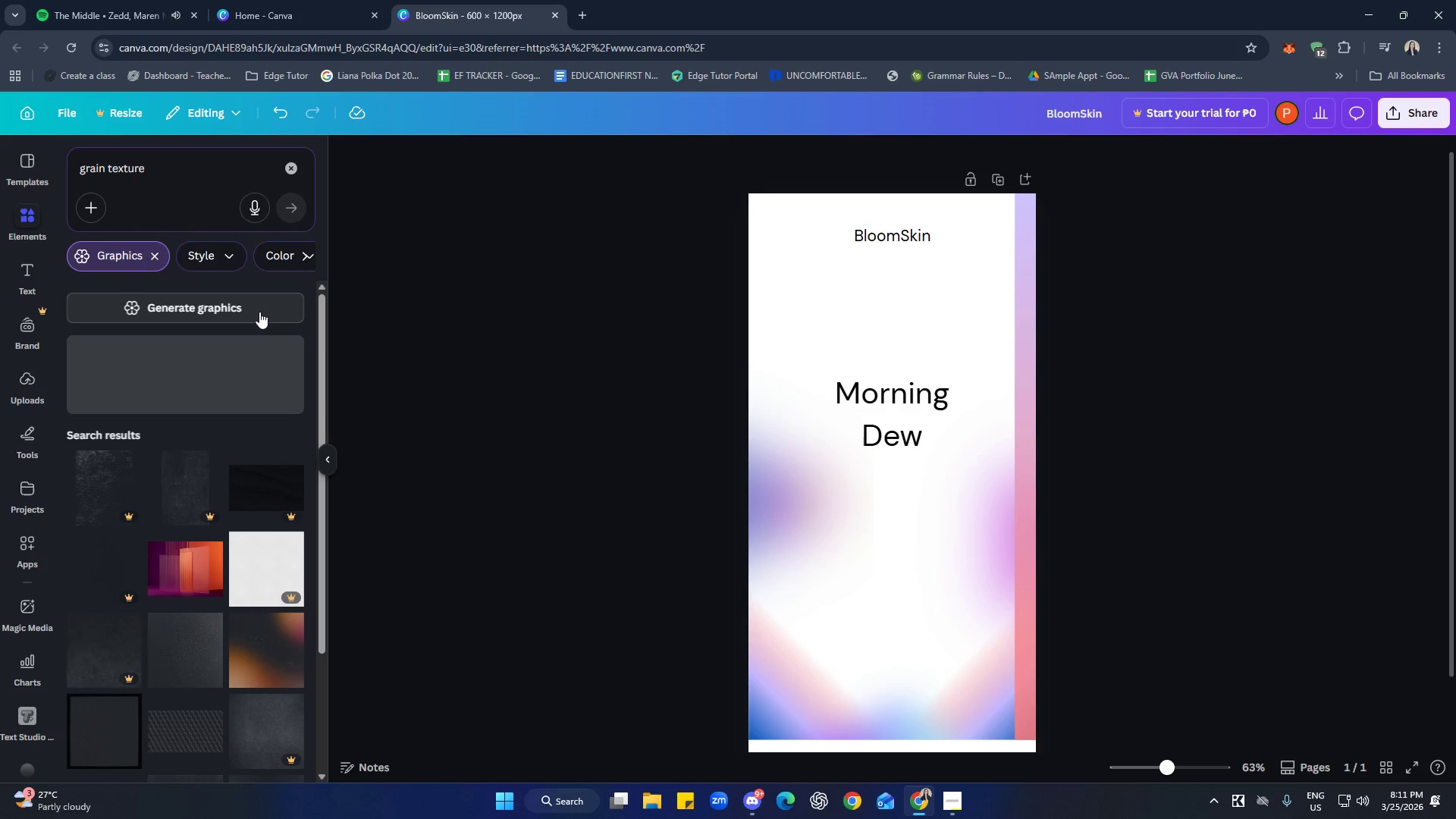 
scroll: coordinate [209, 453], scroll_direction: down, amount: 14.0
 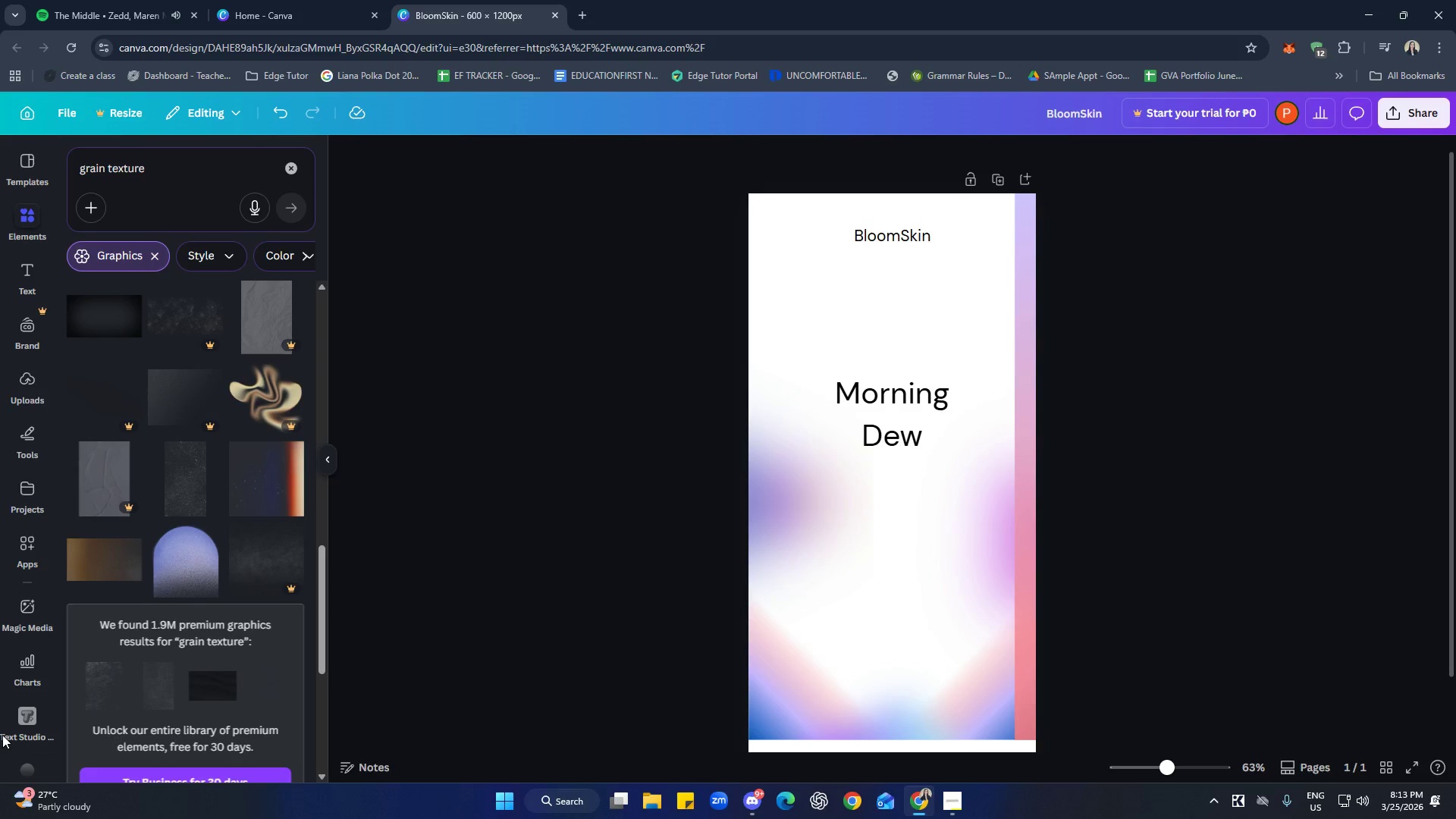 
wait(127.57)
 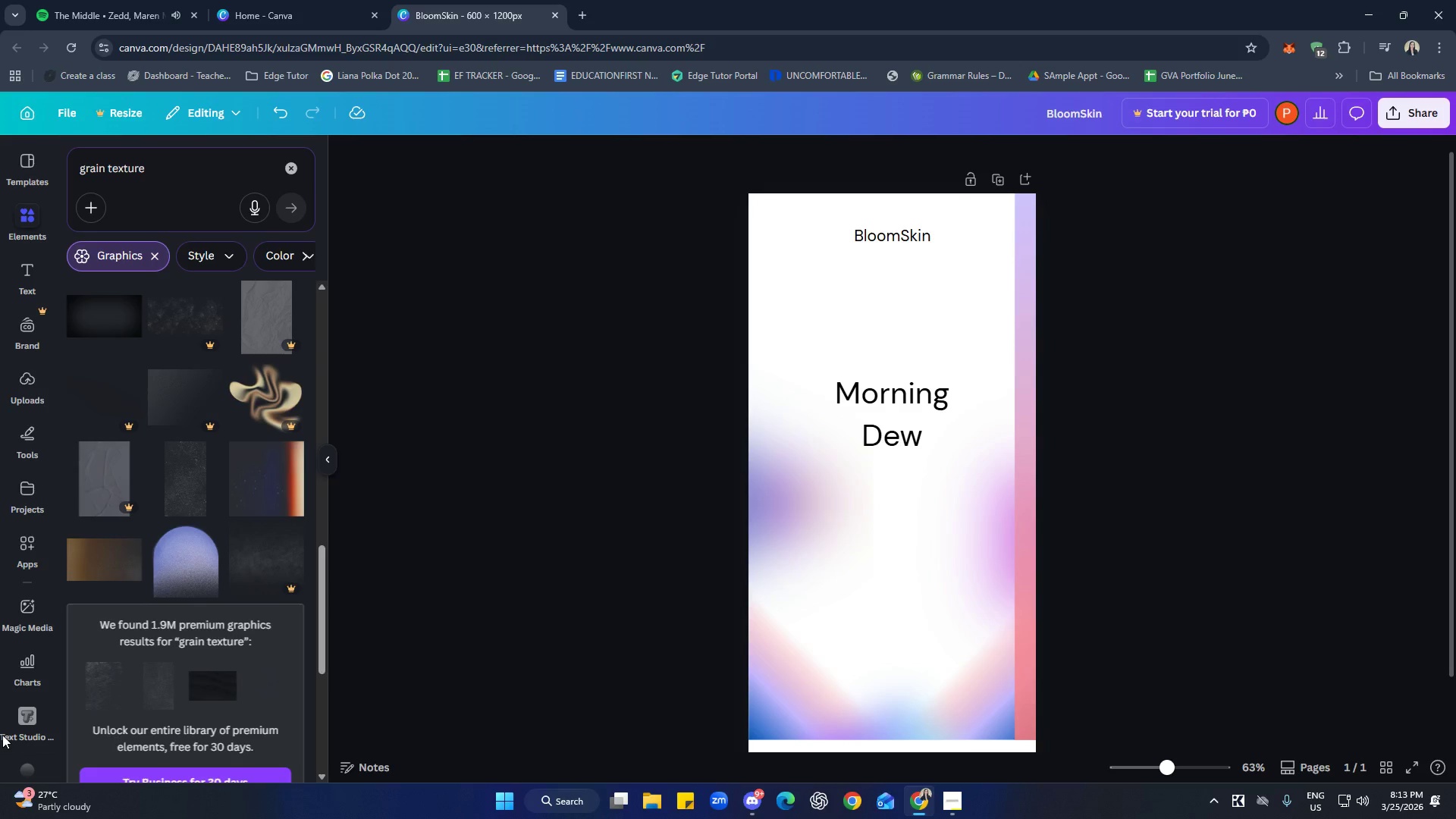 
scroll: coordinate [235, 382], scroll_direction: down, amount: 6.0
 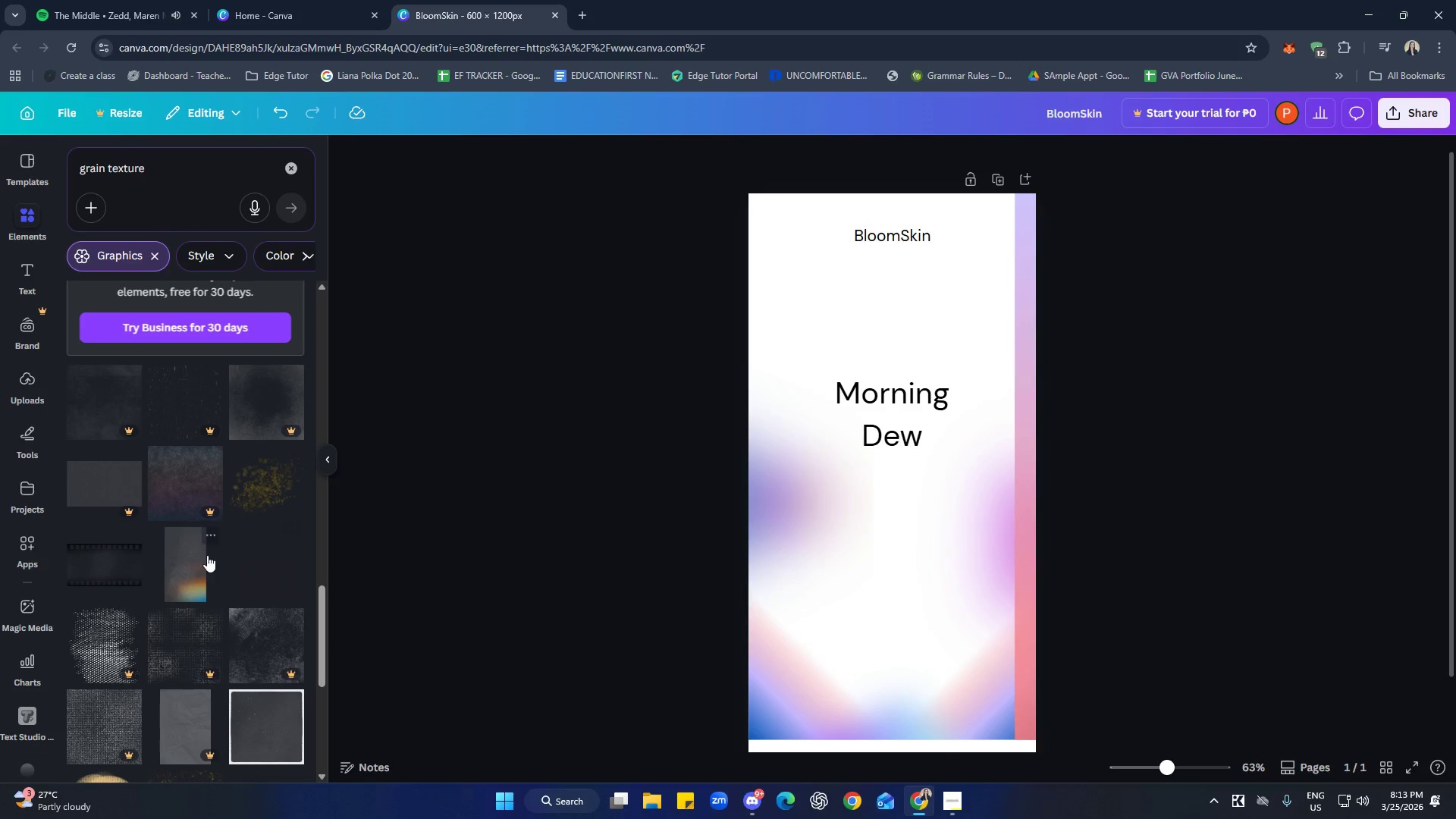 
left_click([202, 553])
 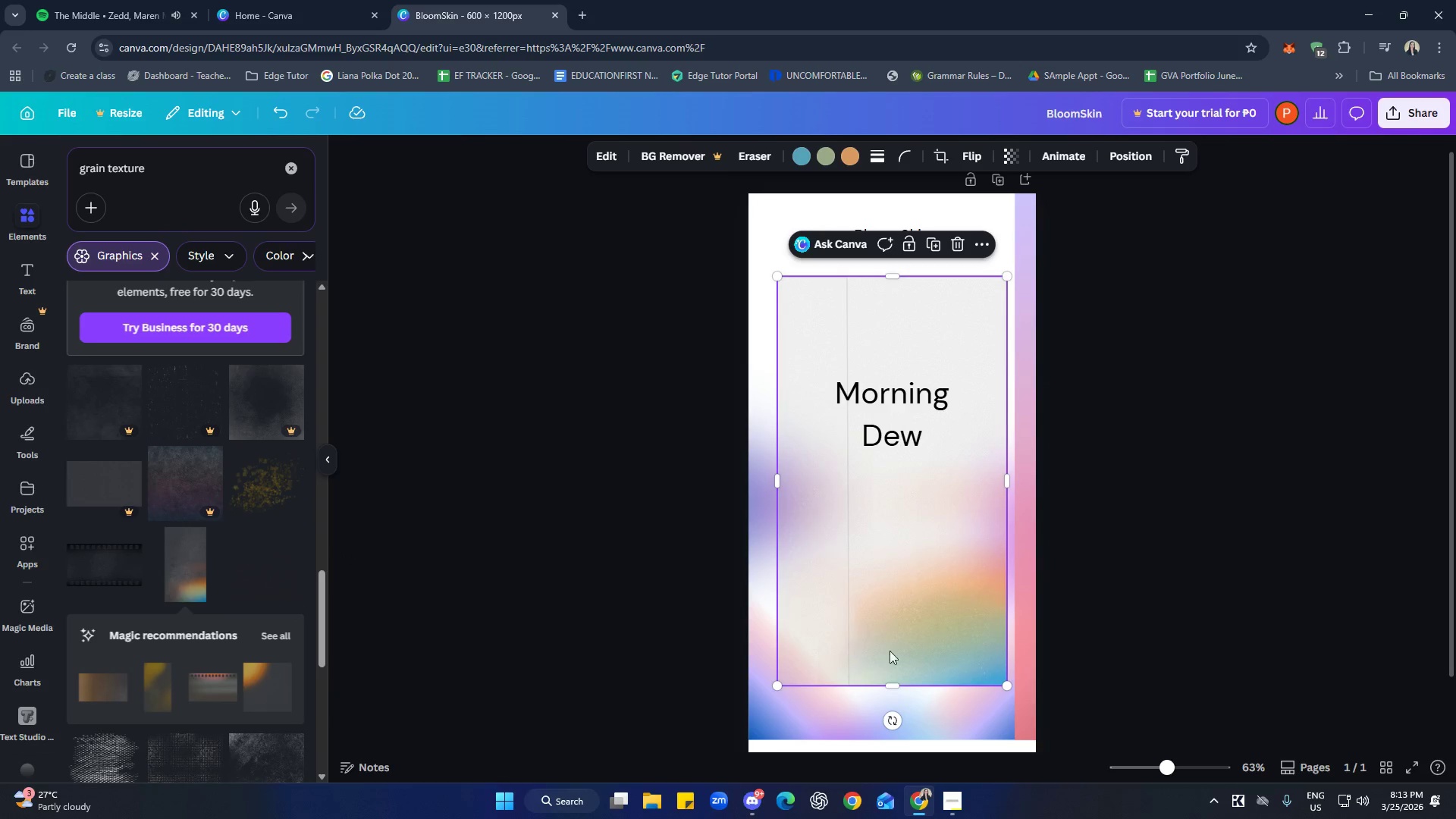 
left_click_drag(start_coordinate=[898, 561], to_coordinate=[867, 516])
 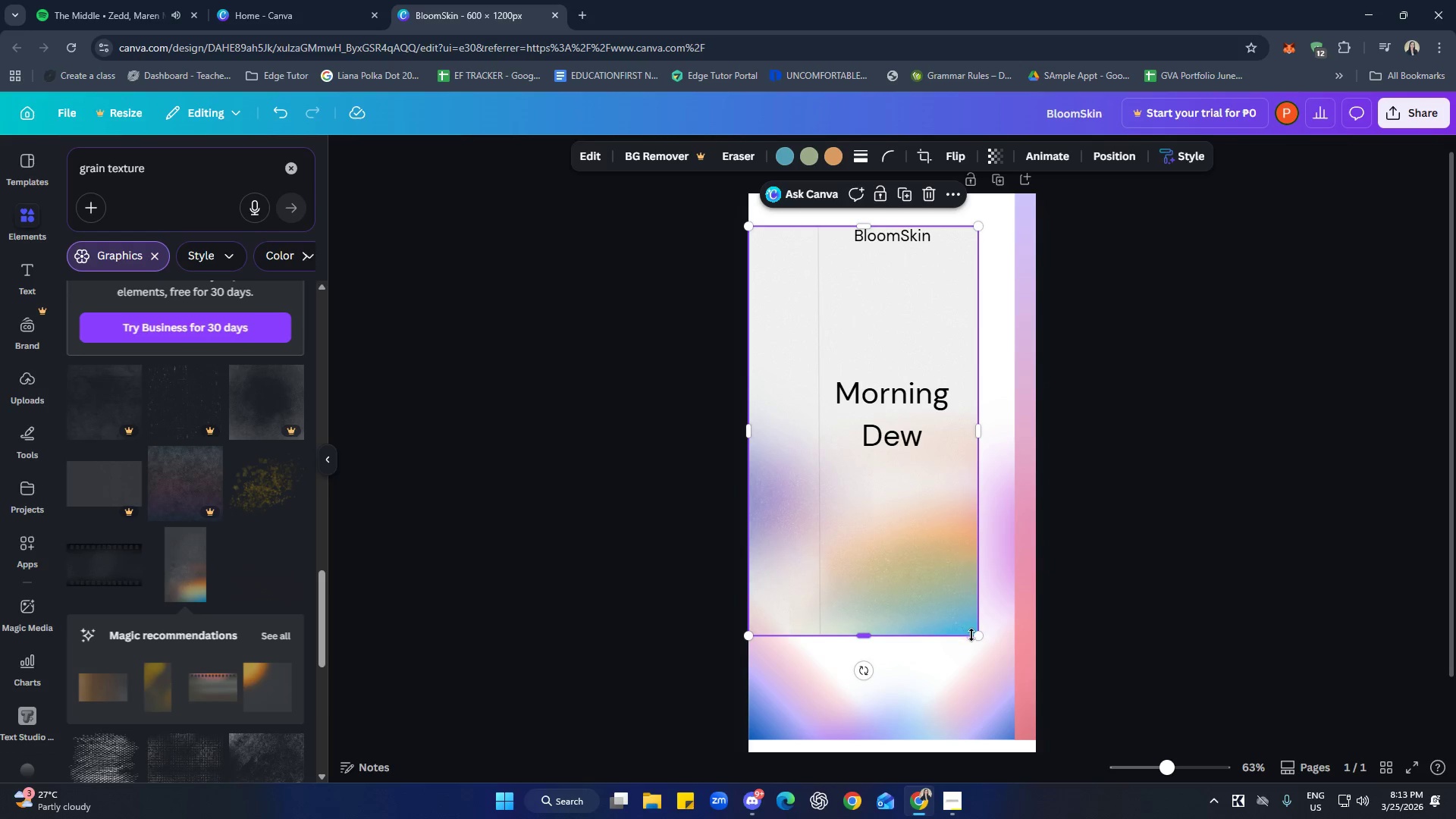 
left_click_drag(start_coordinate=[977, 635], to_coordinate=[1051, 732])
 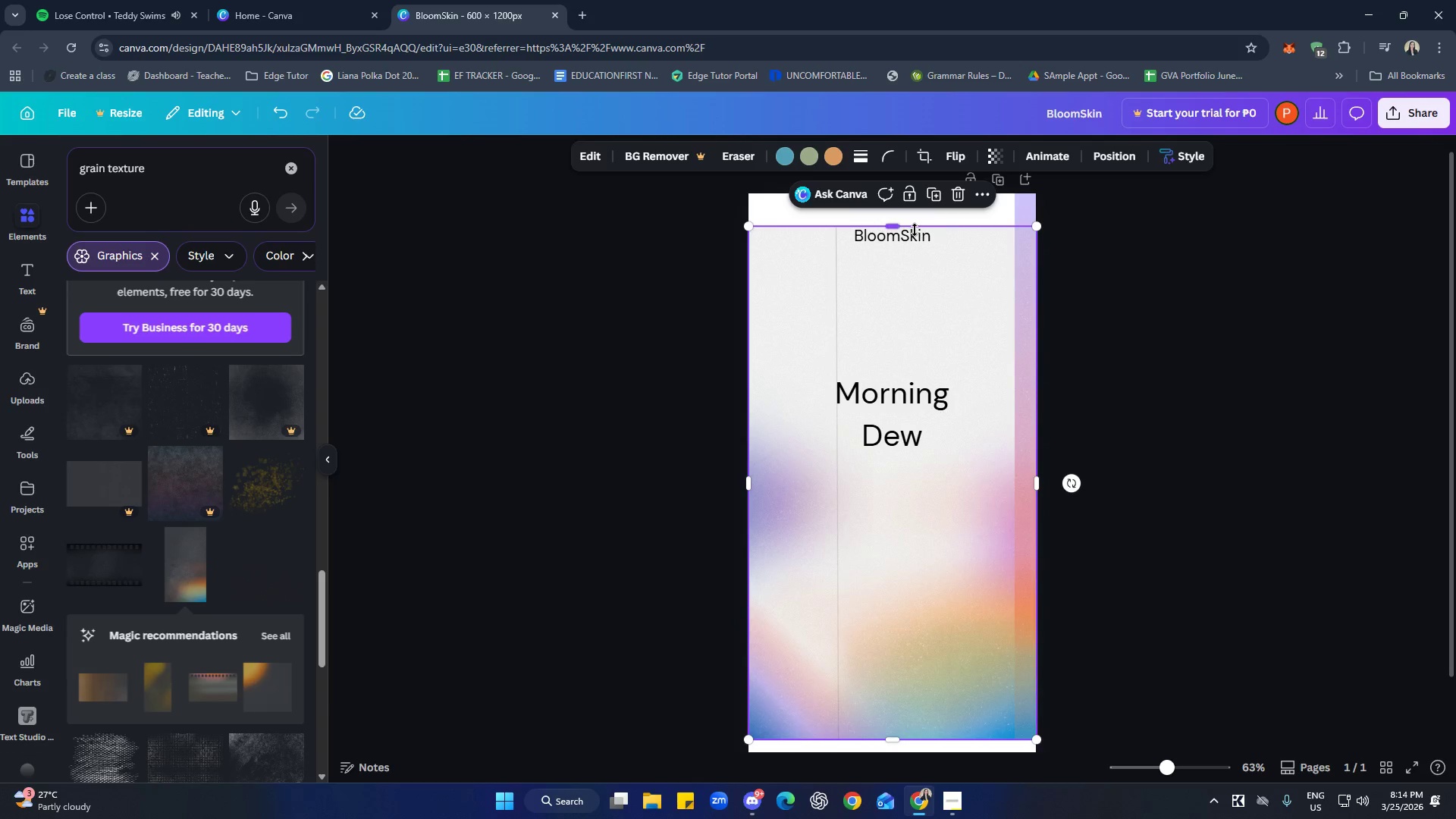 
left_click_drag(start_coordinate=[896, 228], to_coordinate=[899, 193])
 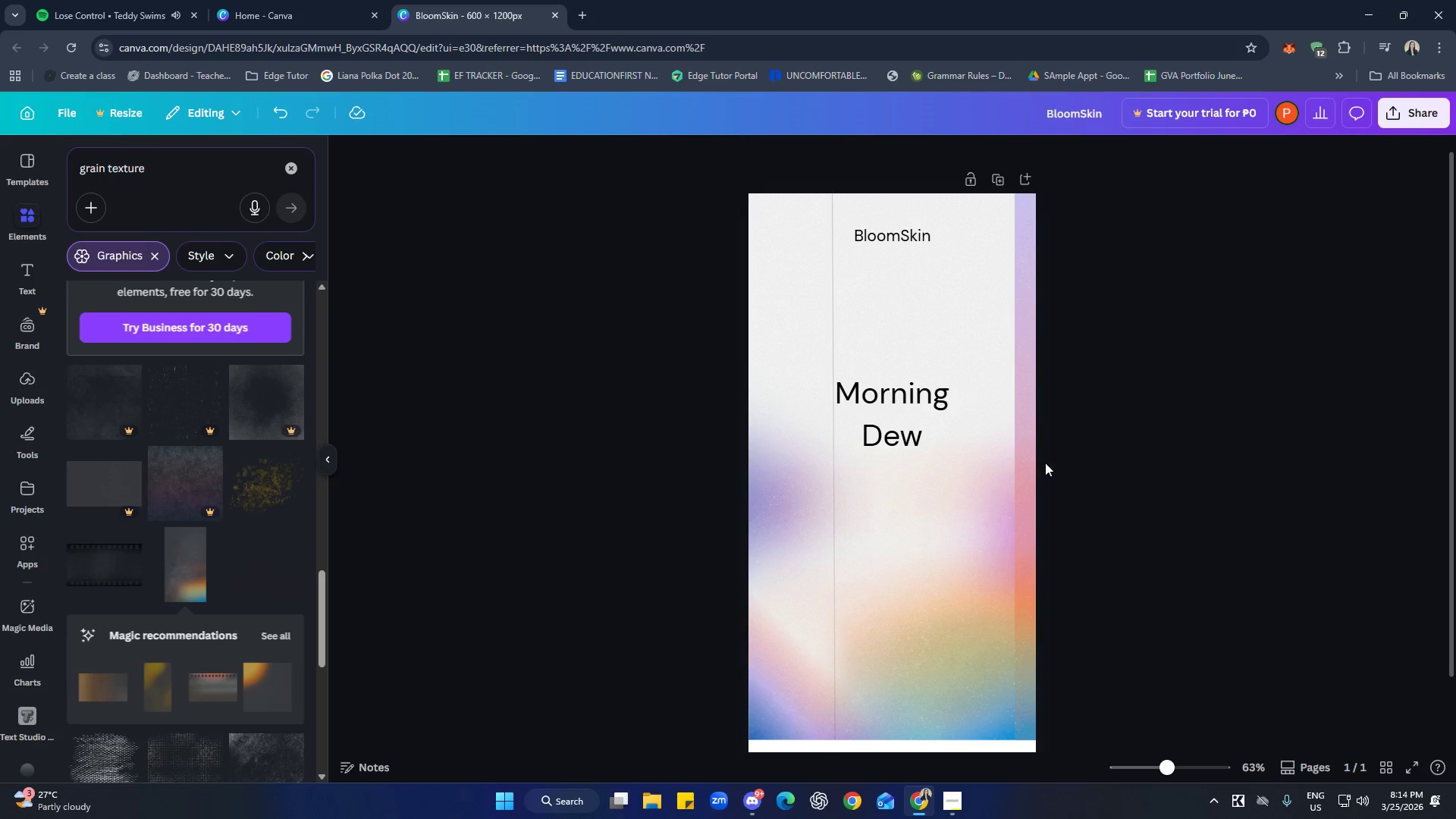 
left_click([951, 579])
 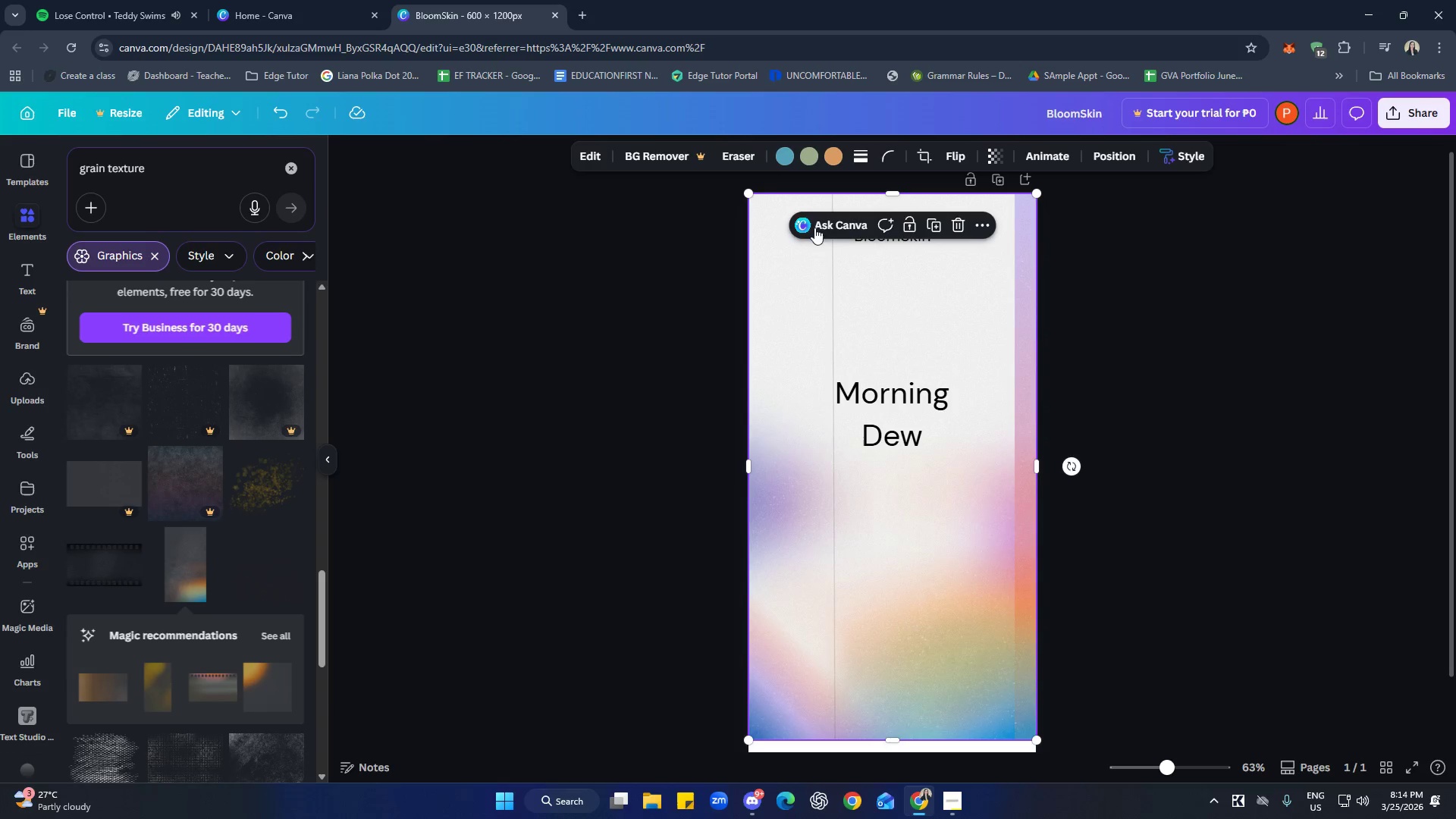 
left_click([780, 154])
 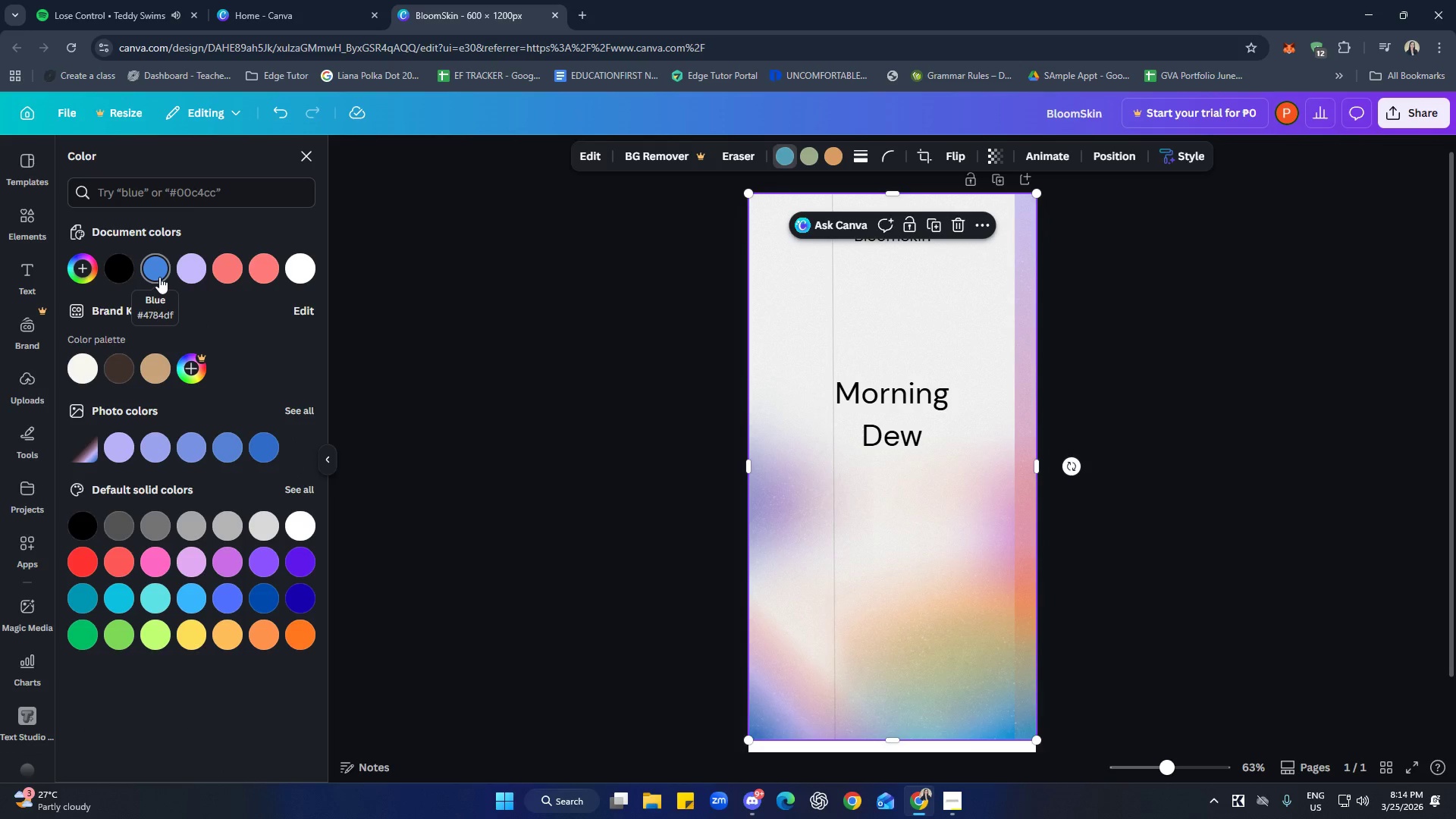 
left_click([159, 277])
 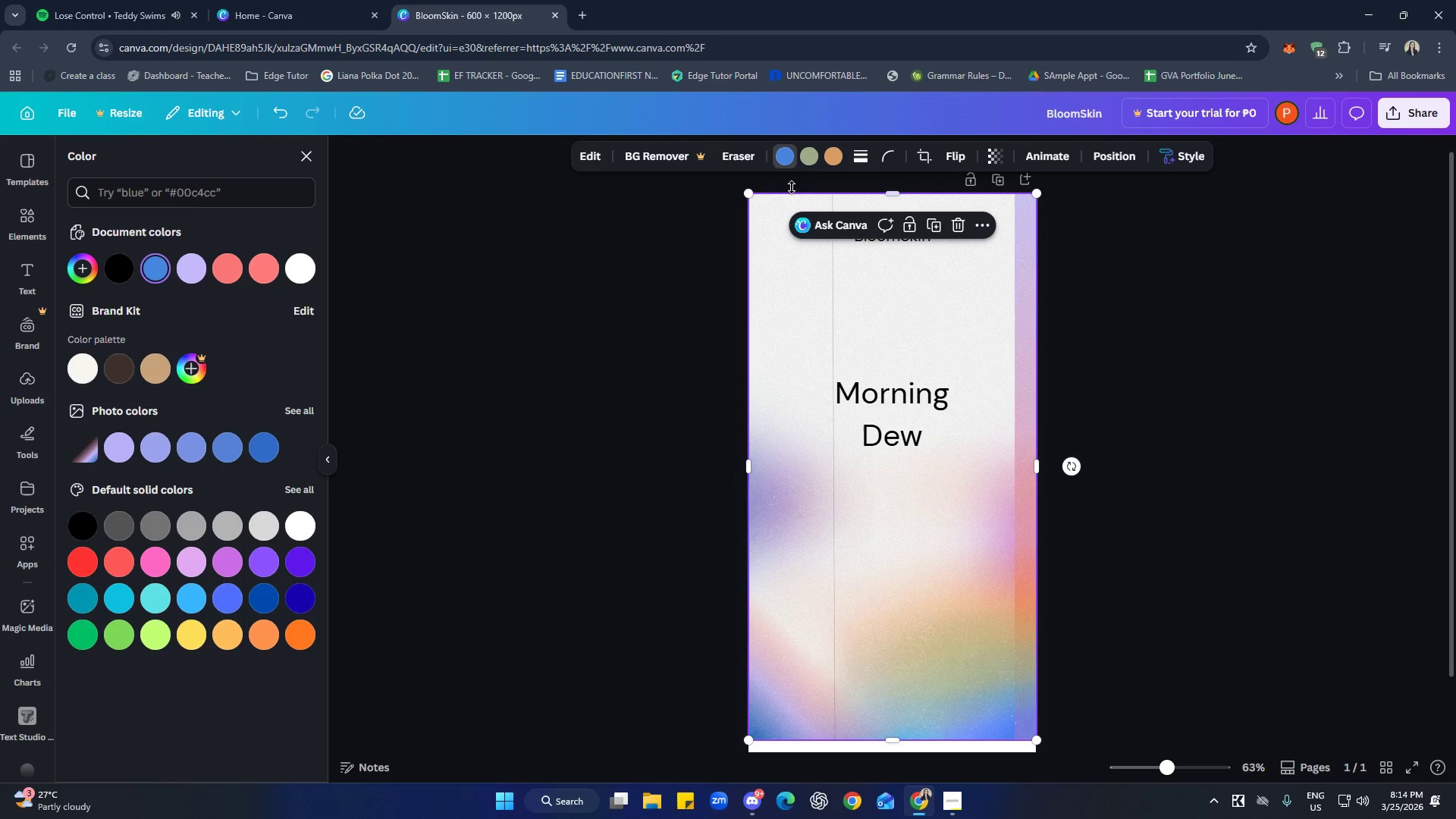 
left_click([814, 158])
 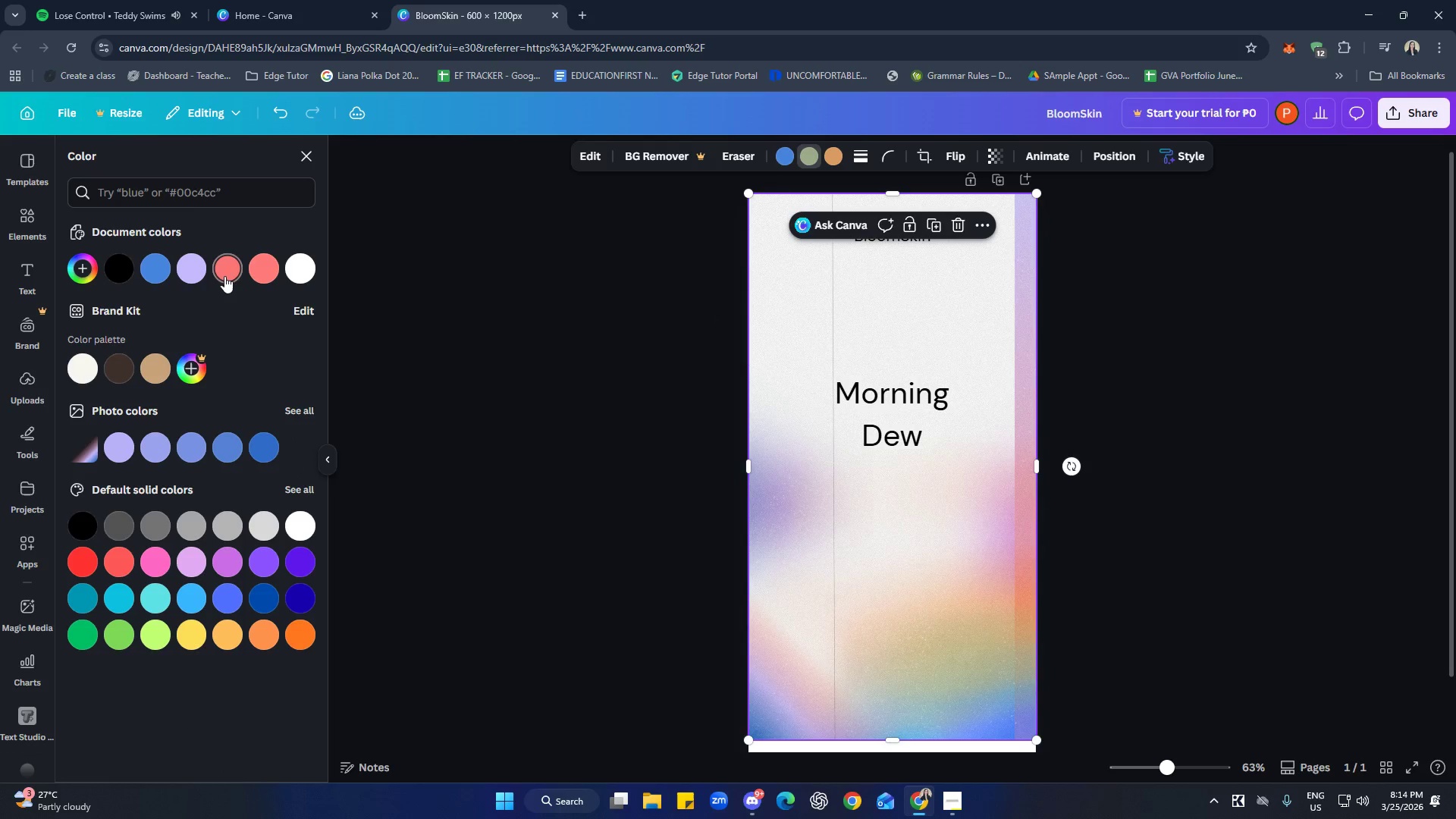 
left_click([199, 270])
 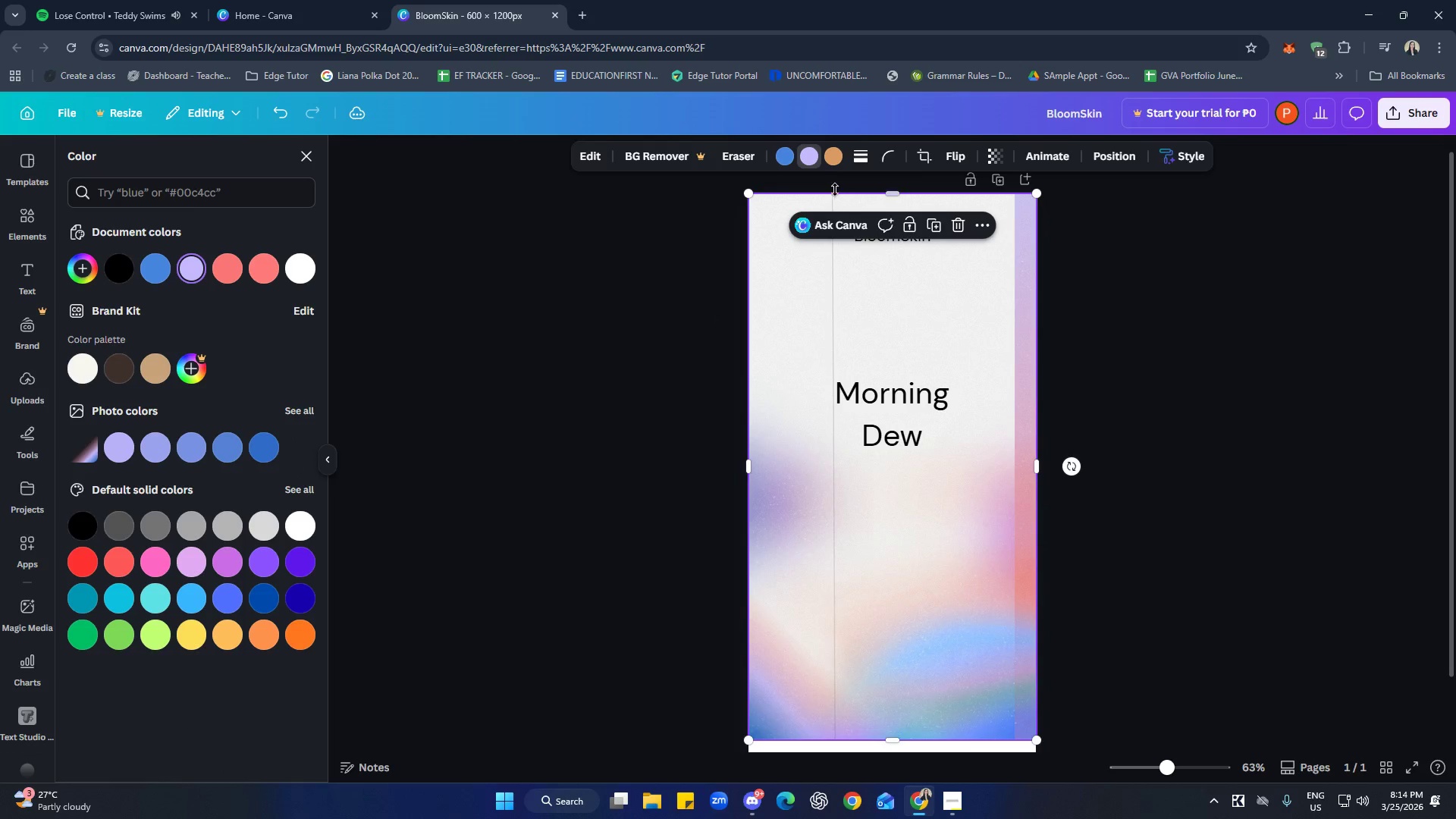 
left_click([842, 162])
 